 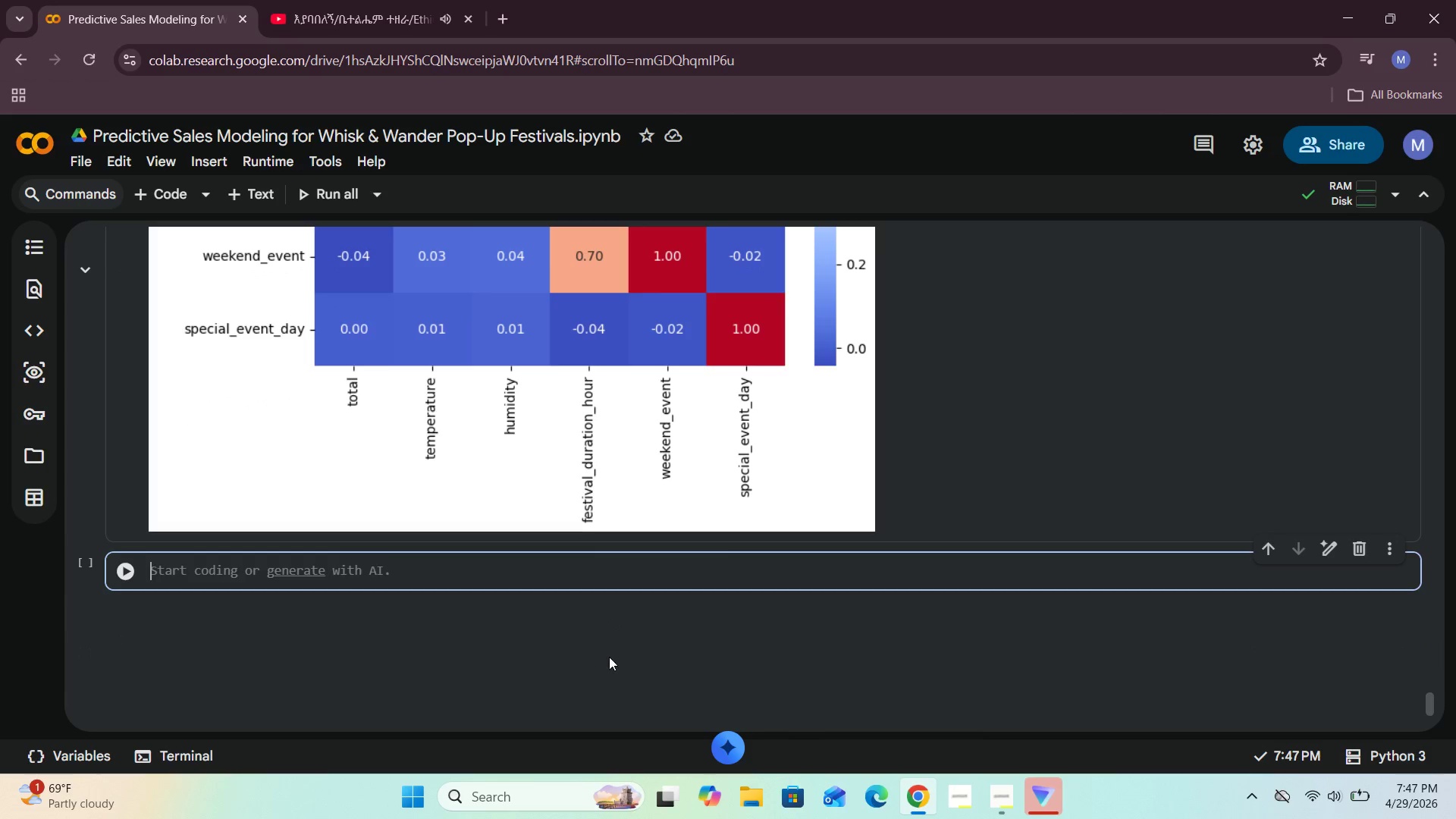 
left_click([1054, 406])
 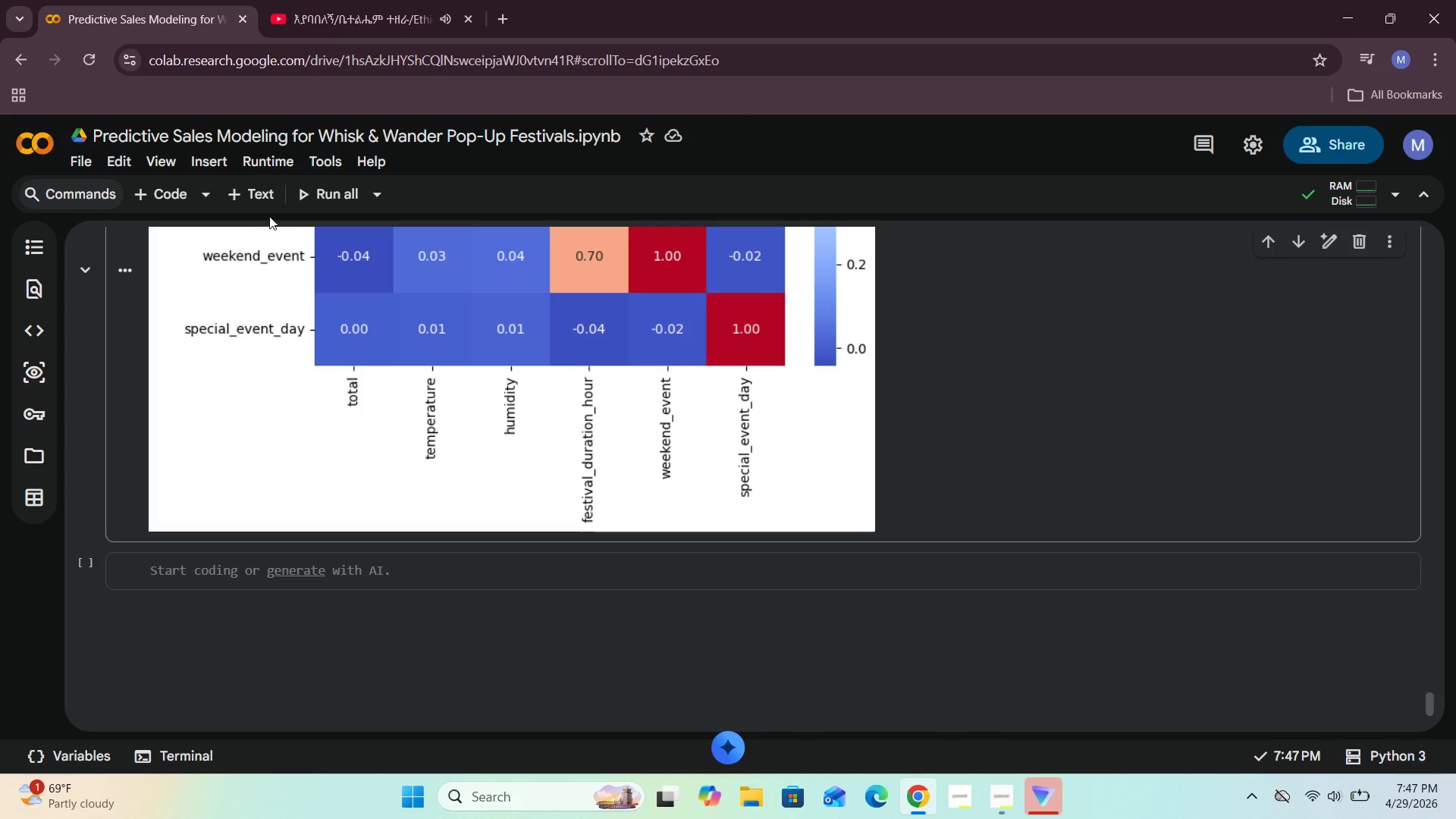 
left_click([265, 193])
 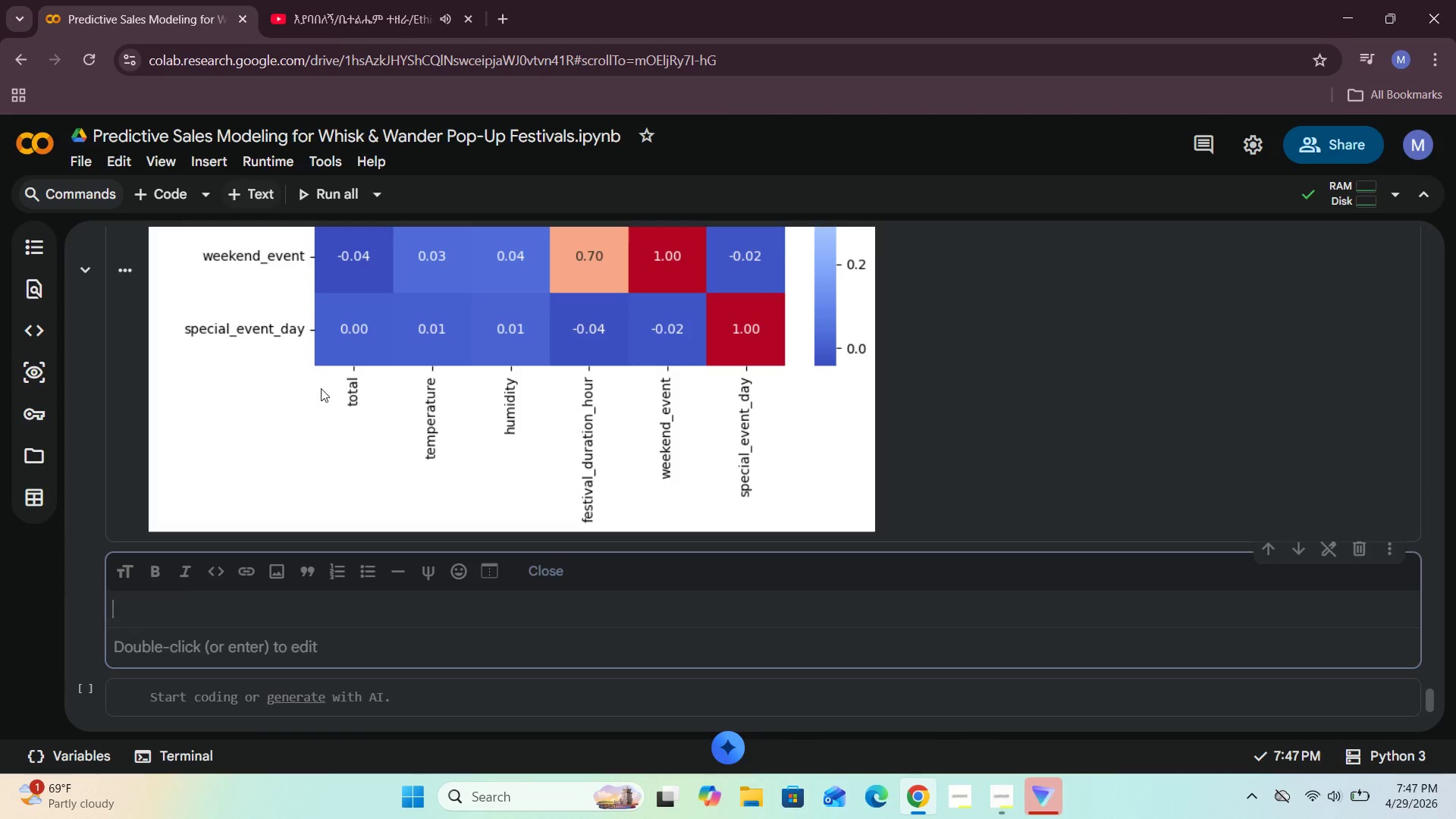 
mouse_move([331, 582])
 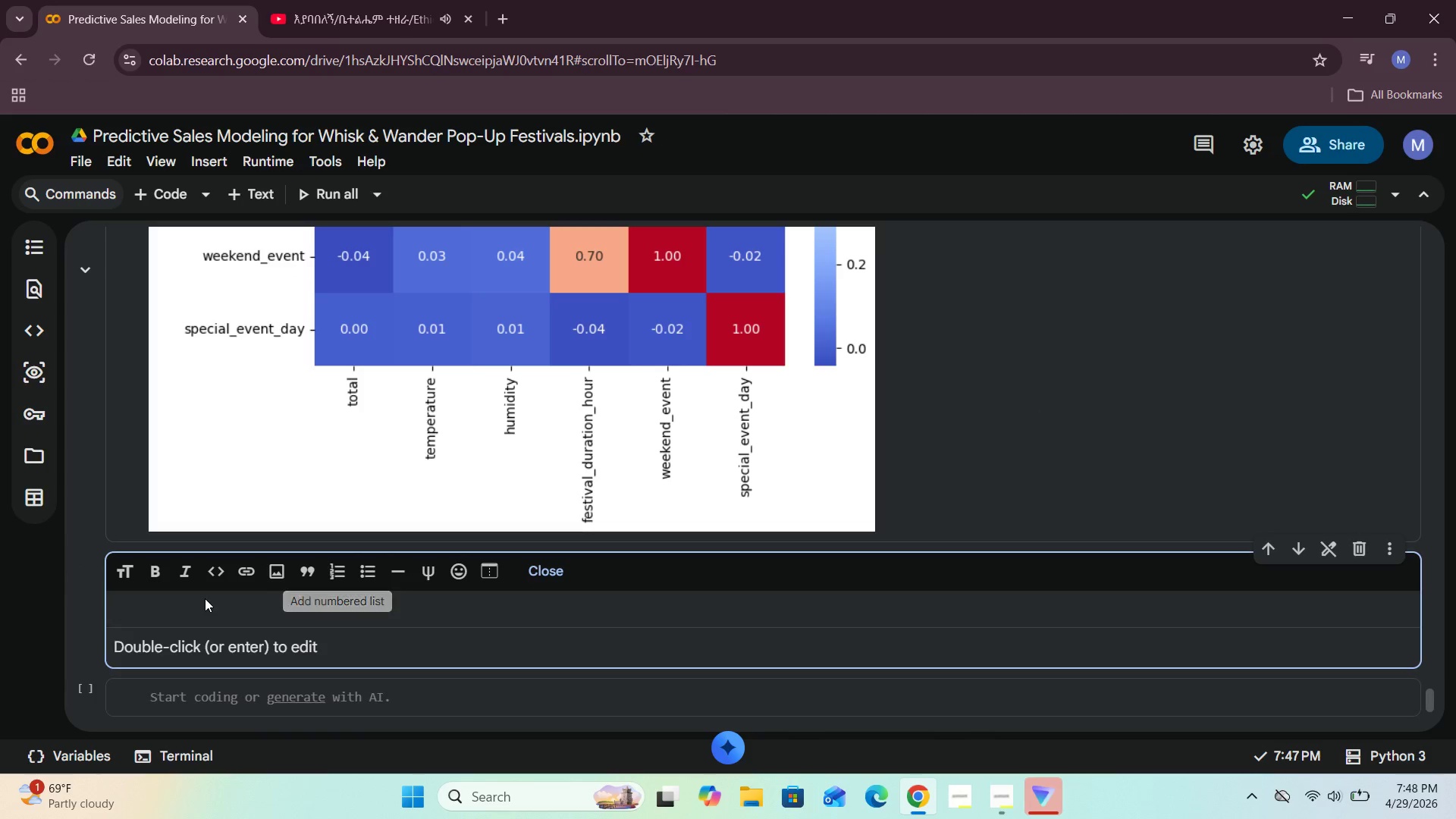 
double_click([200, 606])
 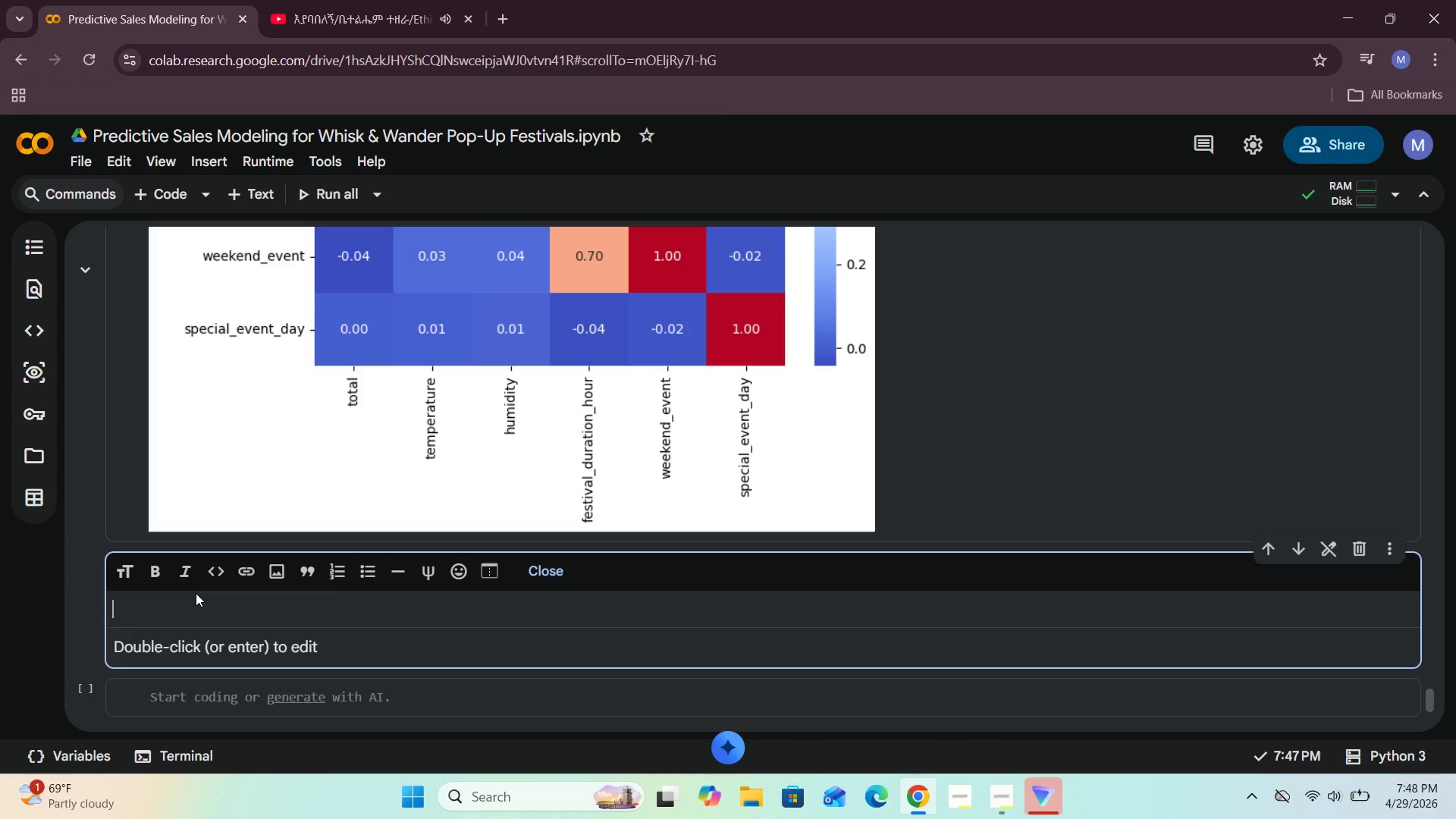 
key(CapsLock)
 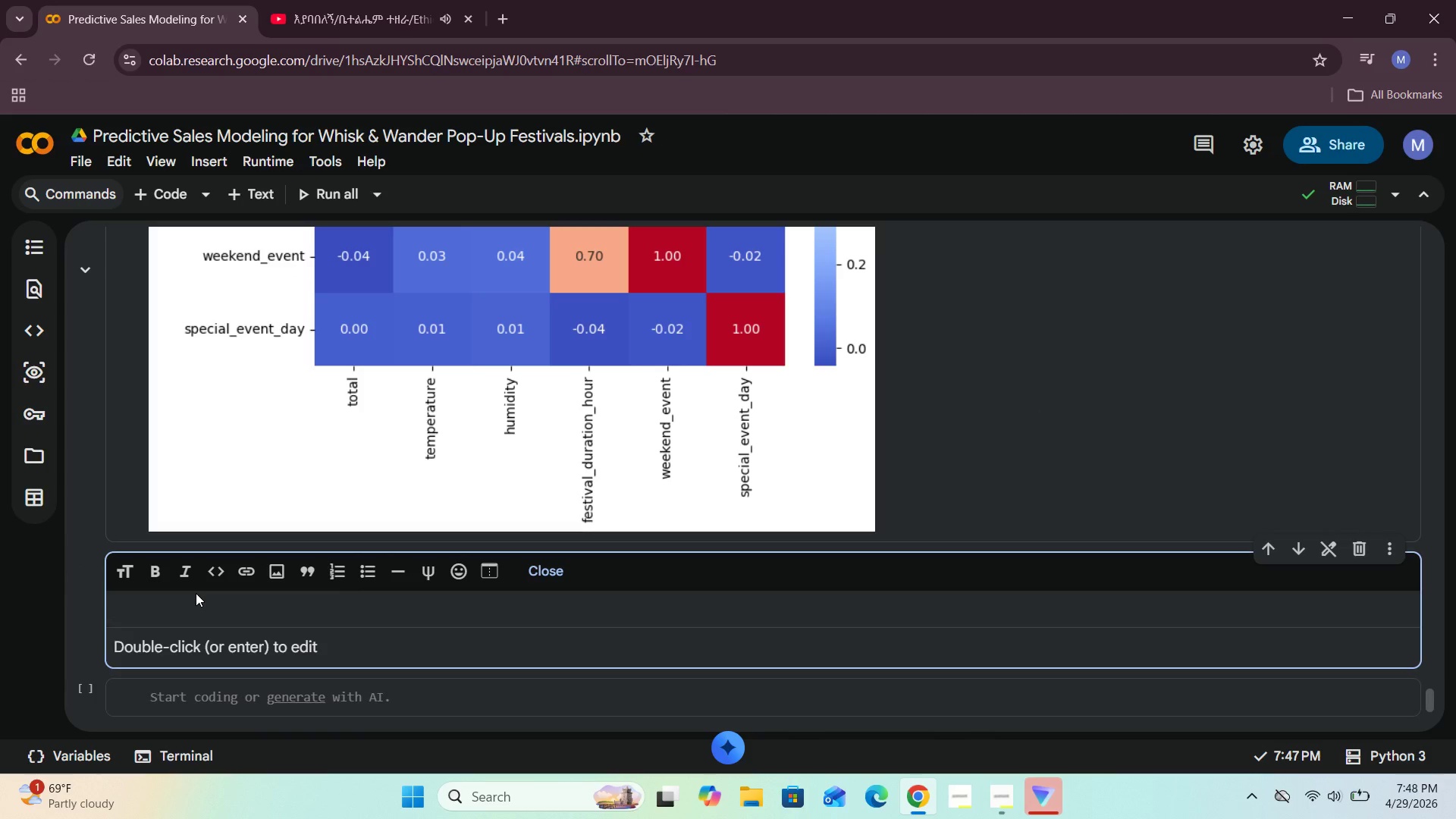 
key(N)
 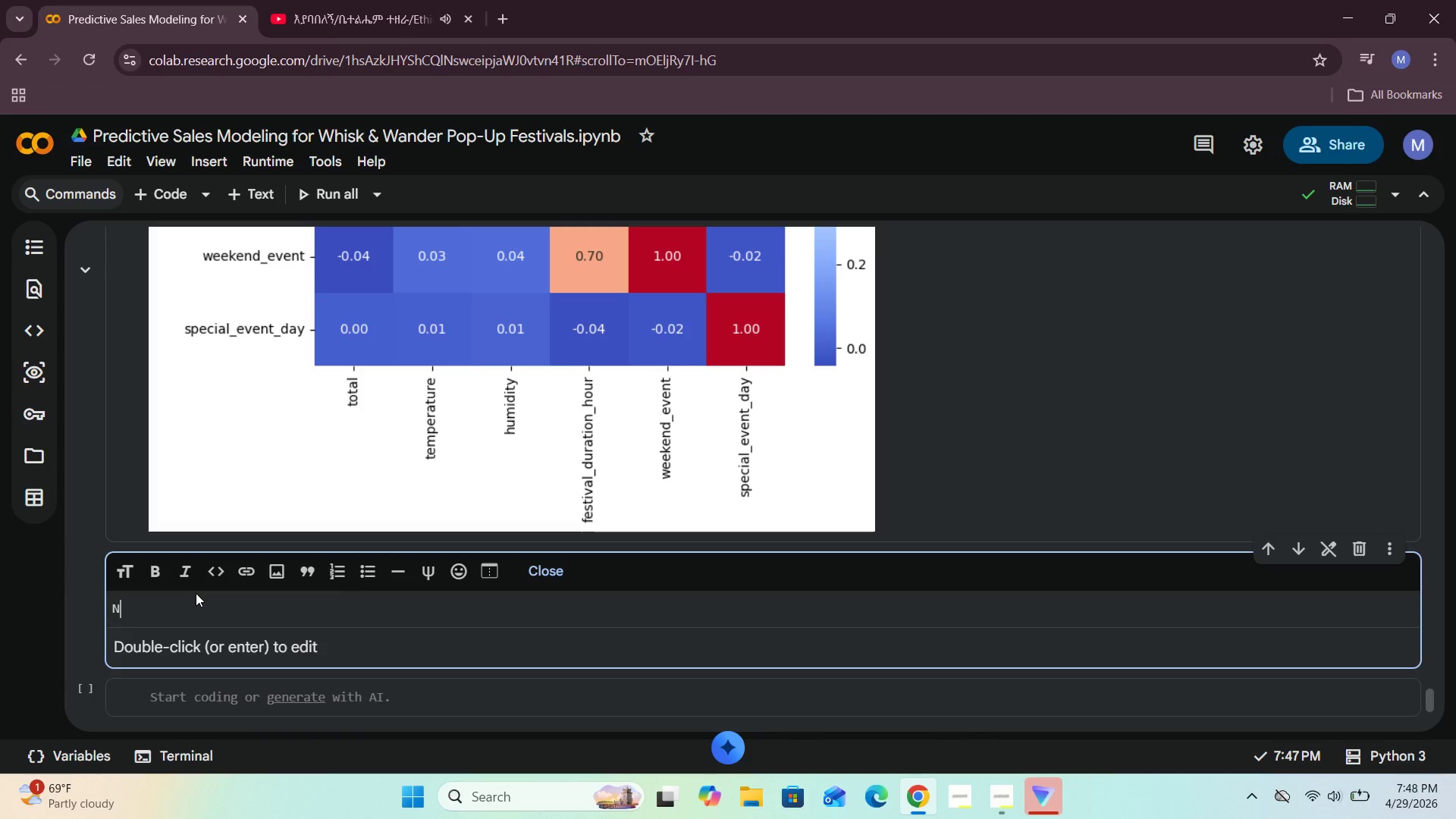 
key(CapsLock)
 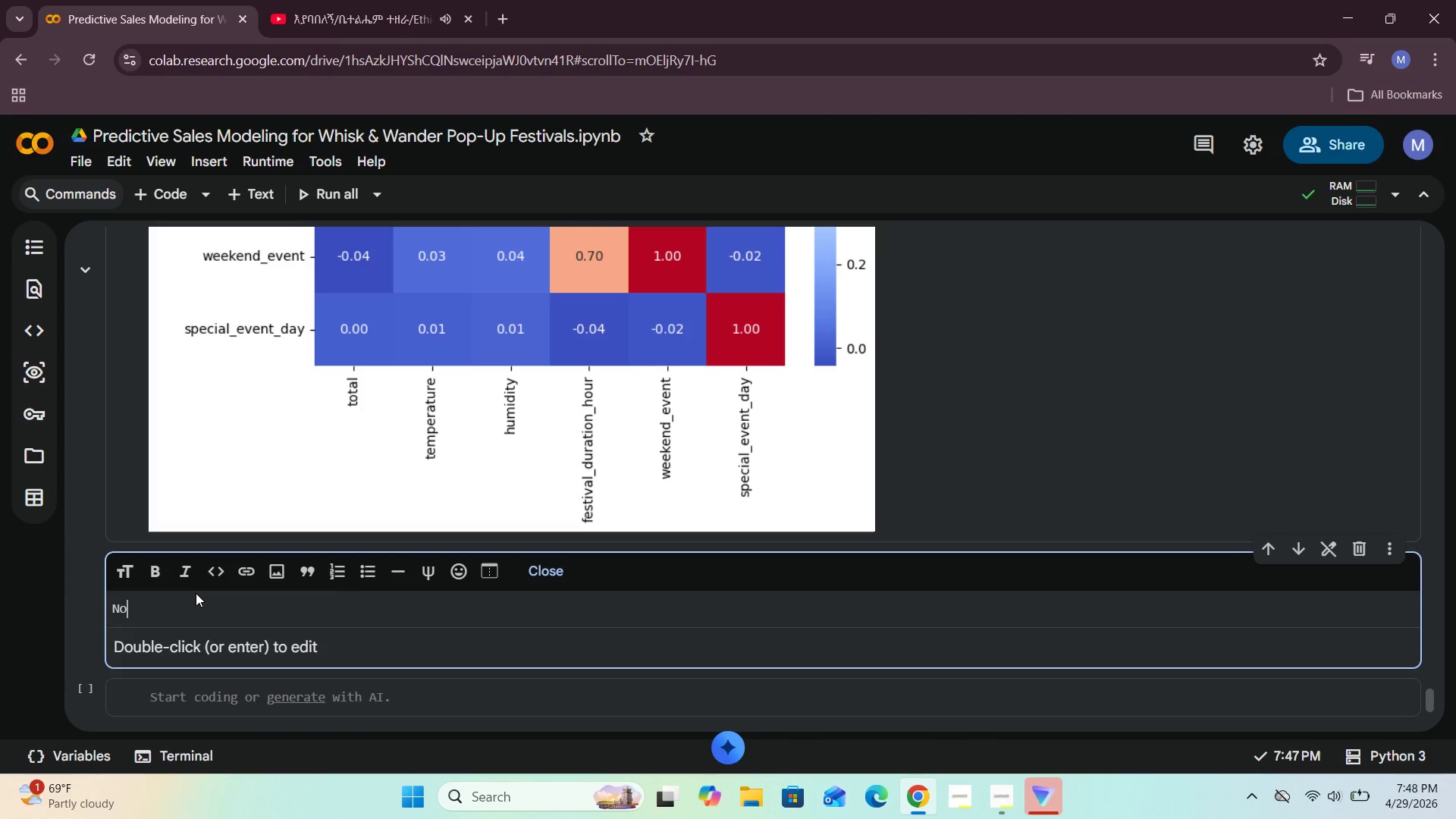 
hold_key(key=O, duration=0.34)
 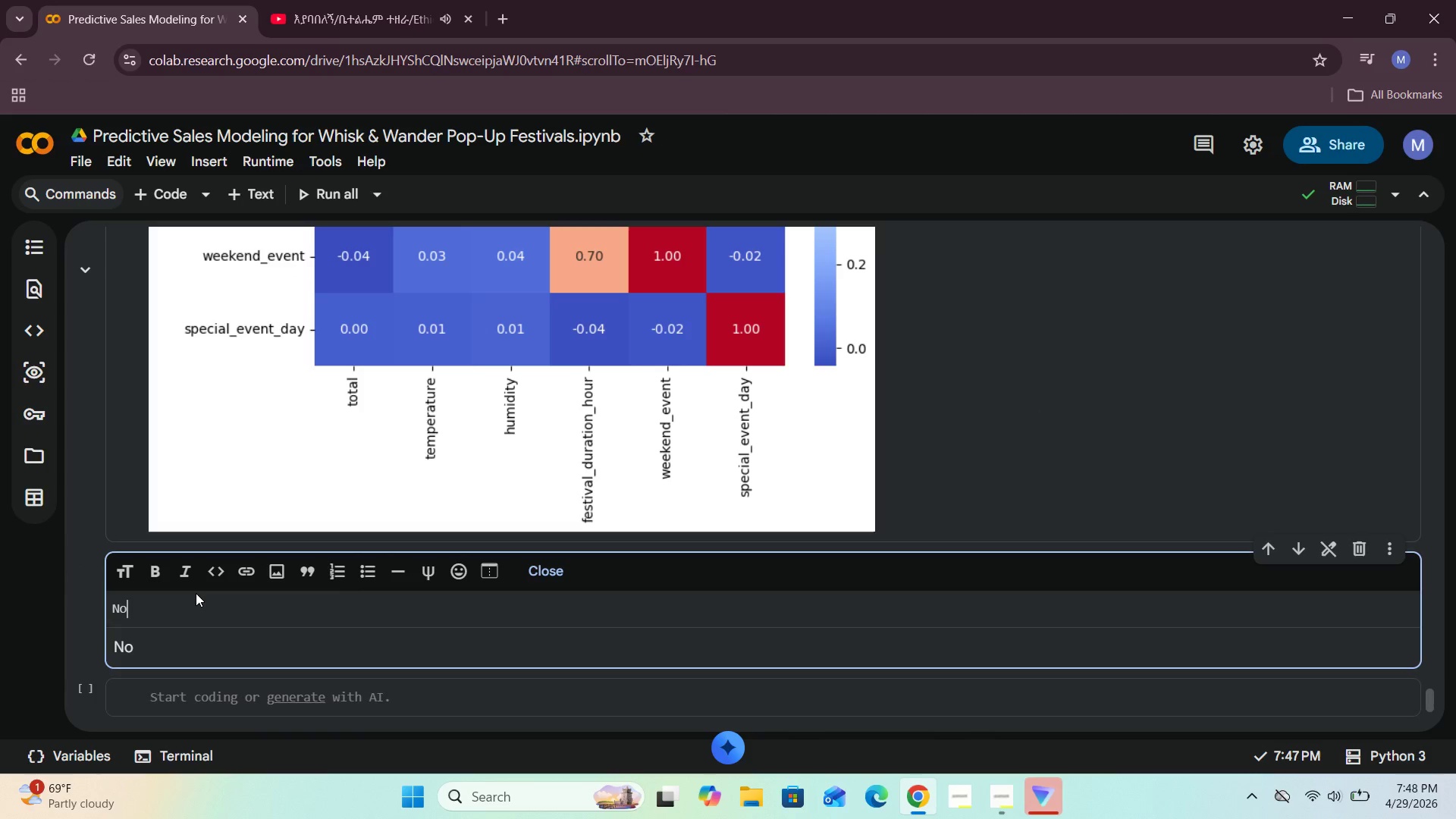 
key(W)
 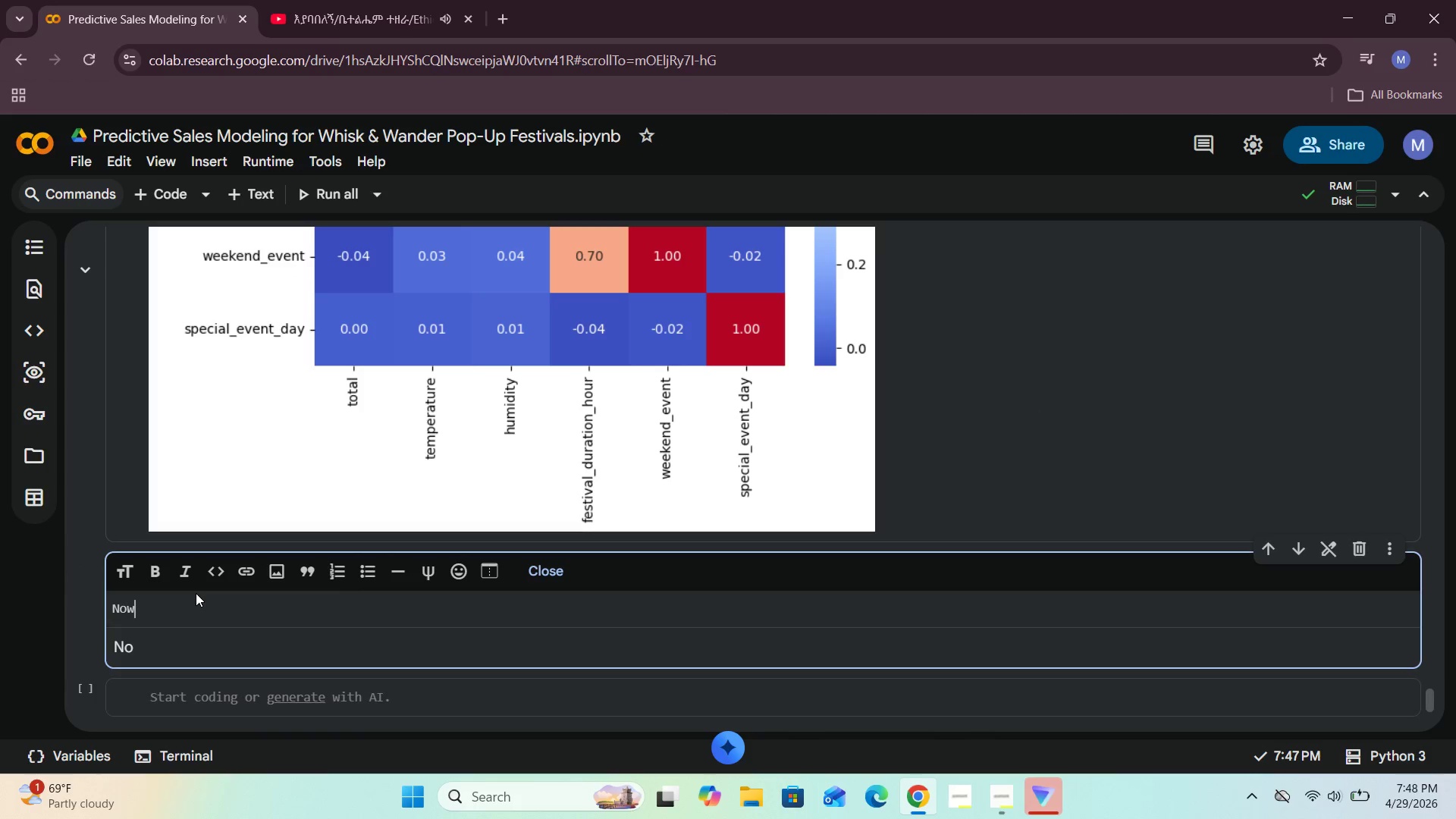 
key(Space)
 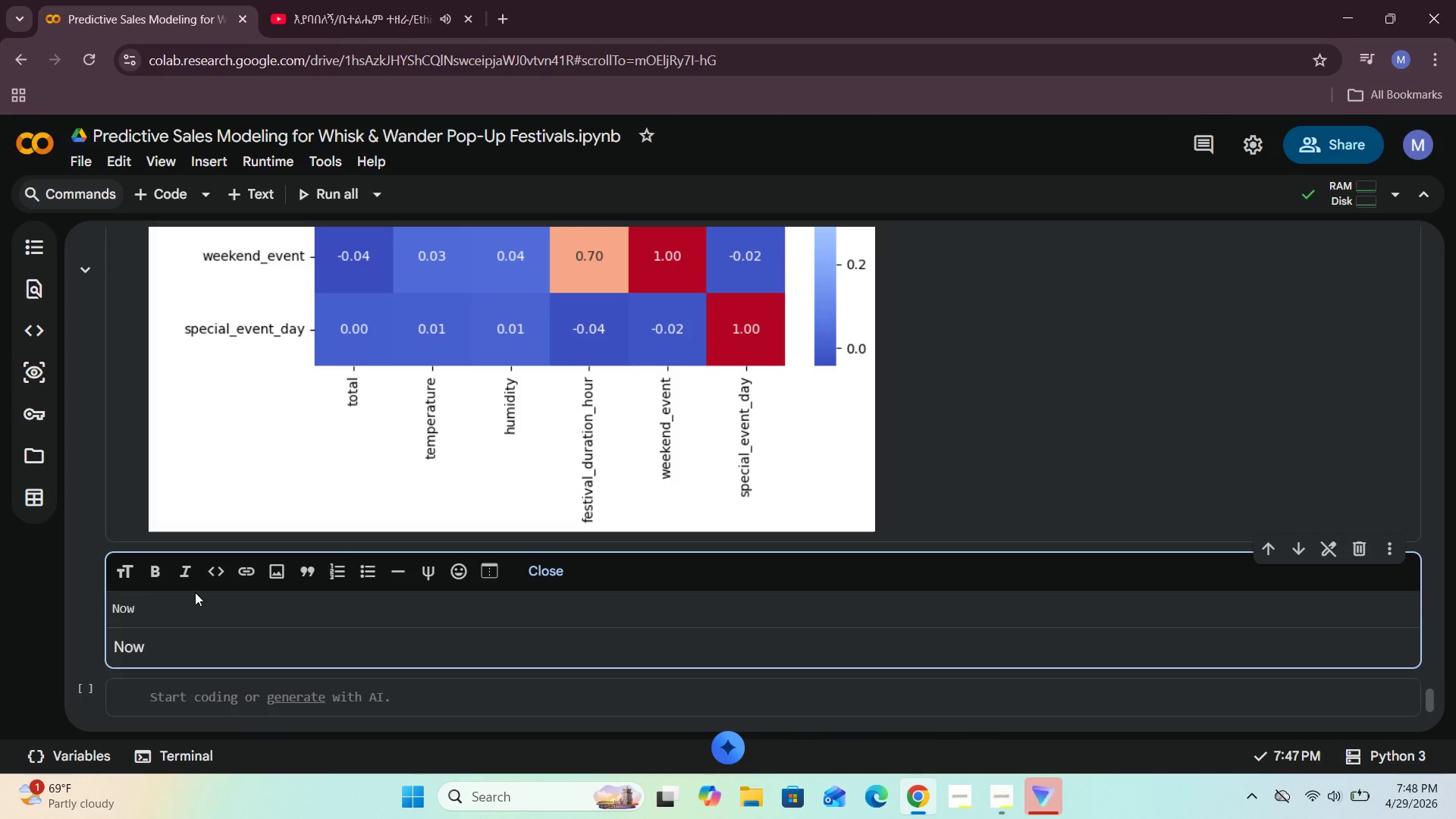 
wait(5.92)
 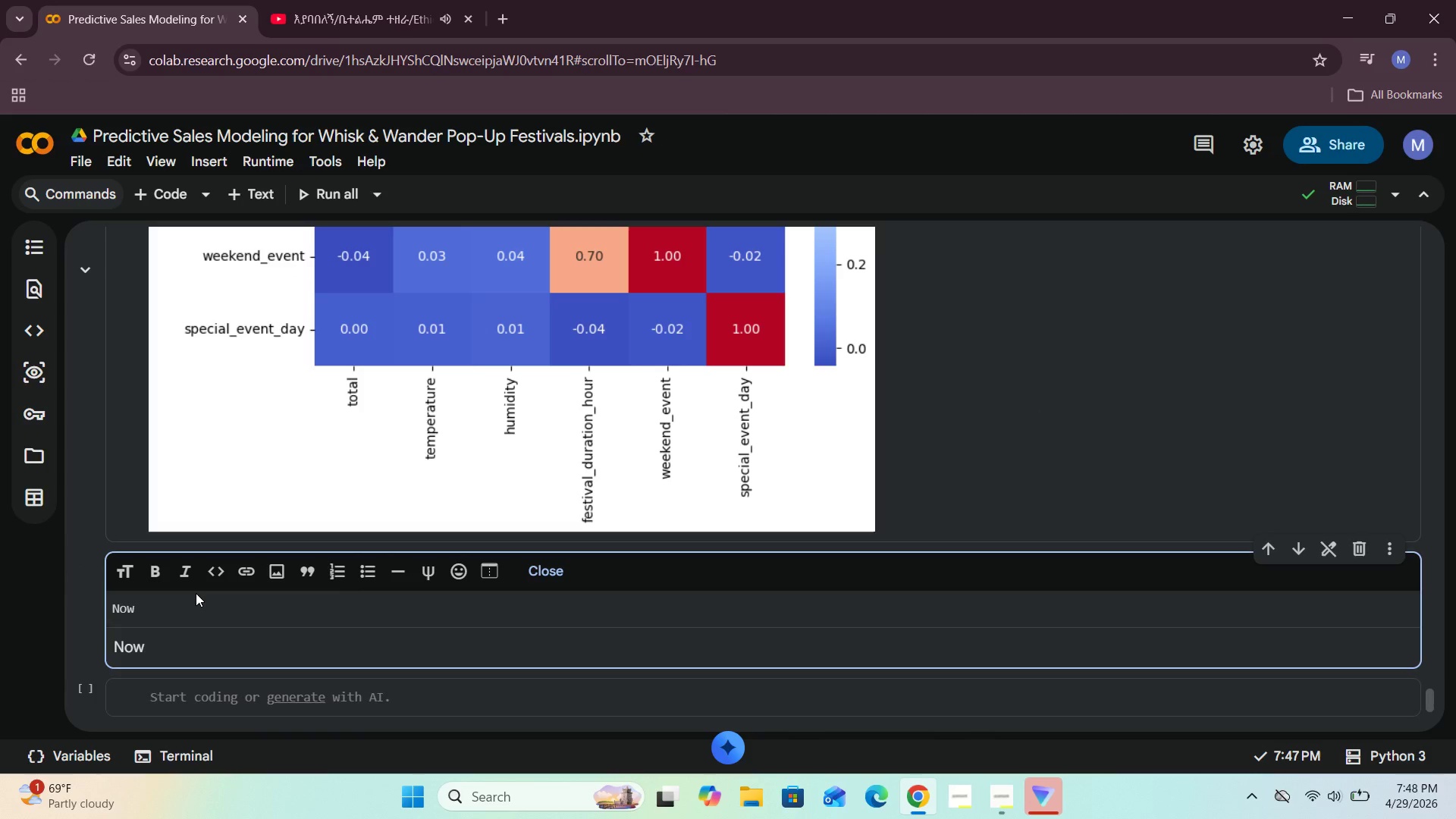 
type(We need to select the man predictor variabke)
key(Backspace)
key(Backspace)
type(les and the rt)
key(Backspace)
key(Backspace)
type(target varibal)
key(Backspace)
key(Backspace)
key(Backspace)
type(ables . The r)
key(Backspace)
type(taret s tota sales, while the predictors include weather amd)
key(Backspace)
key(Backspace)
type(nd event-rel;a)
key(Backspace)
key(Backspace)
key(Backspace)
type(latee )
key(Backspace)
key(Backspace)
type(d features sch as temperature , humidity, festival duratin, weekedn)
key(Backspace)
key(Backspace)
key(Backspace)
type(end activity , and )
key(Backspace)
key(Backspace)
key(Backspace)
key(Backspace)
type(ns )
key(Backspace)
key(Backspace)
type(d special event days.)
 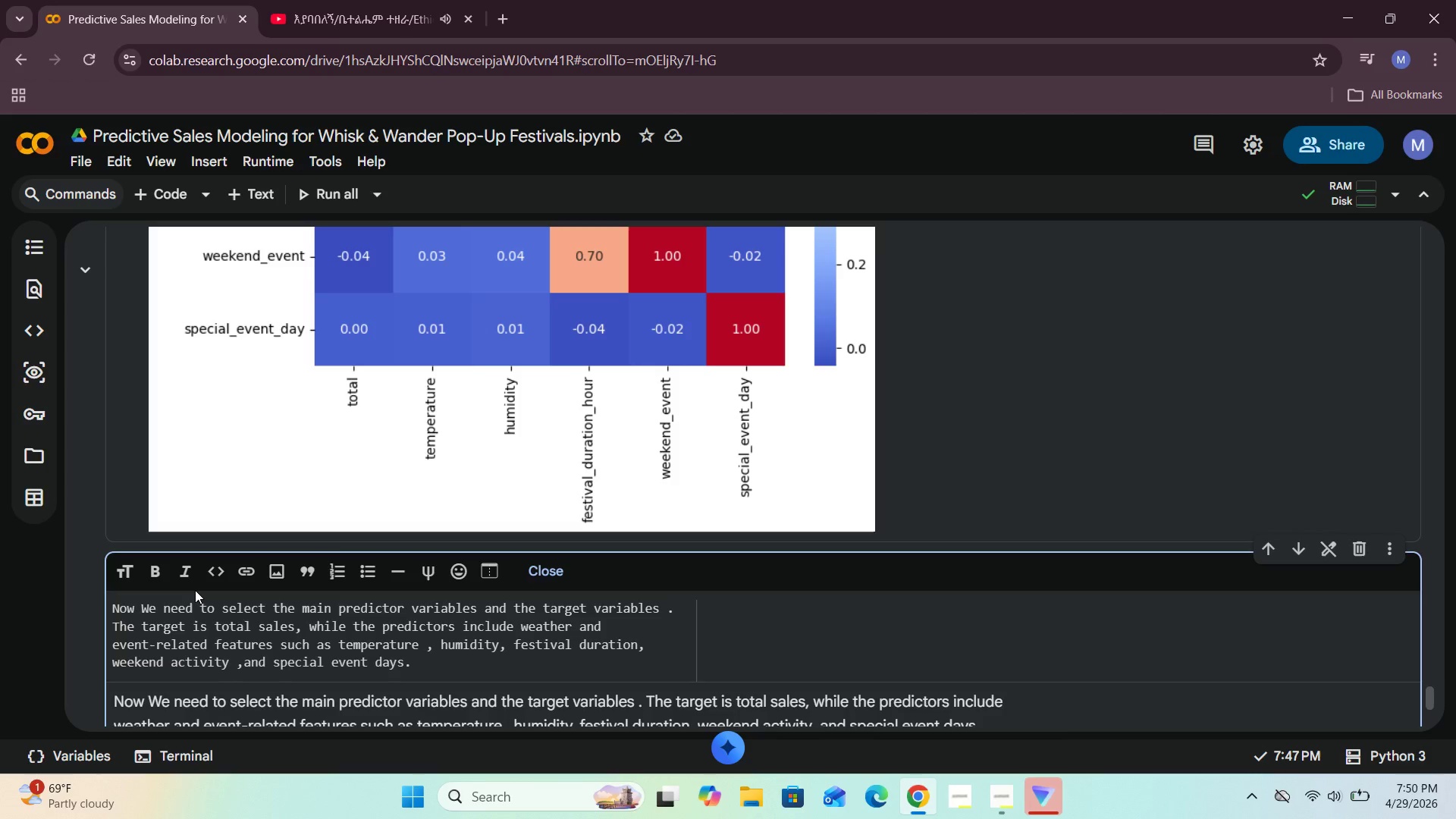 
left_click([543, 556])
 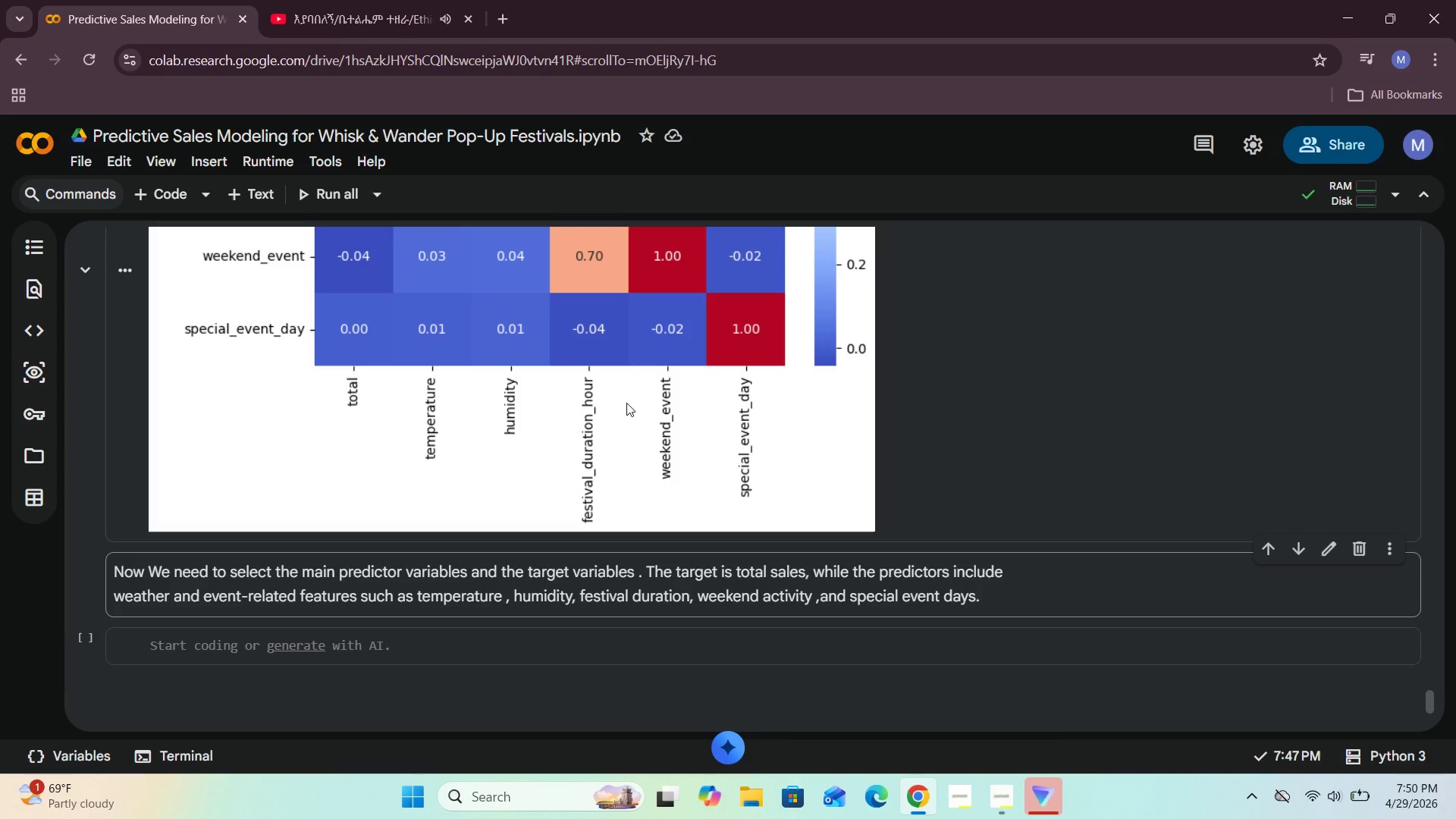 
wait(31.36)
 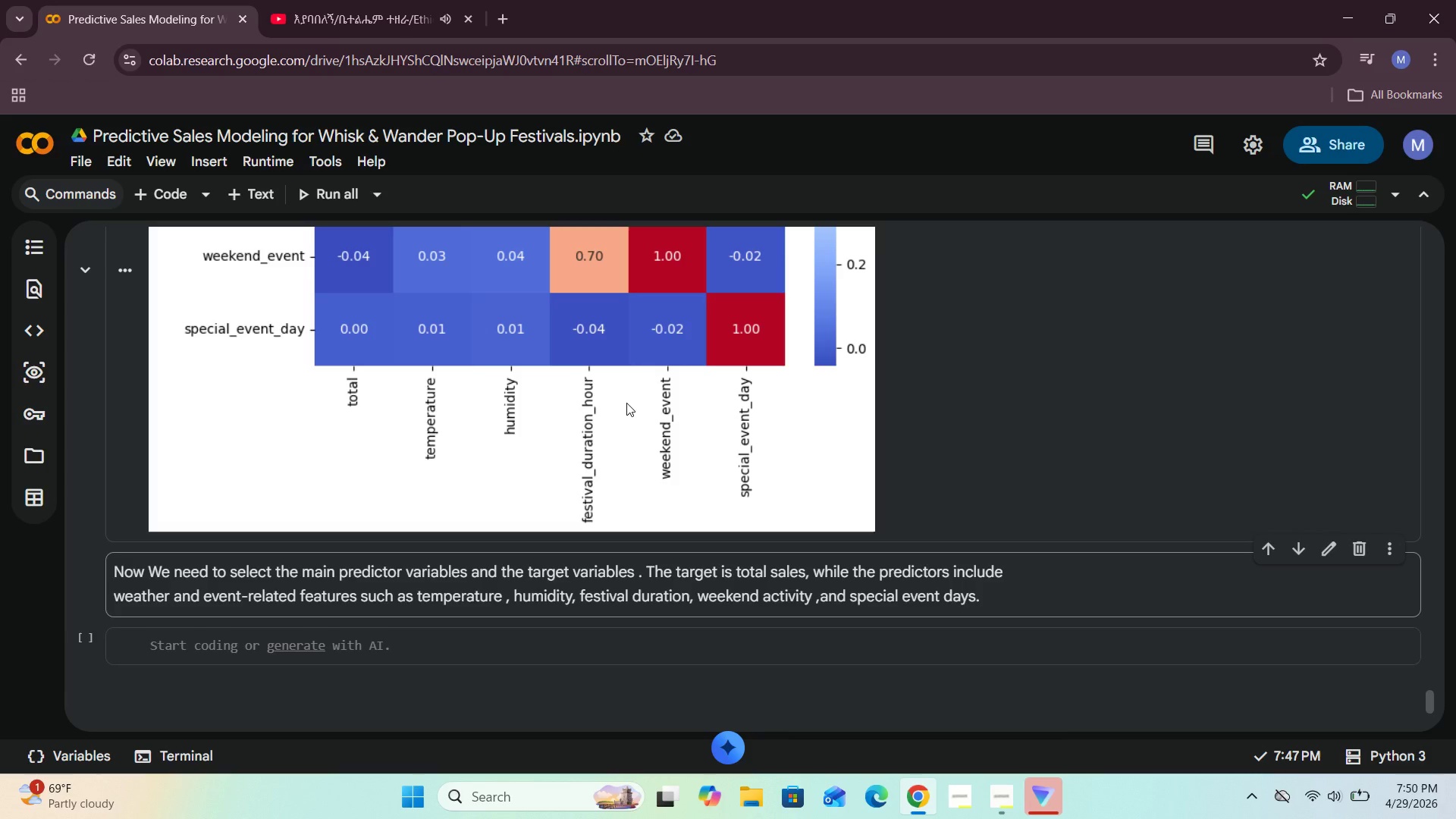 
left_click([211, 658])
 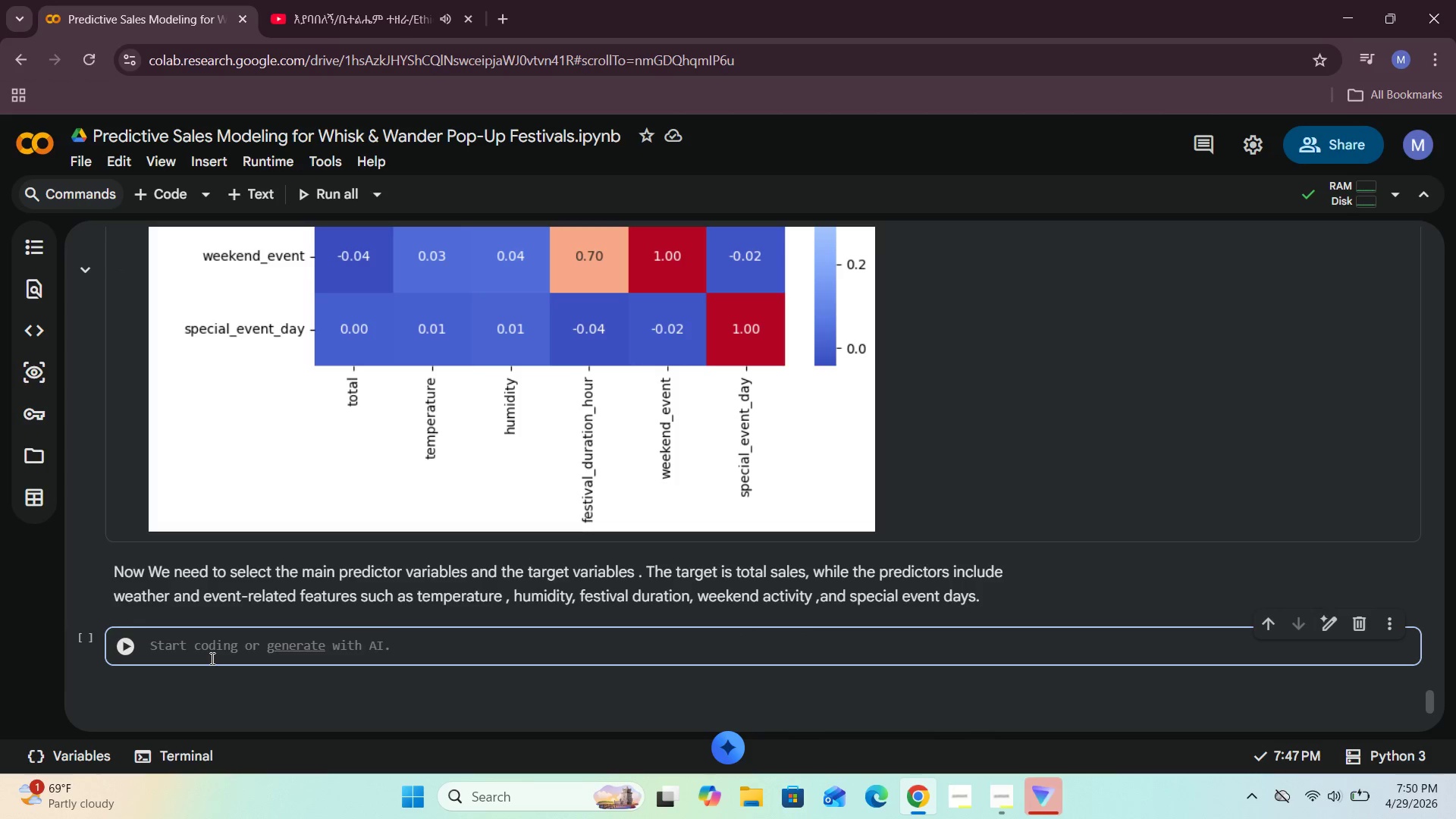 
type(featues = Fesival[[)
 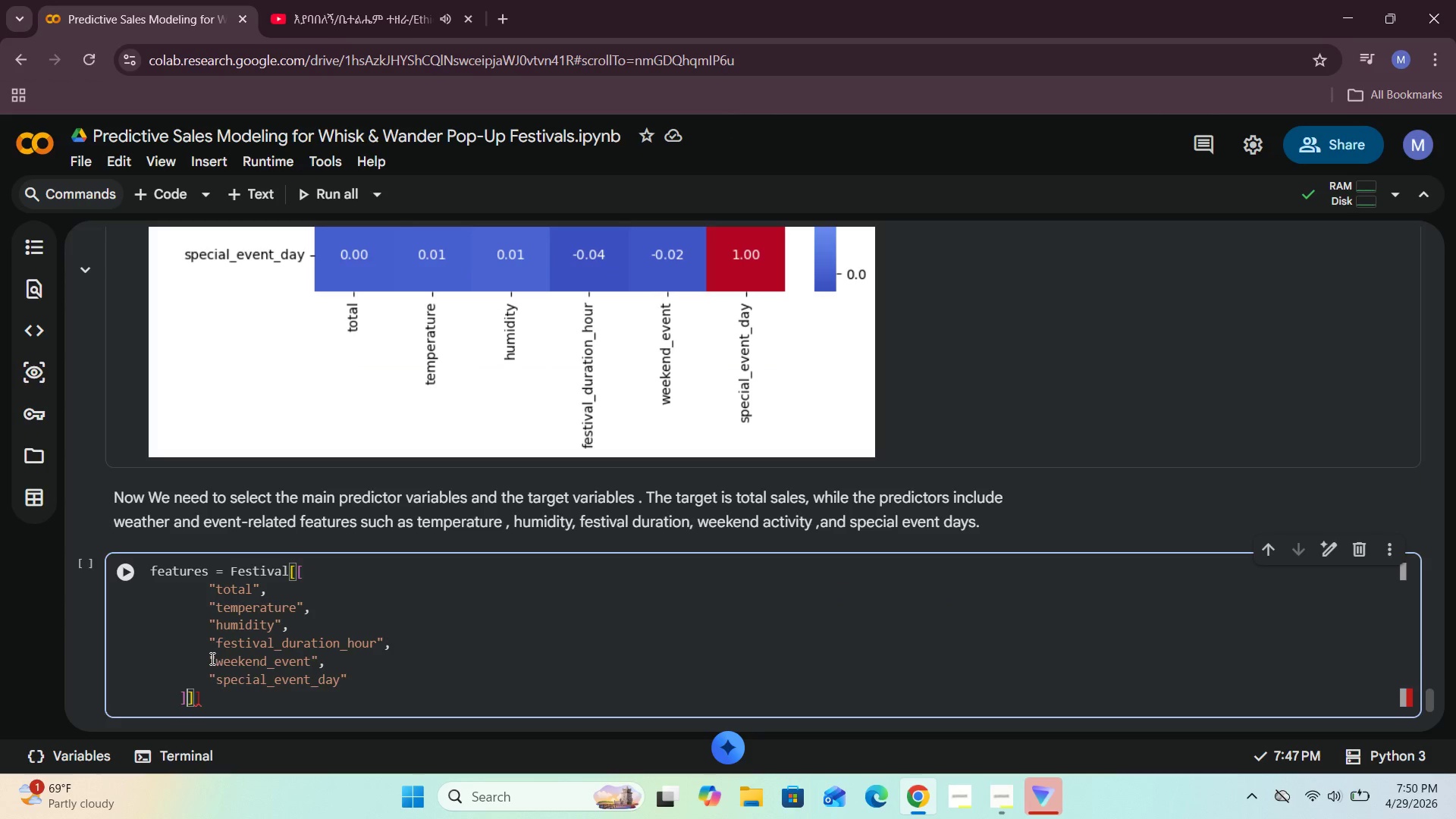 
hold_key(key=R, duration=0.39)
 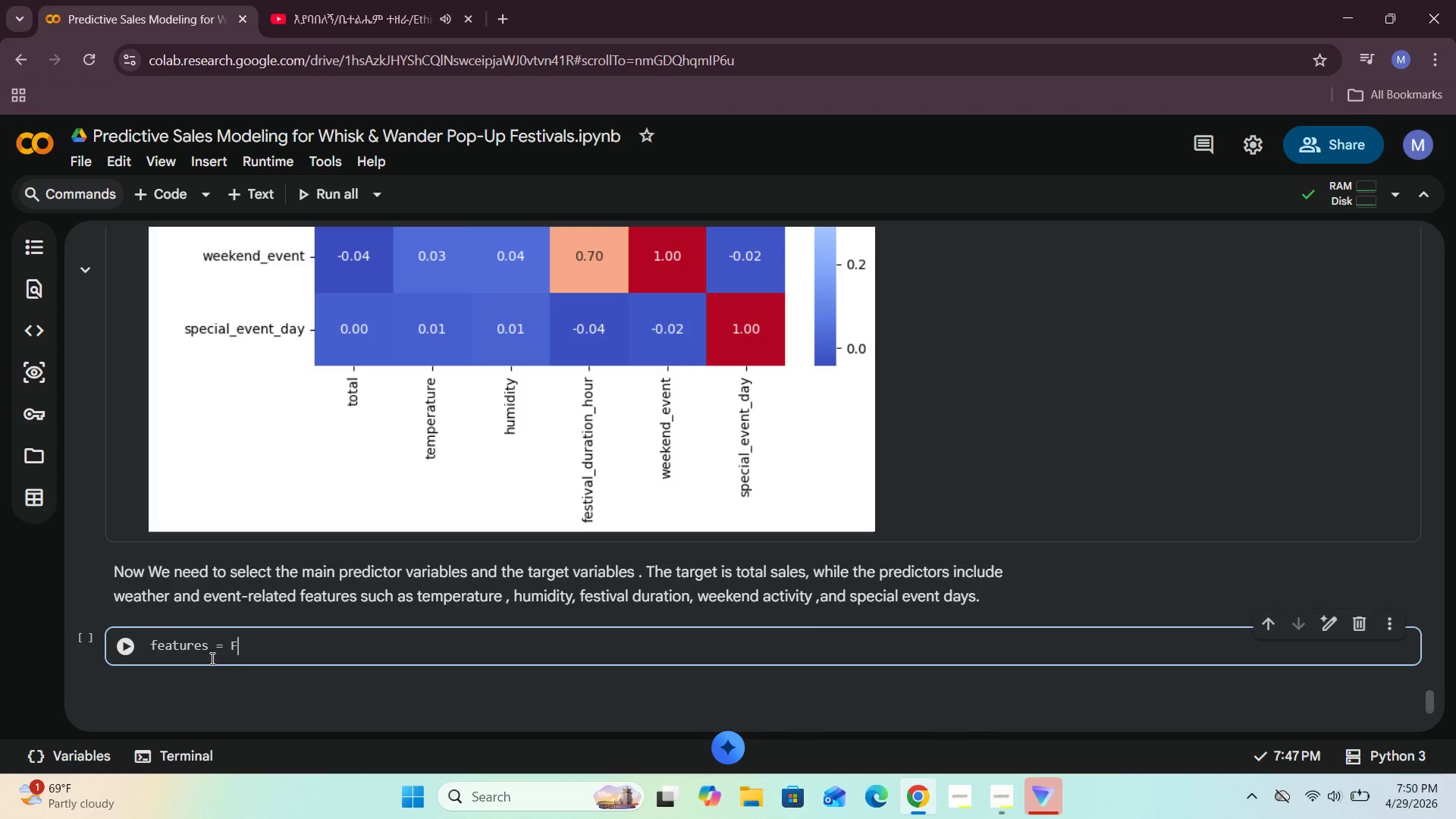 
key(Enter)
 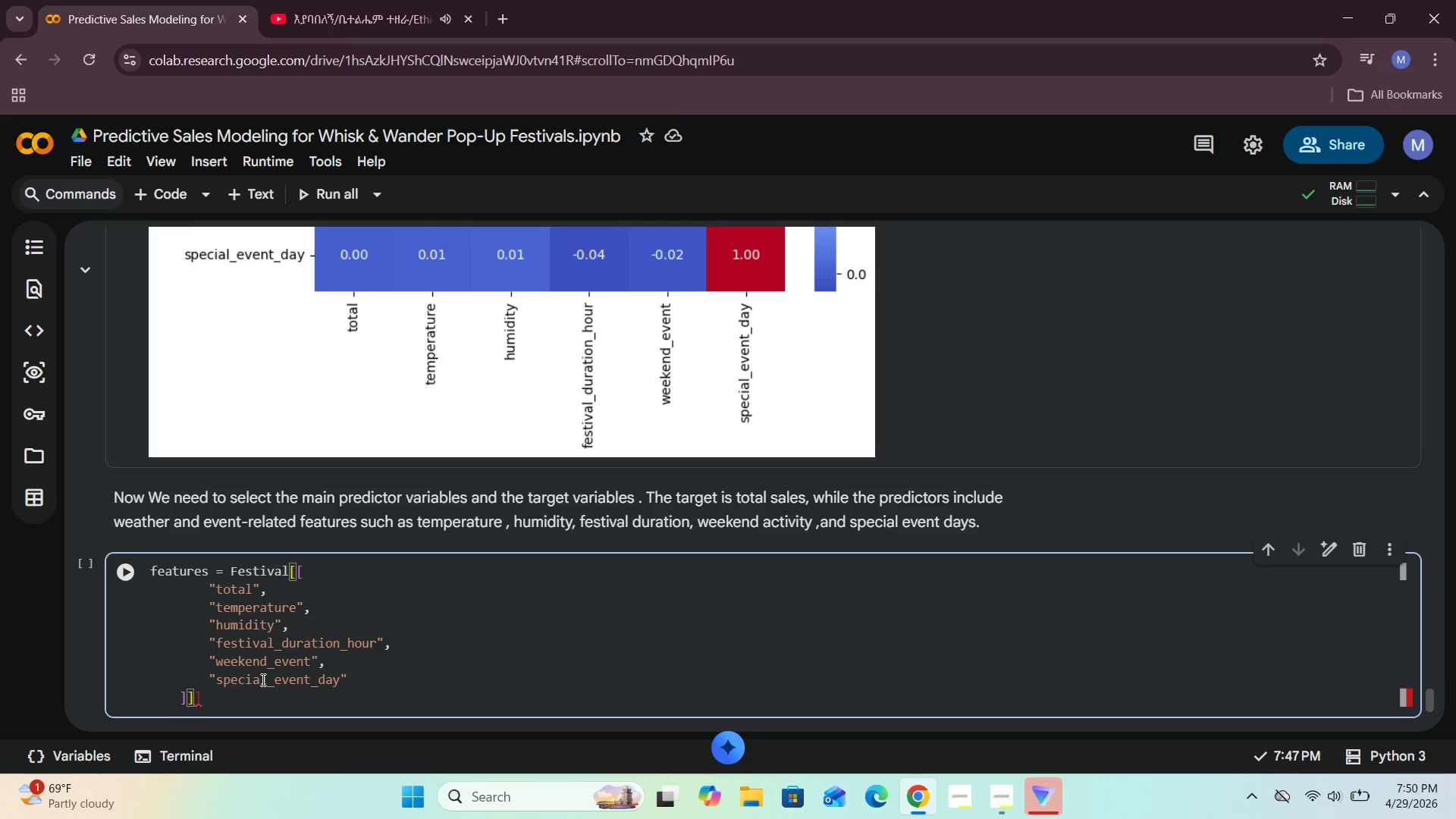 
wait(5.31)
 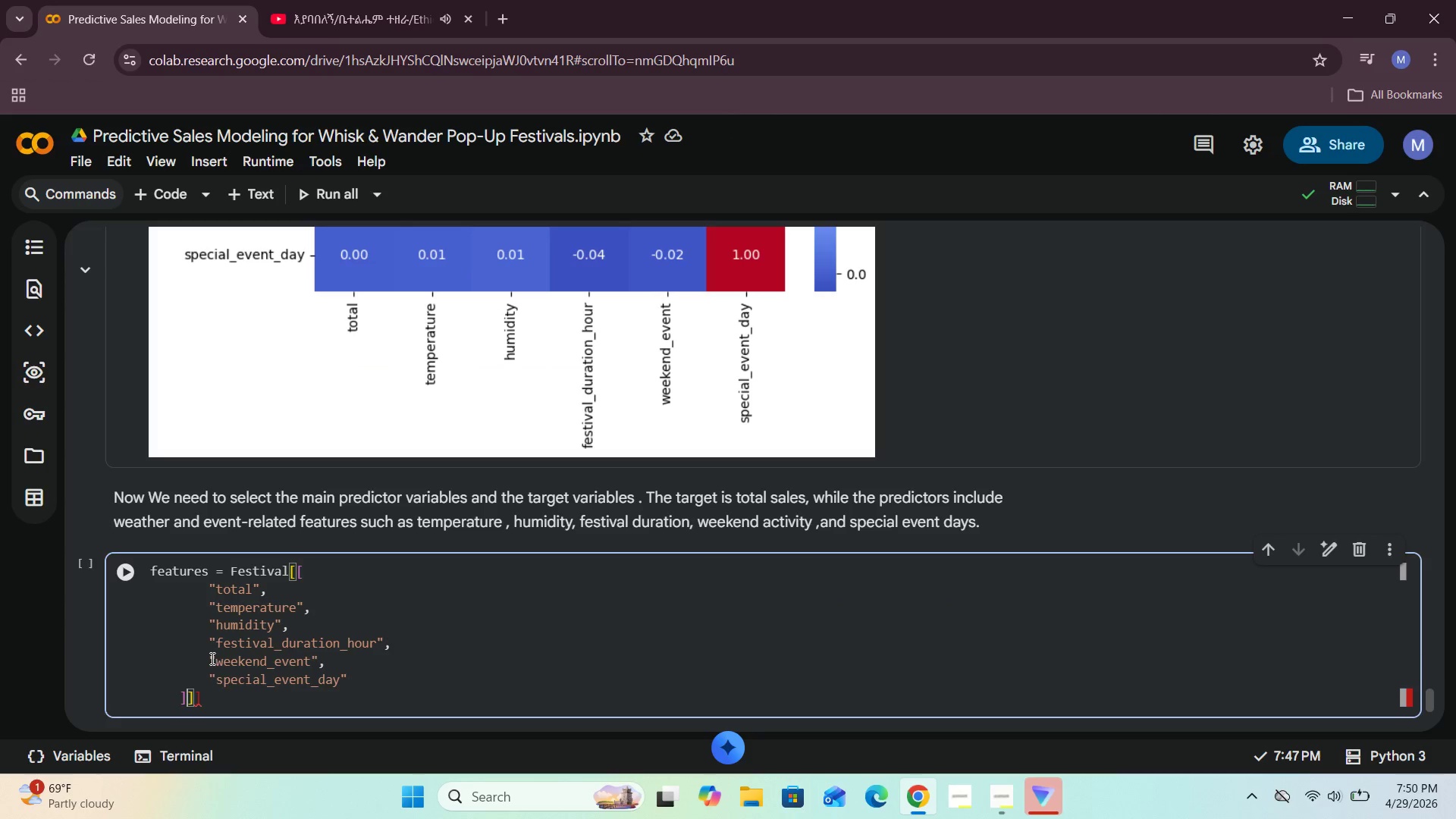 
left_click([203, 699])
 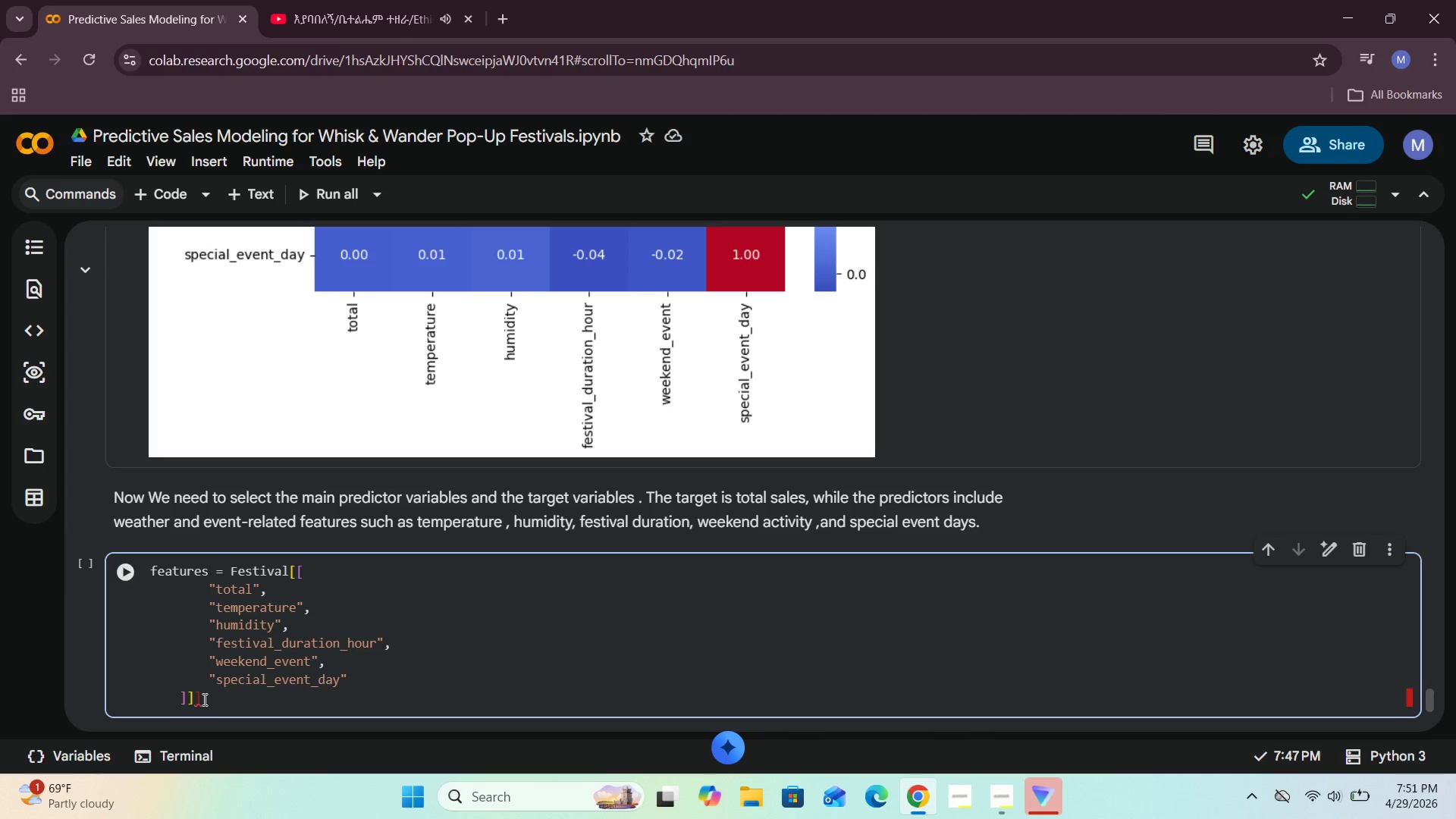 
key(Backspace)
 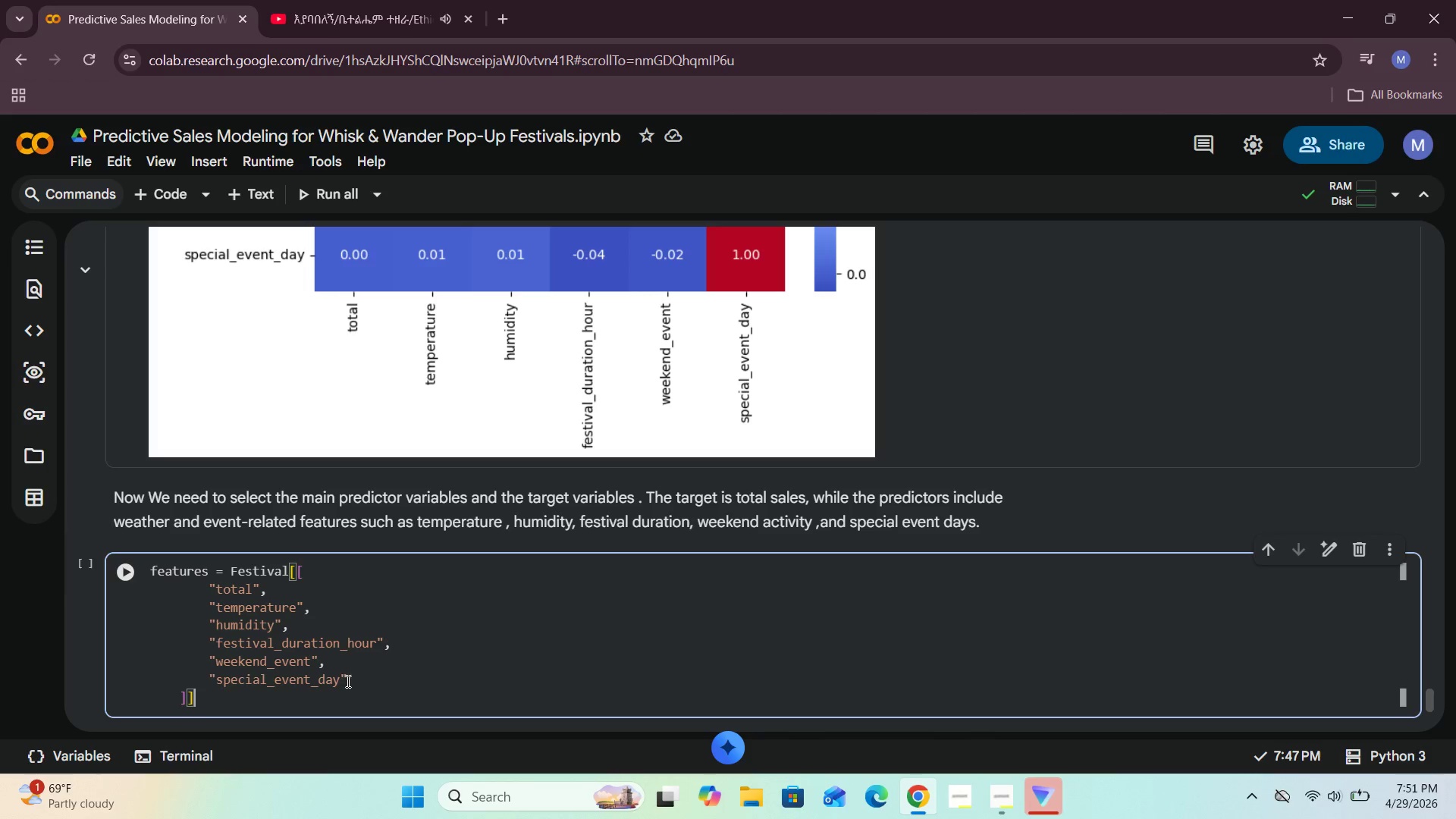 
left_click([360, 687])
 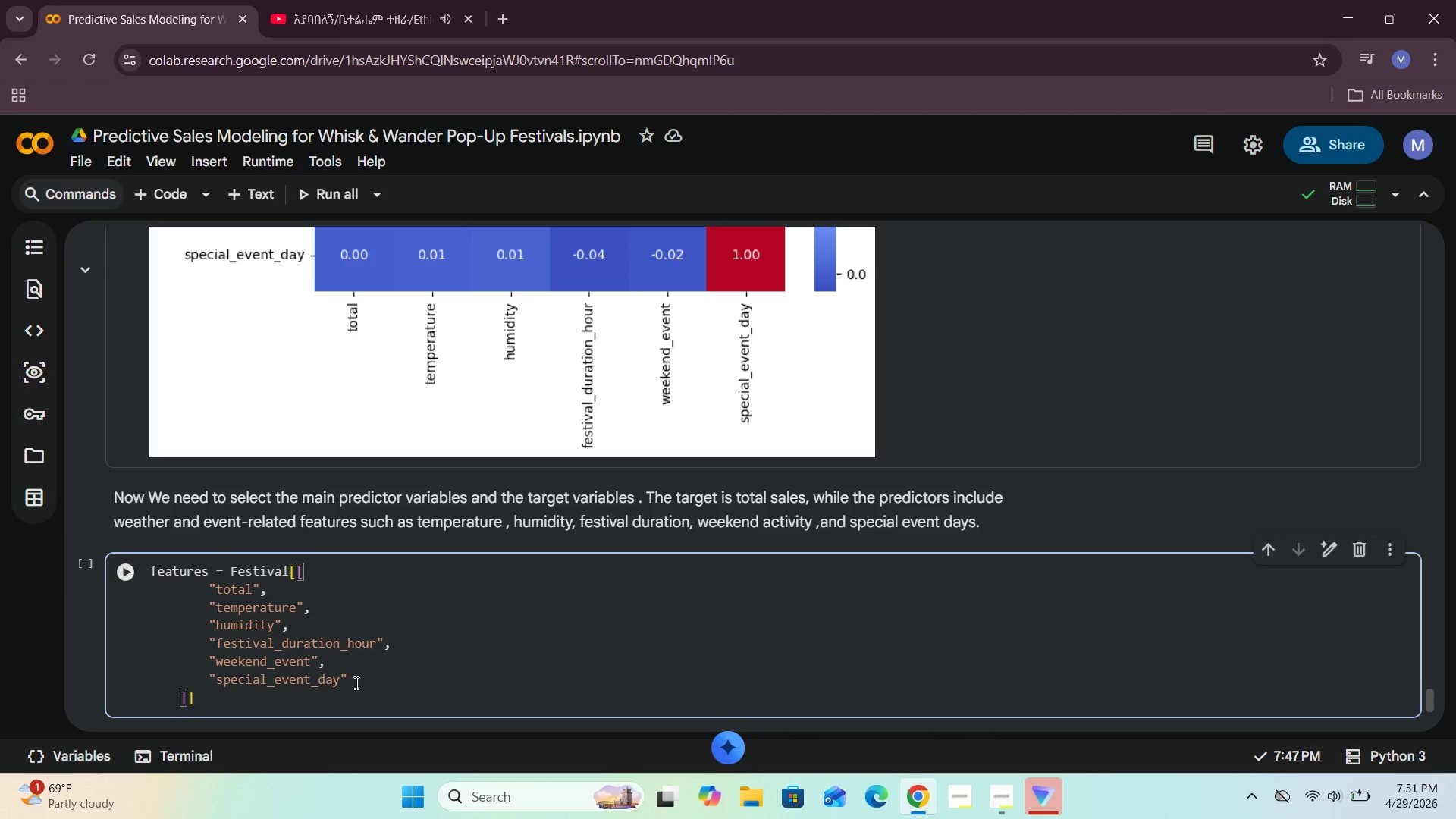 
left_click_drag(start_coordinate=[383, 666], to_coordinate=[219, 589])
 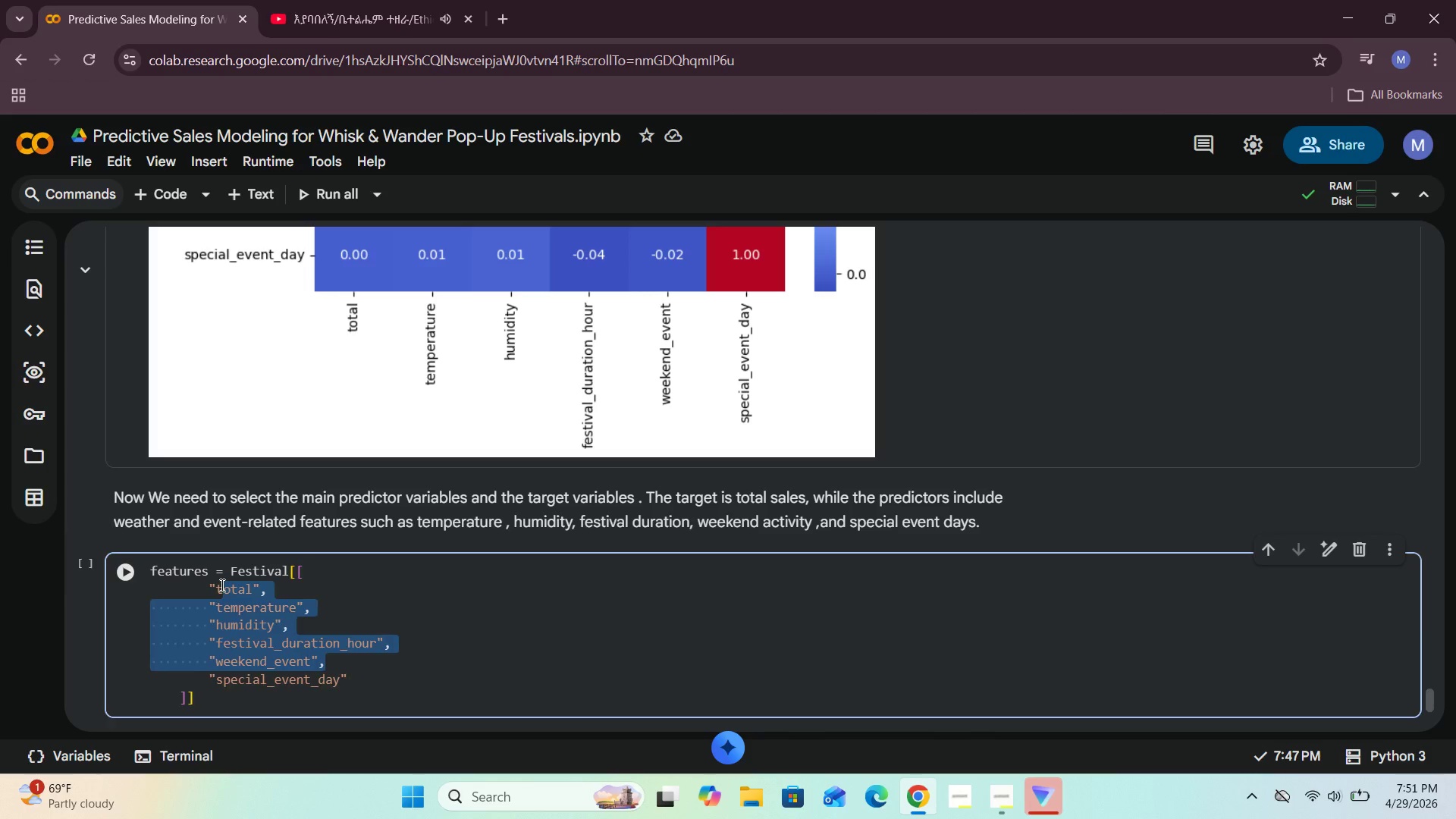 
key(Backspace)
 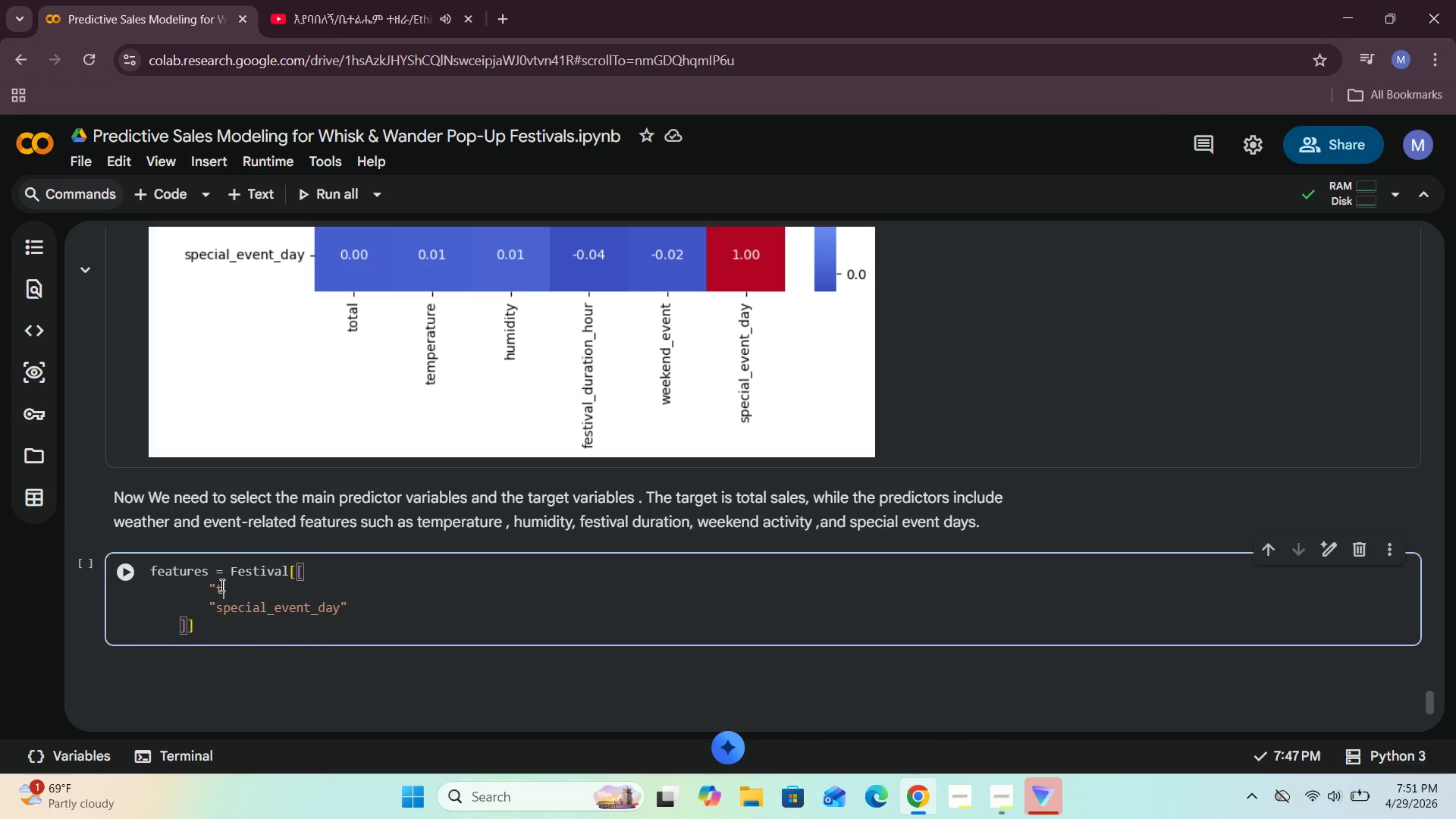 
key(Backspace)
 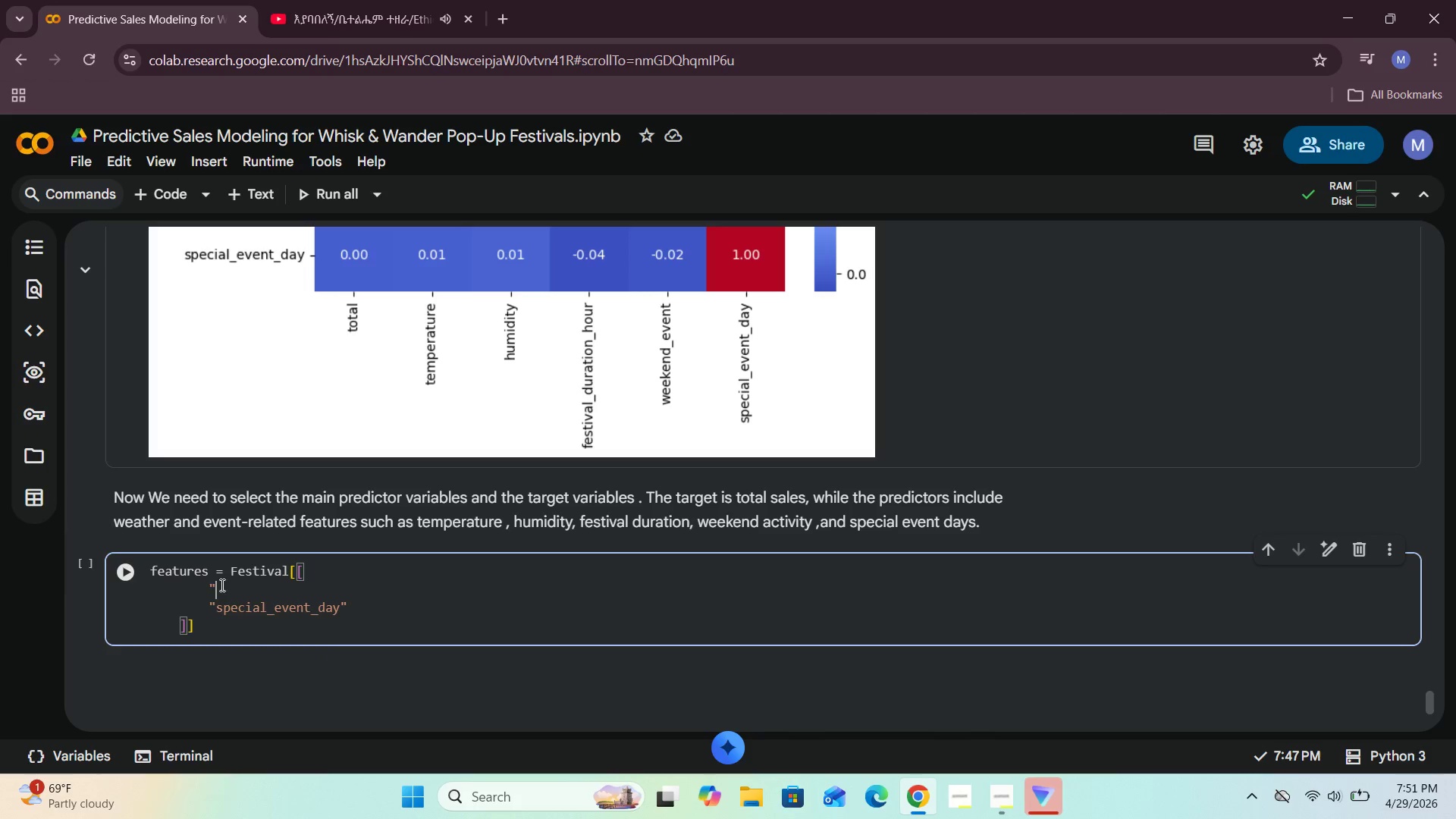 
key(Backspace)
 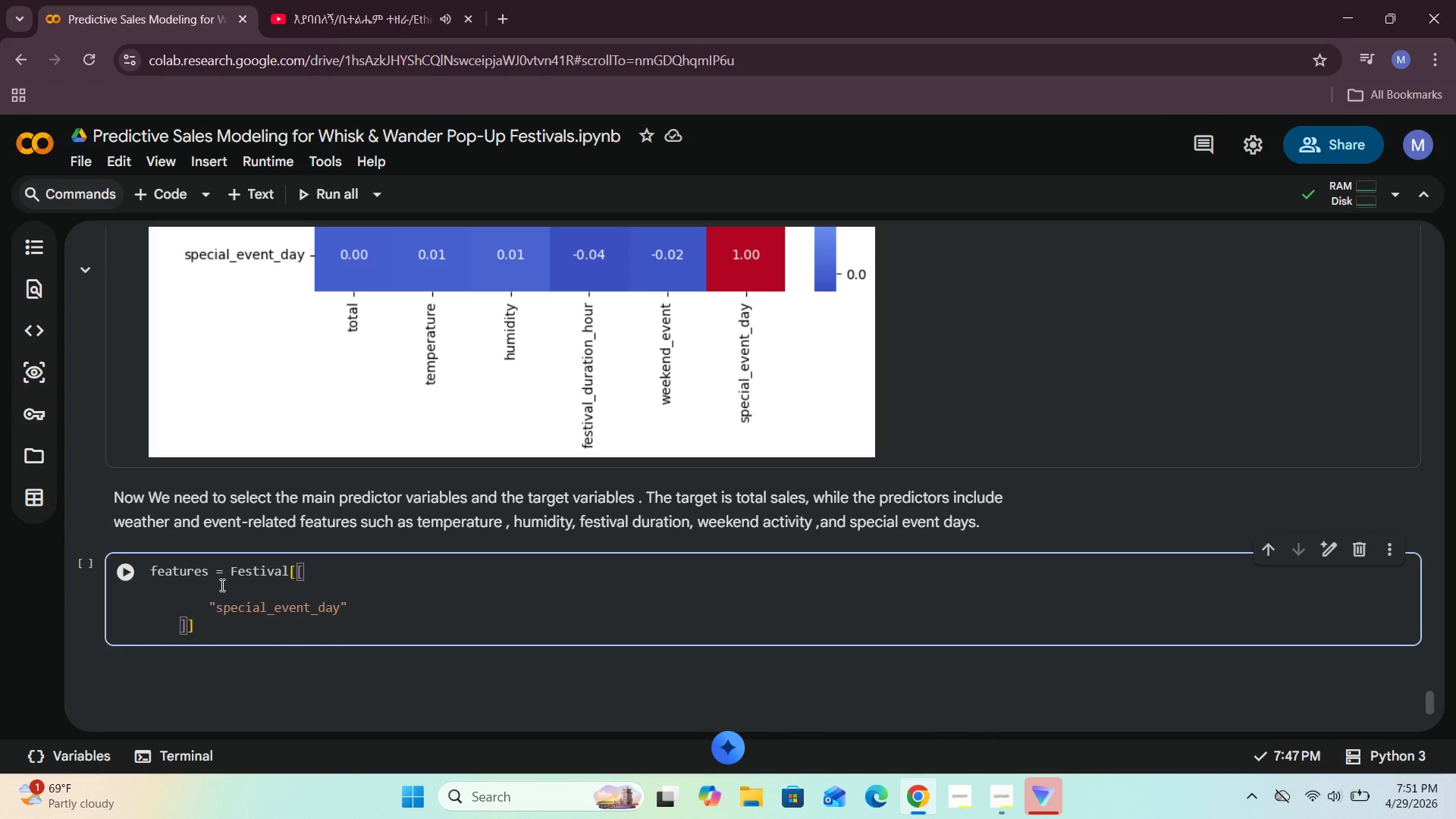 
key(ArrowDown)
 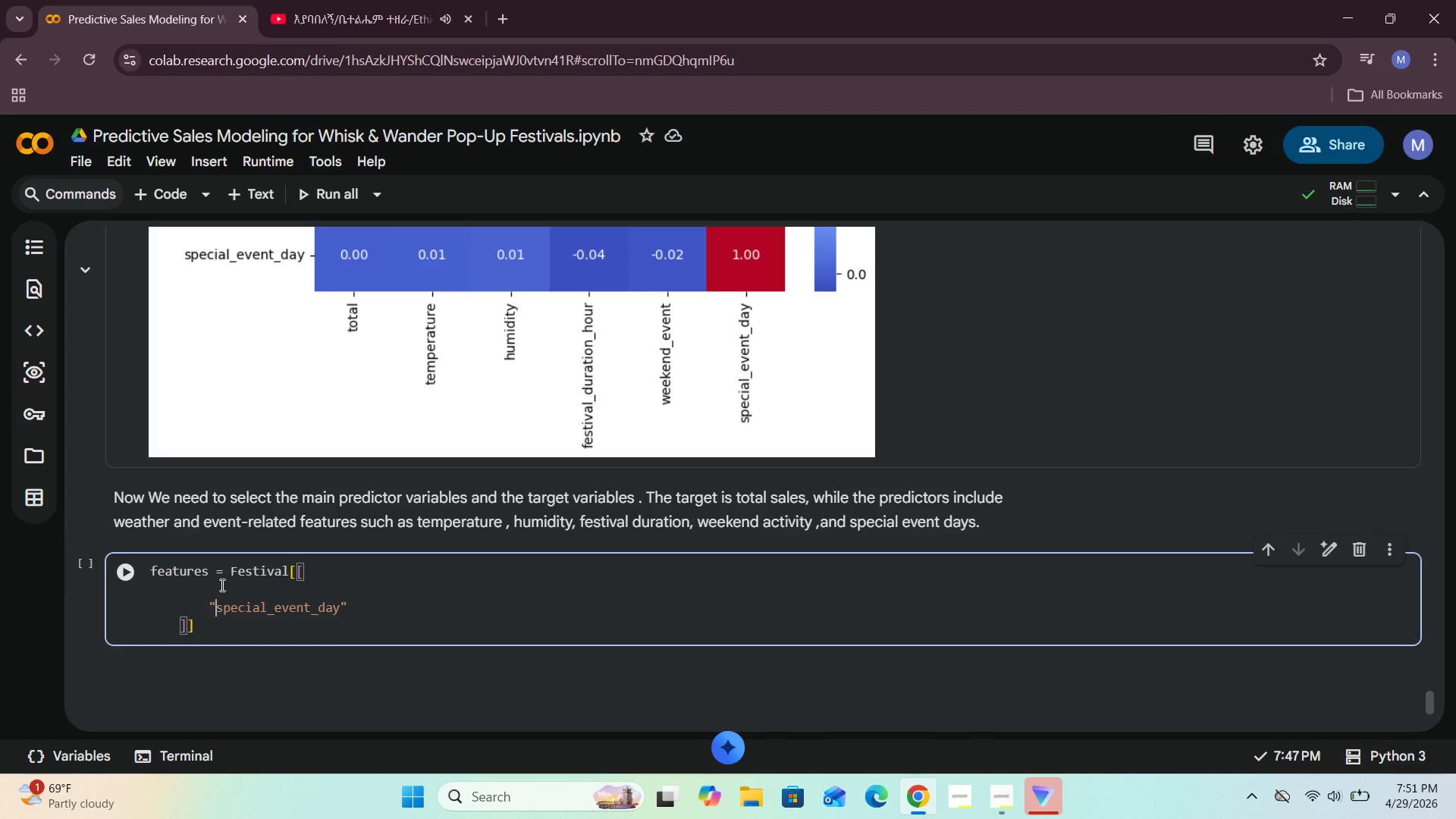 
hold_key(key=ArrowRight, duration=1.11)
 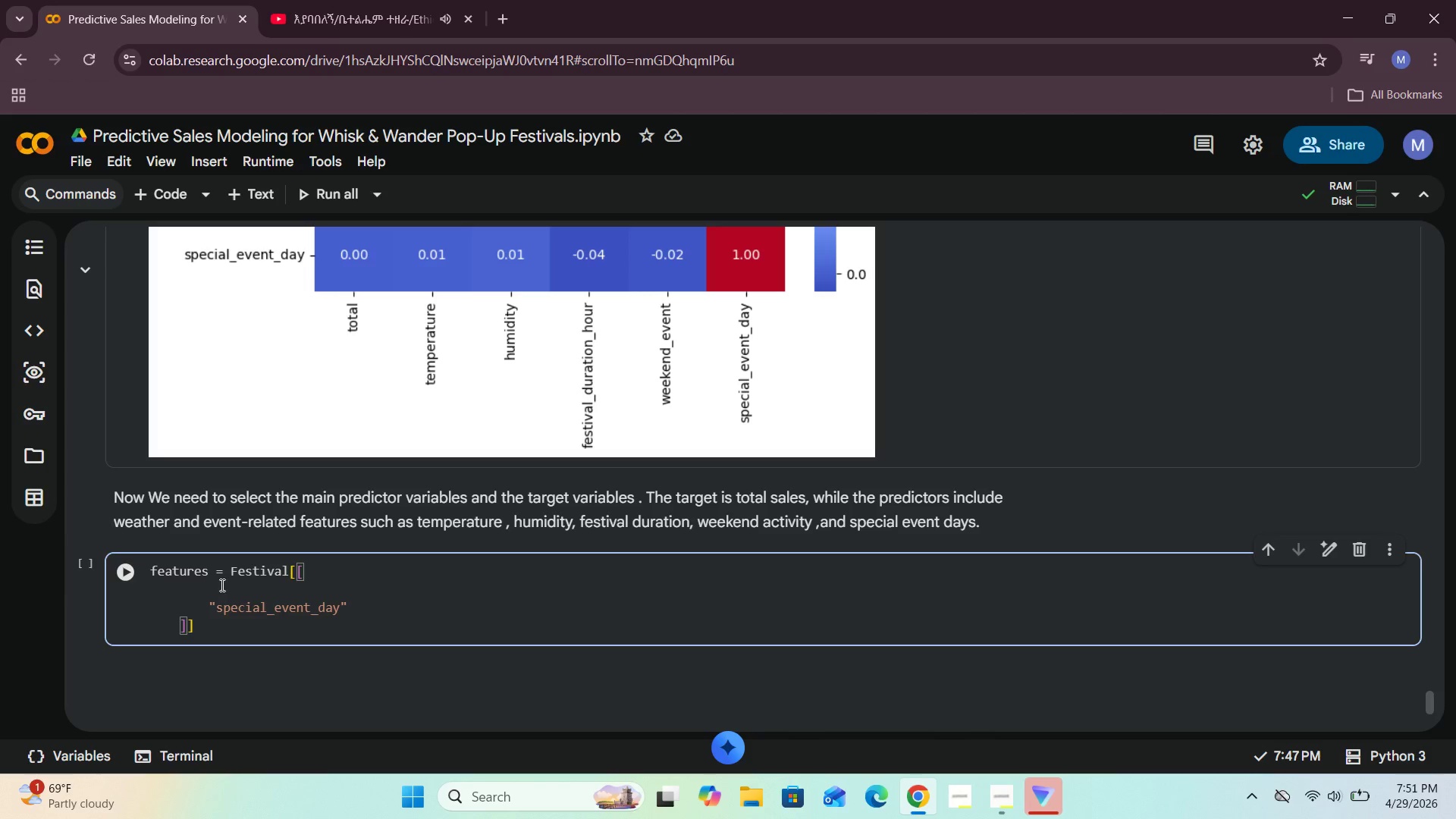 
key(ArrowUp)
 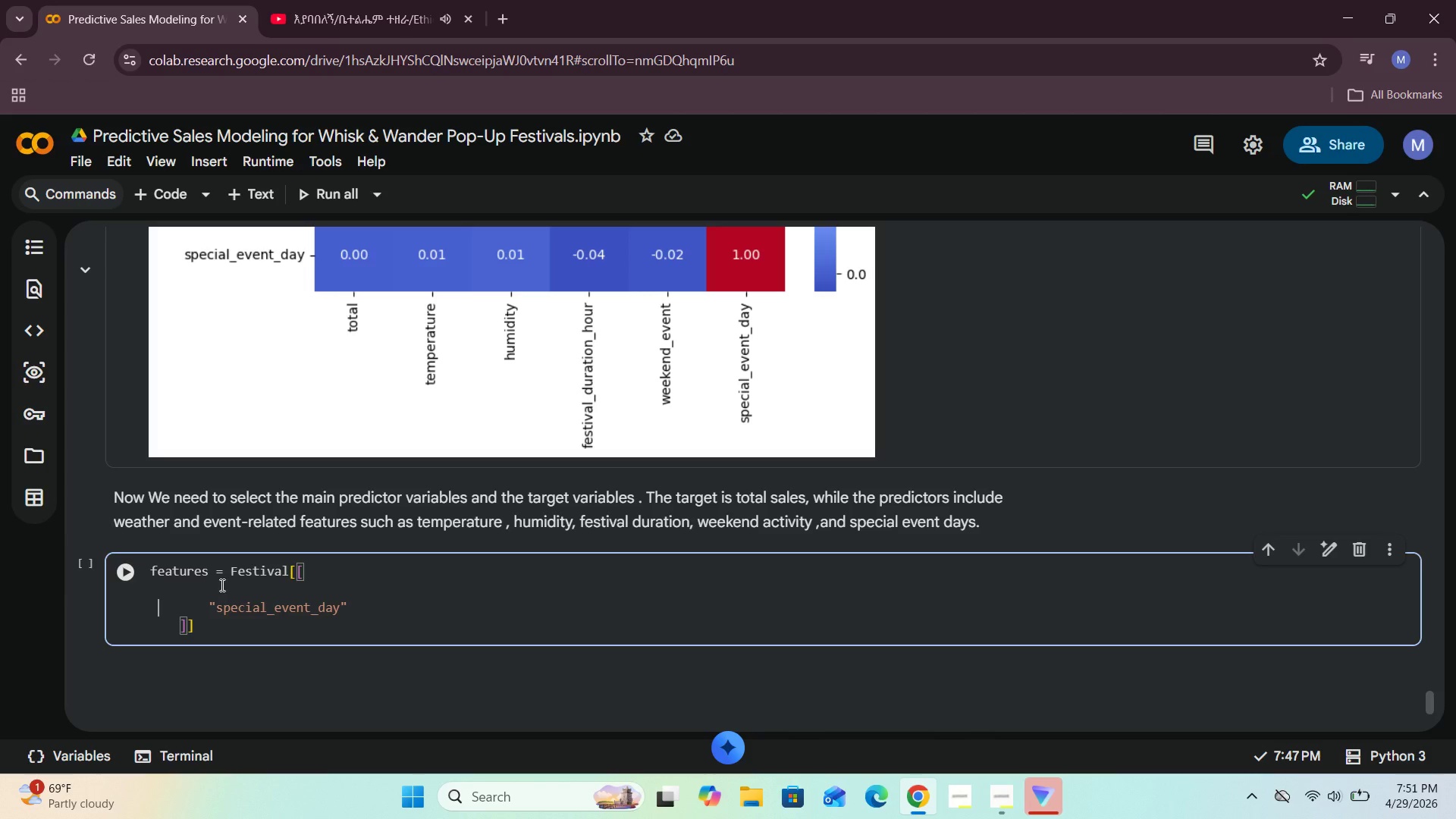 
hold_key(key=ArrowRight, duration=1.24)
 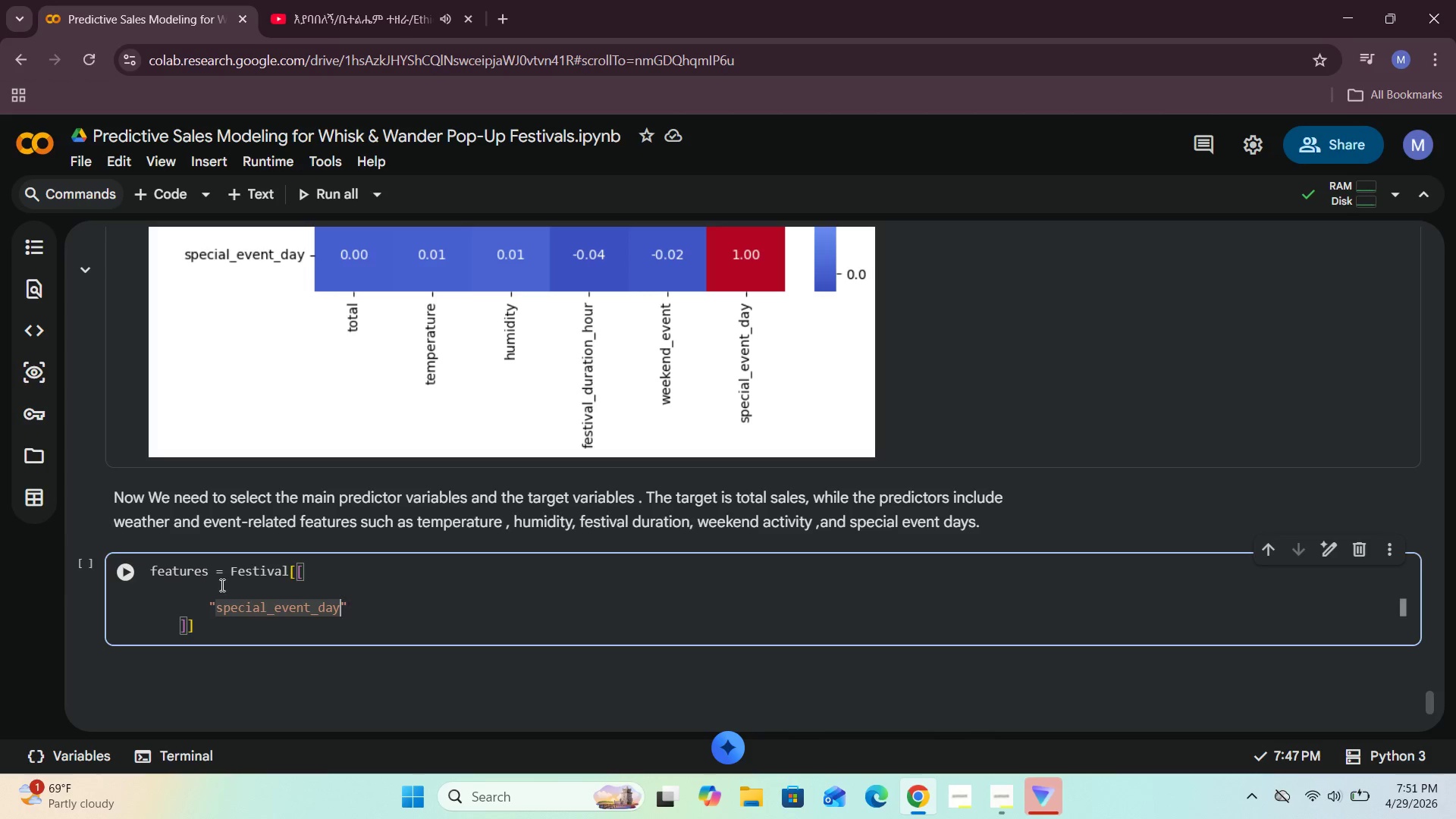 
key(ArrowRight)
 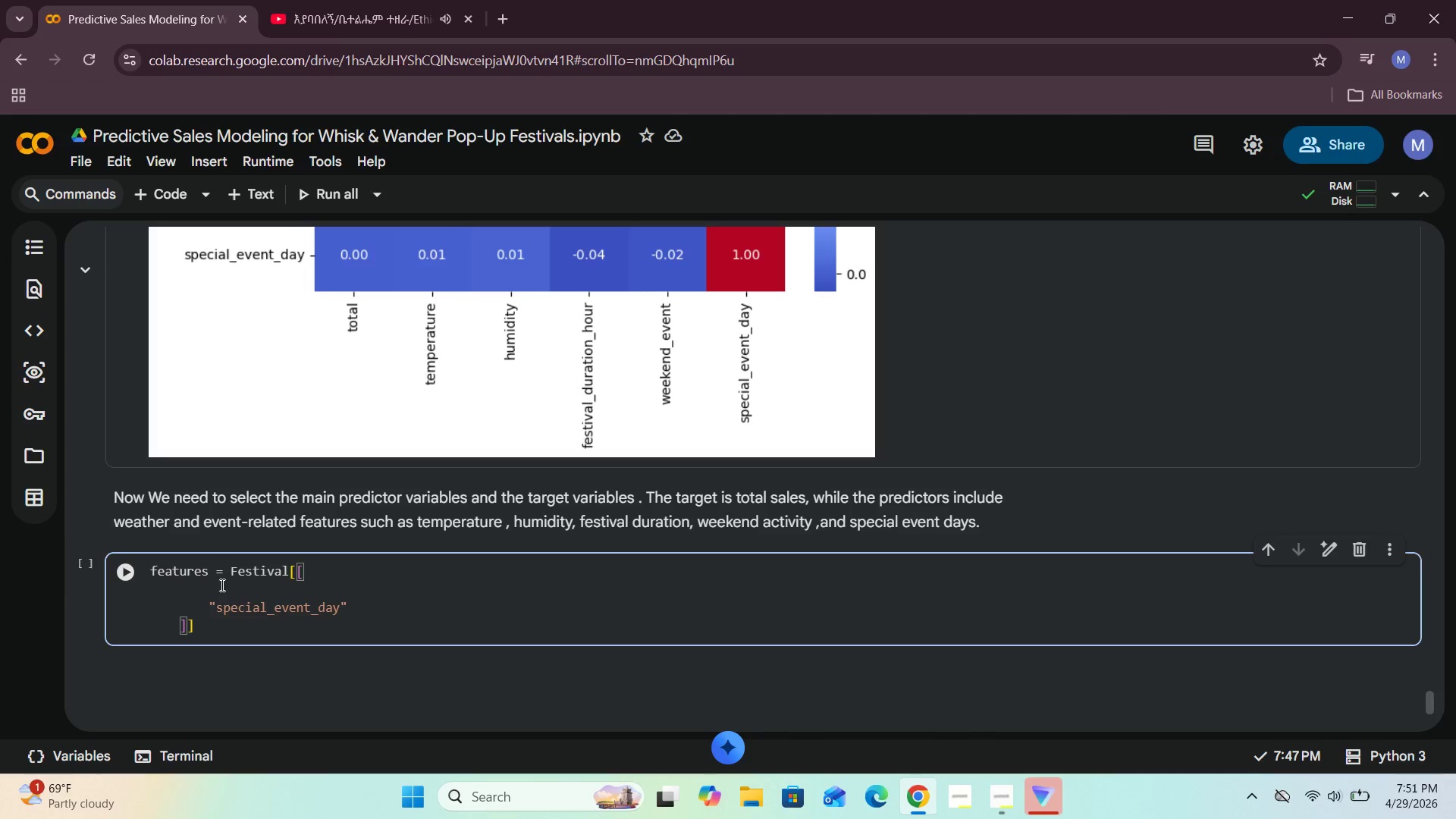 
hold_key(key=Backspace, duration=0.84)
 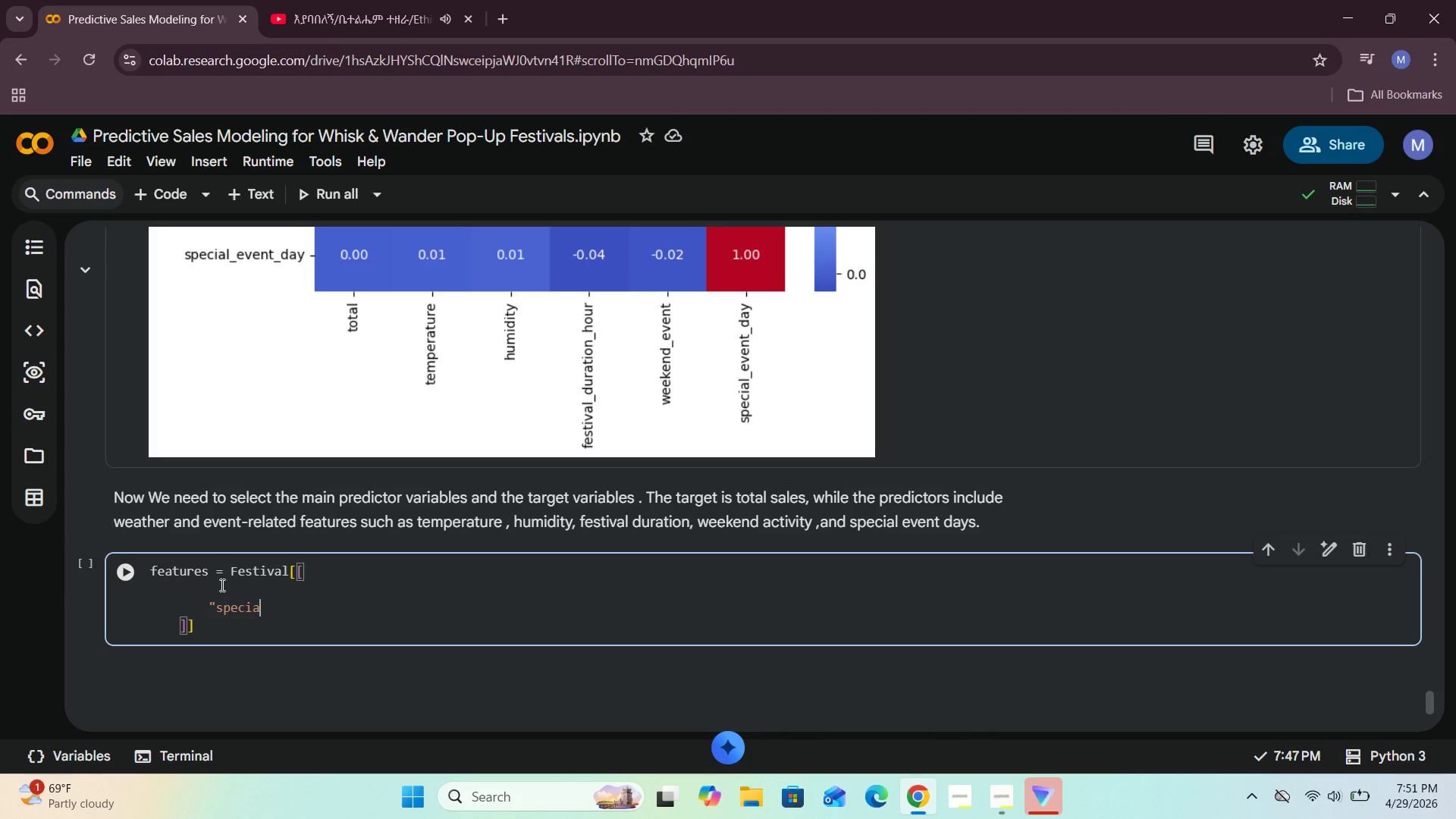 
key(Backspace)
key(Backspace)
key(Backspace)
key(Backspace)
key(Backspace)
key(Backspace)
key(Backspace)
key(Backspace)
key(Backspace)
key(Backspace)
key(Backspace)
key(Backspace)
key(Backspace)
type(   "temperature)
 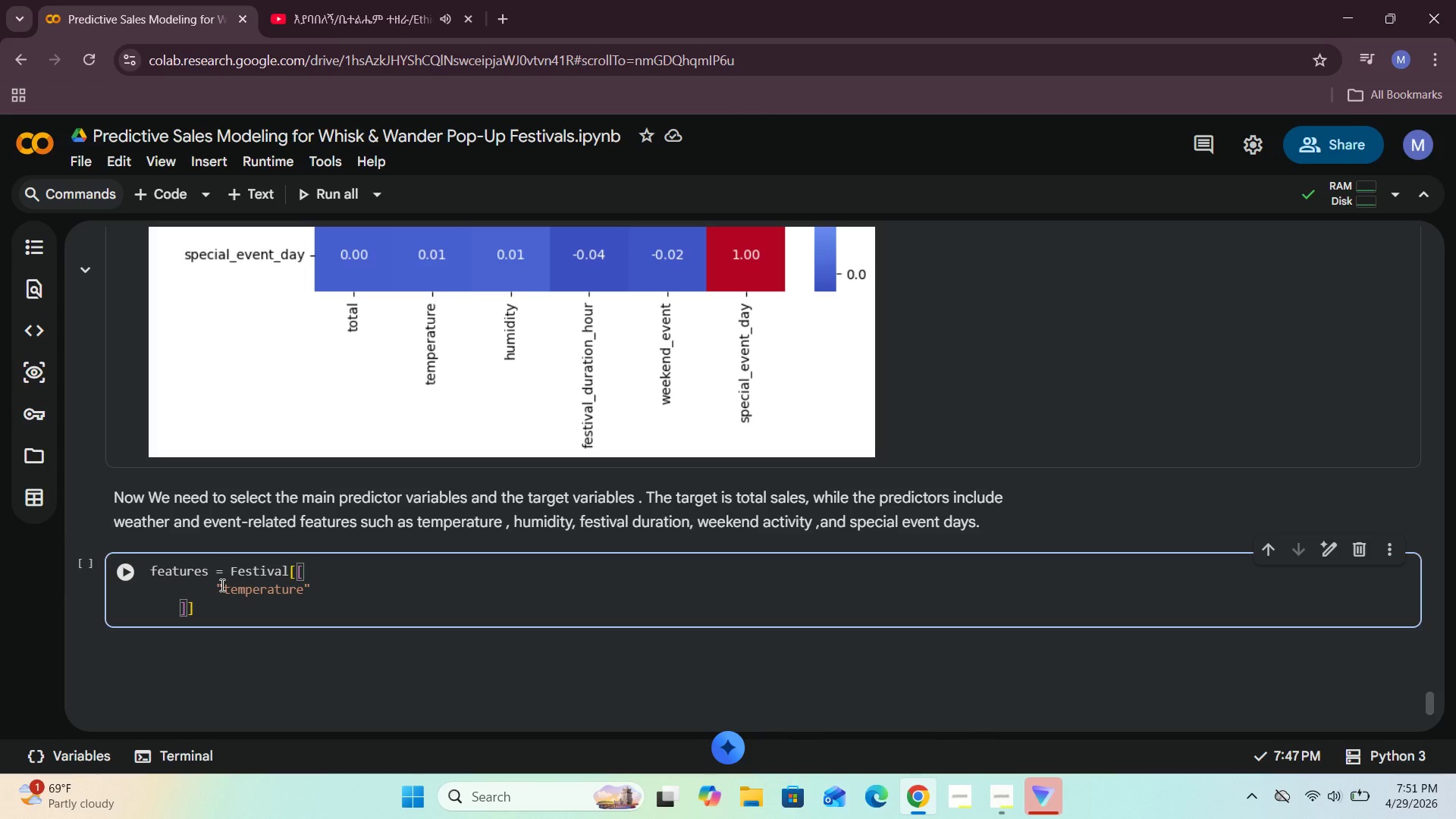 
key(ArrowRight)
 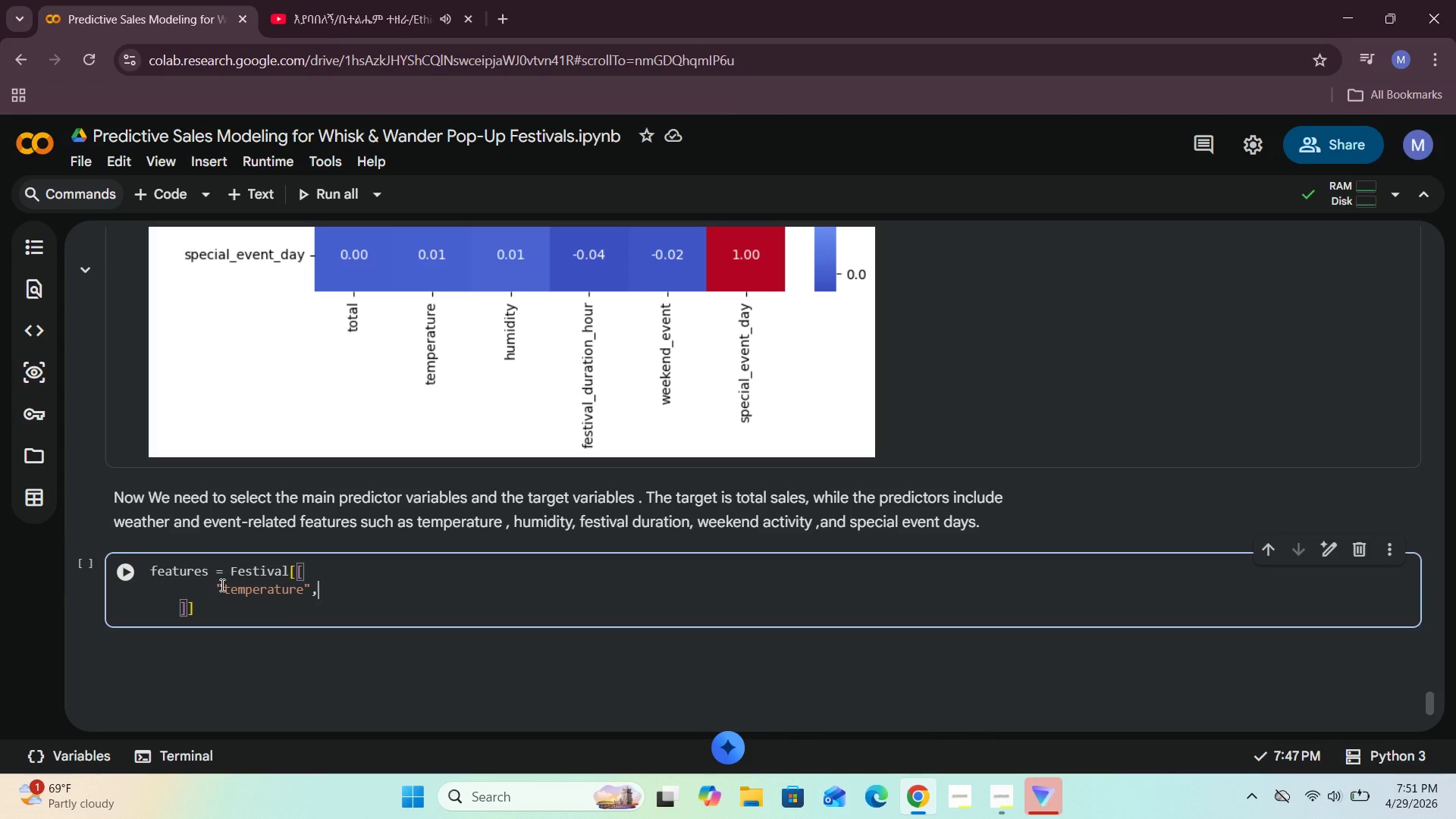 
key(Comma)
 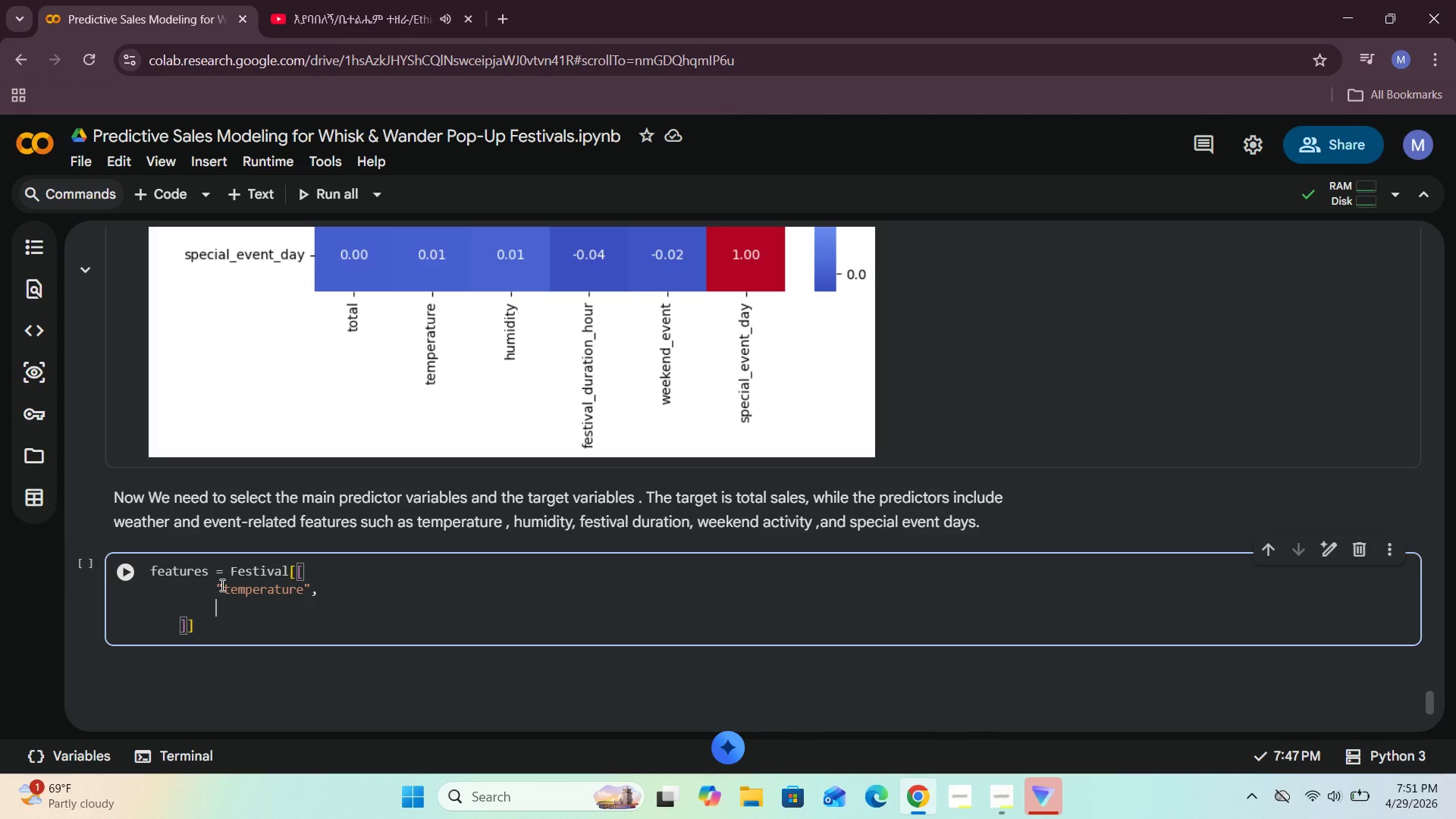 
key(Enter)
 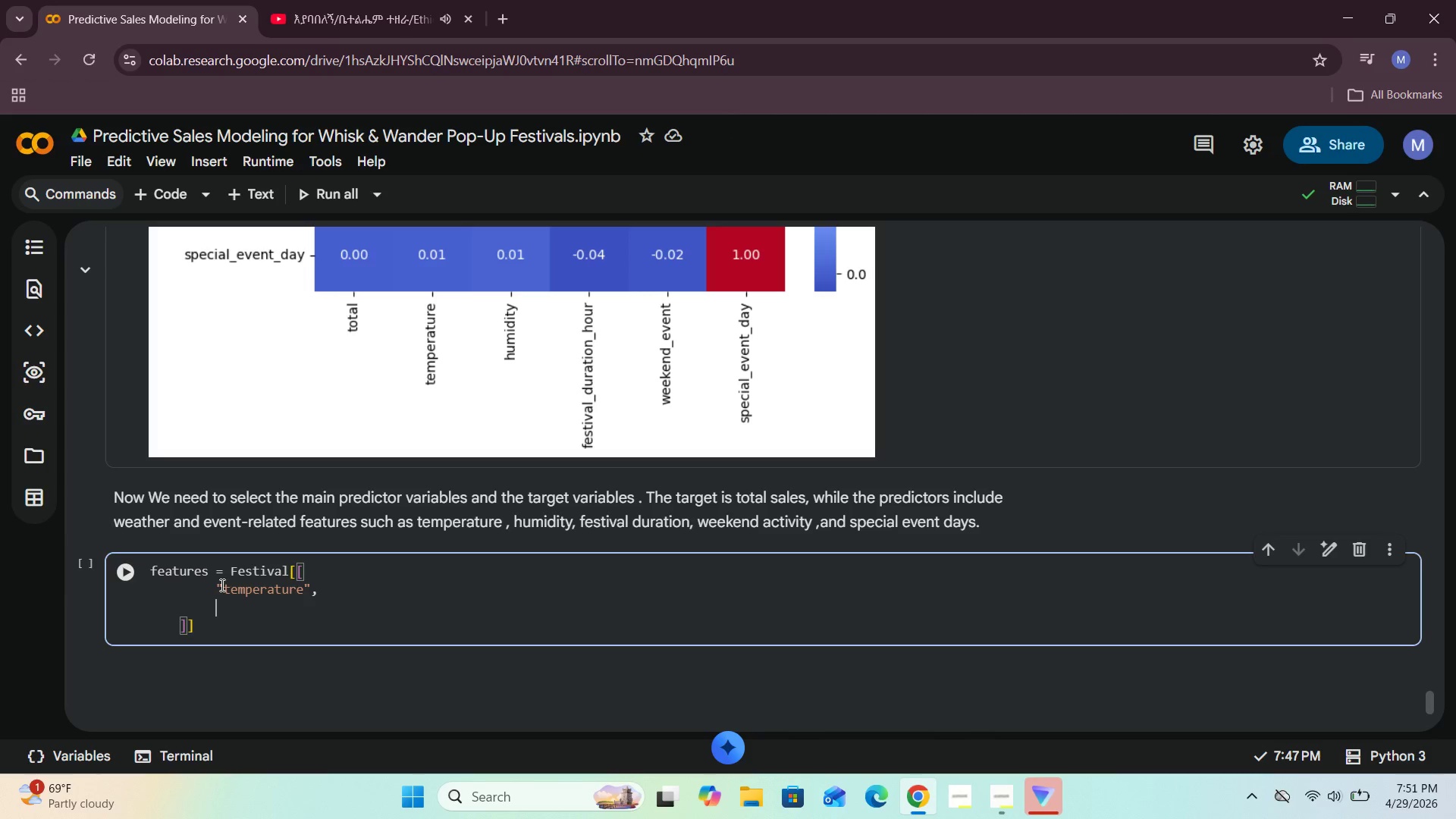 
type("humidity)
 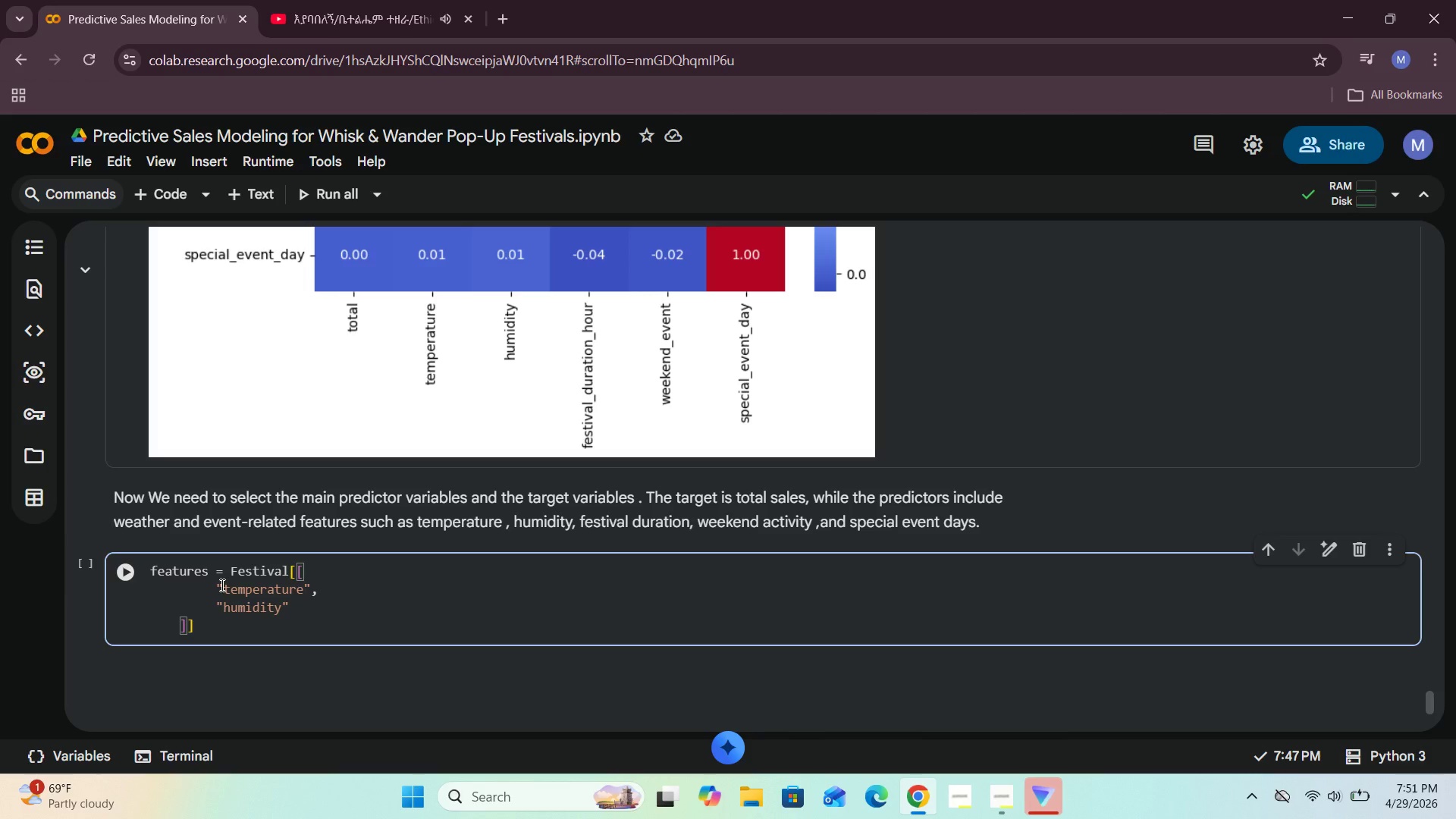 
key(ArrowRight)
 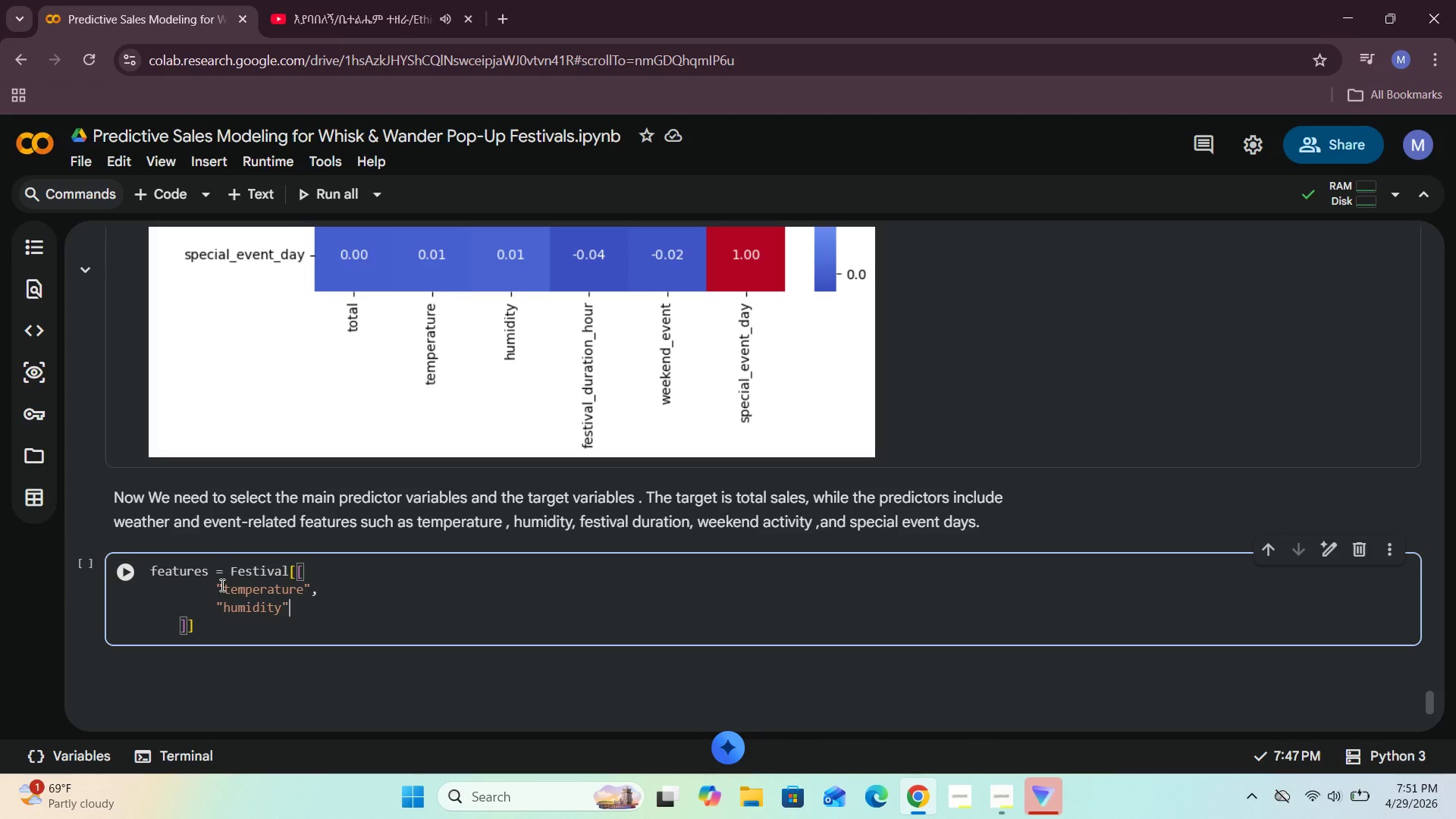 
key(Comma)
 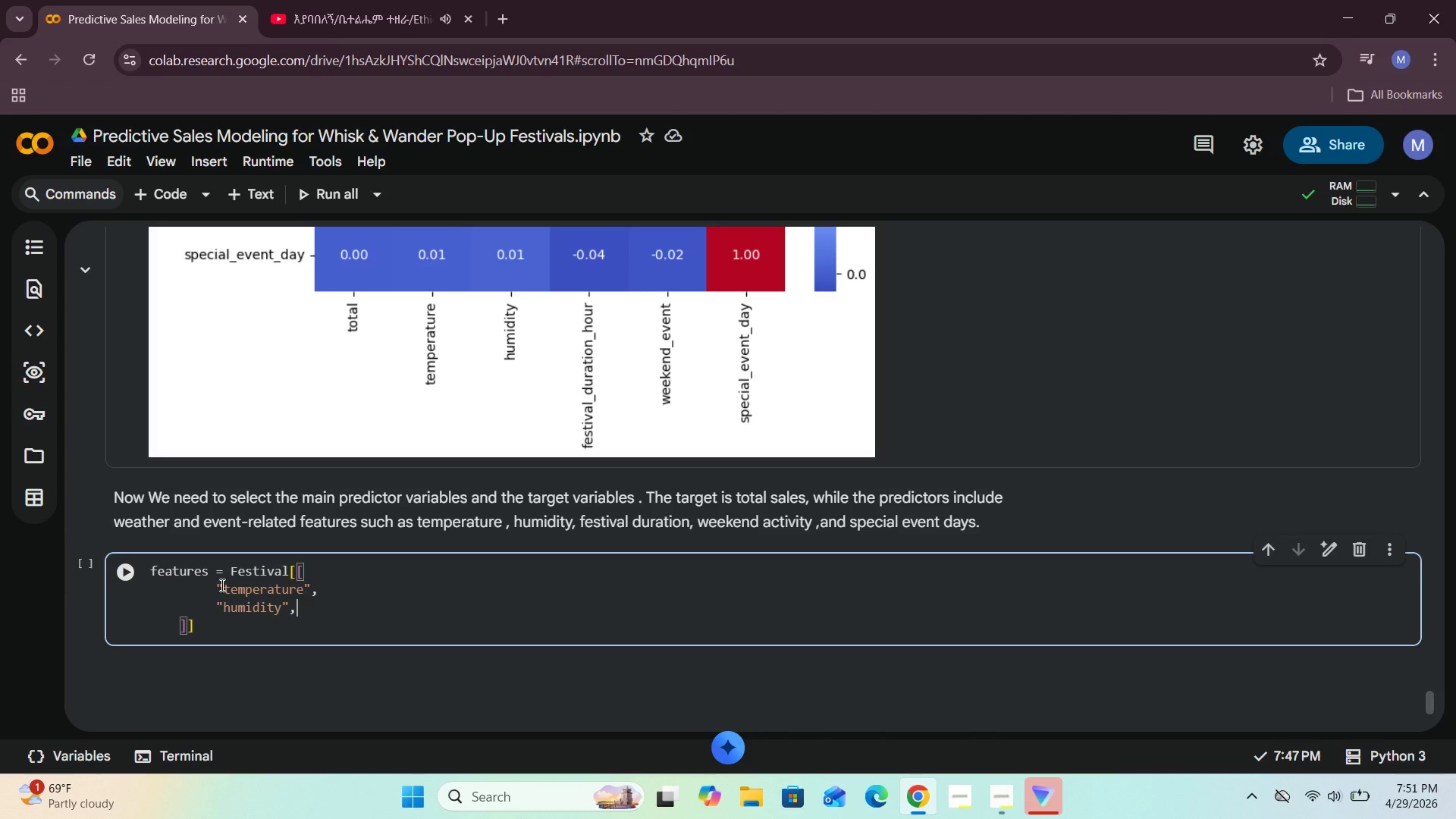 
key(Enter)
 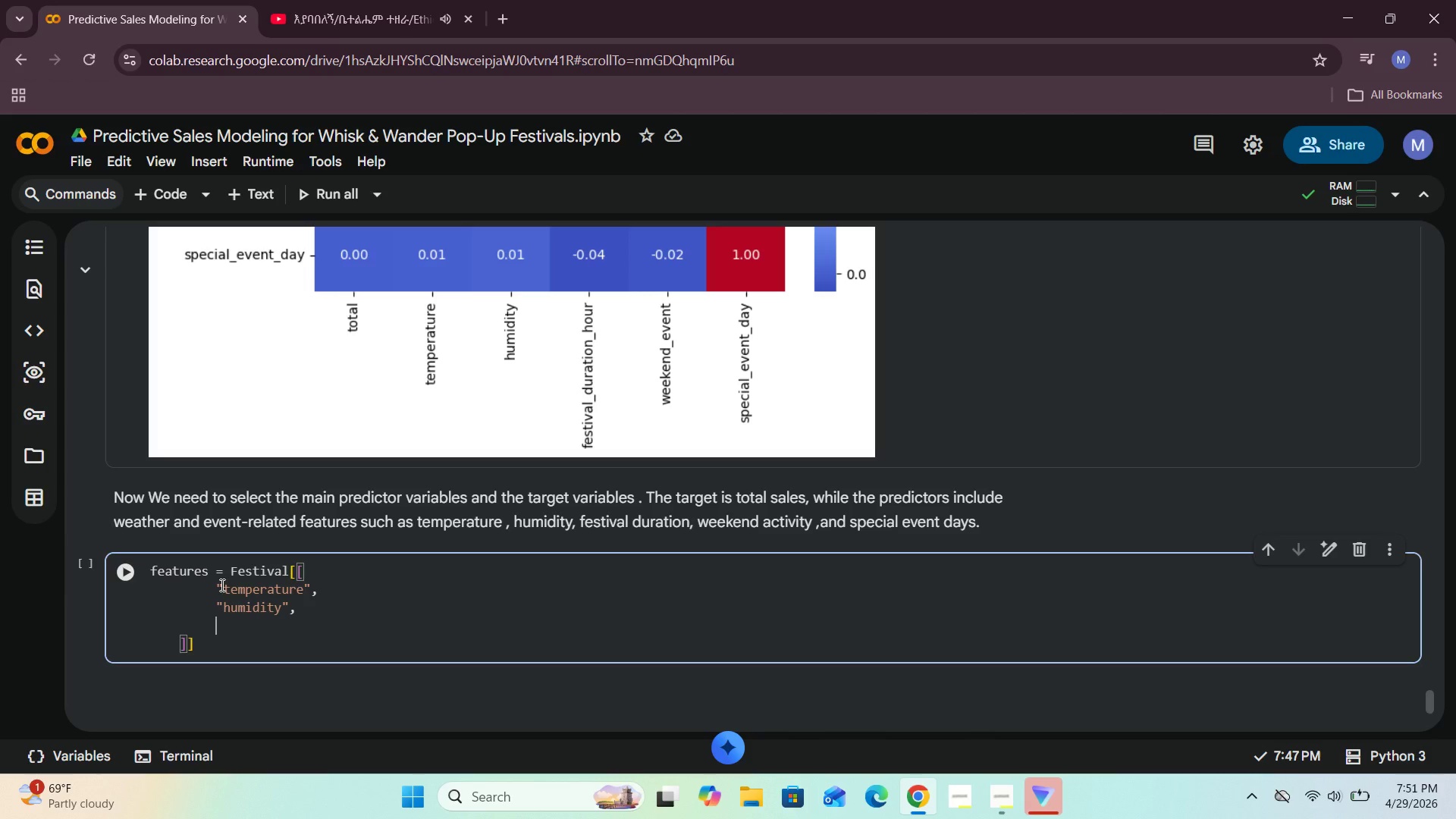 
type("festival)
 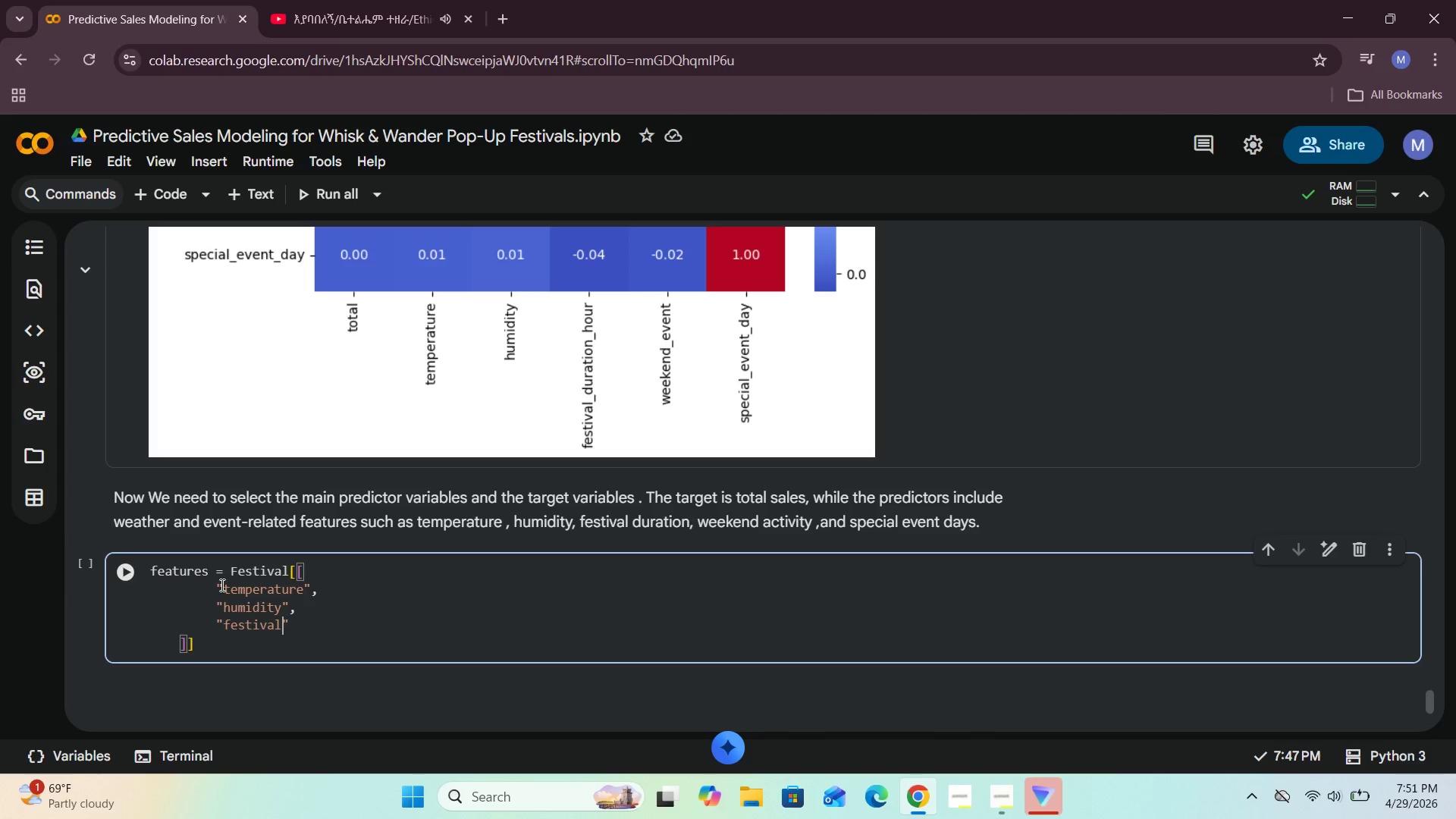 
wait(8.06)
 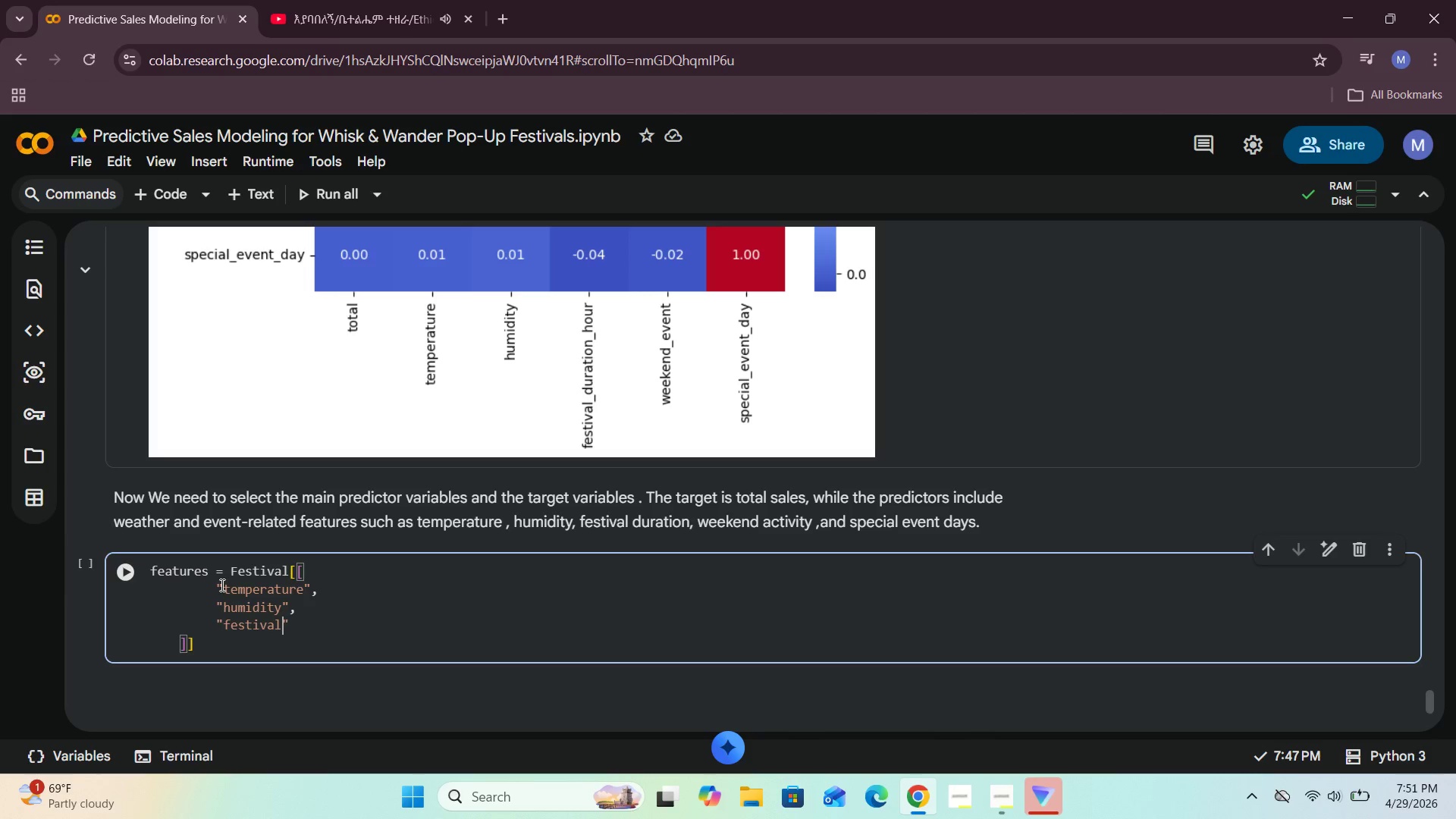 
type(_duratin_hours)
 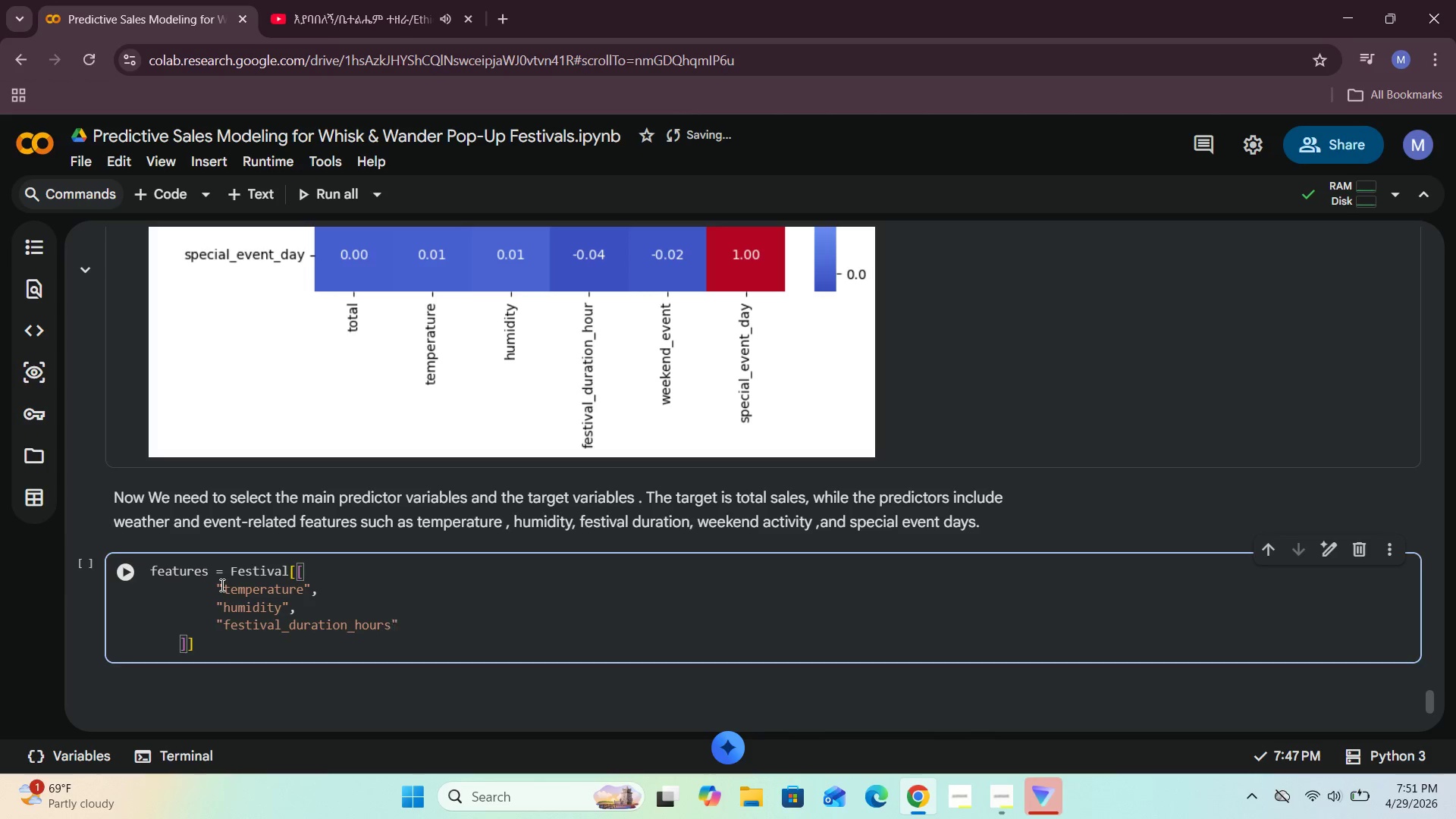 
key(ArrowRight)
 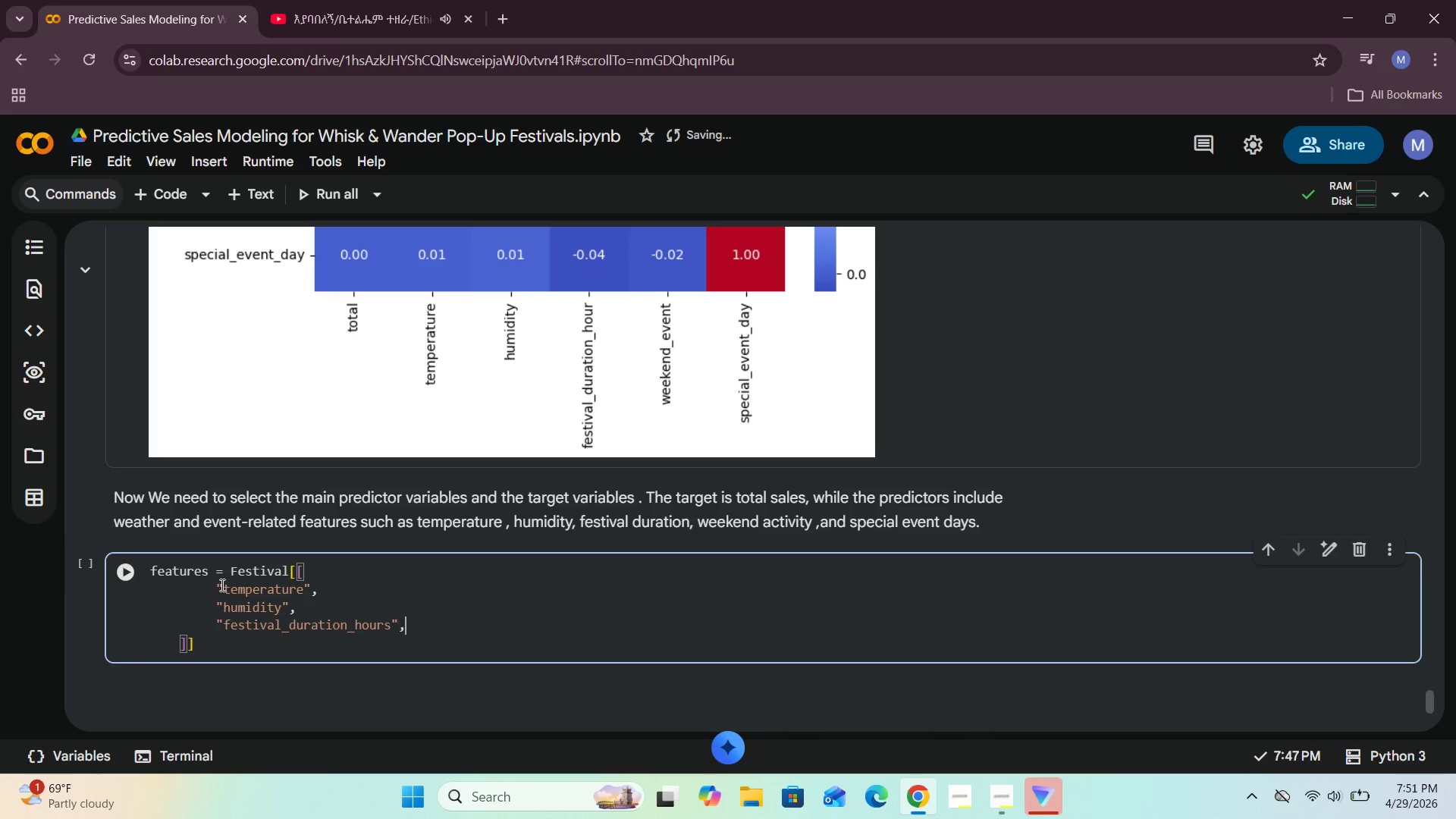 
key(Comma)
 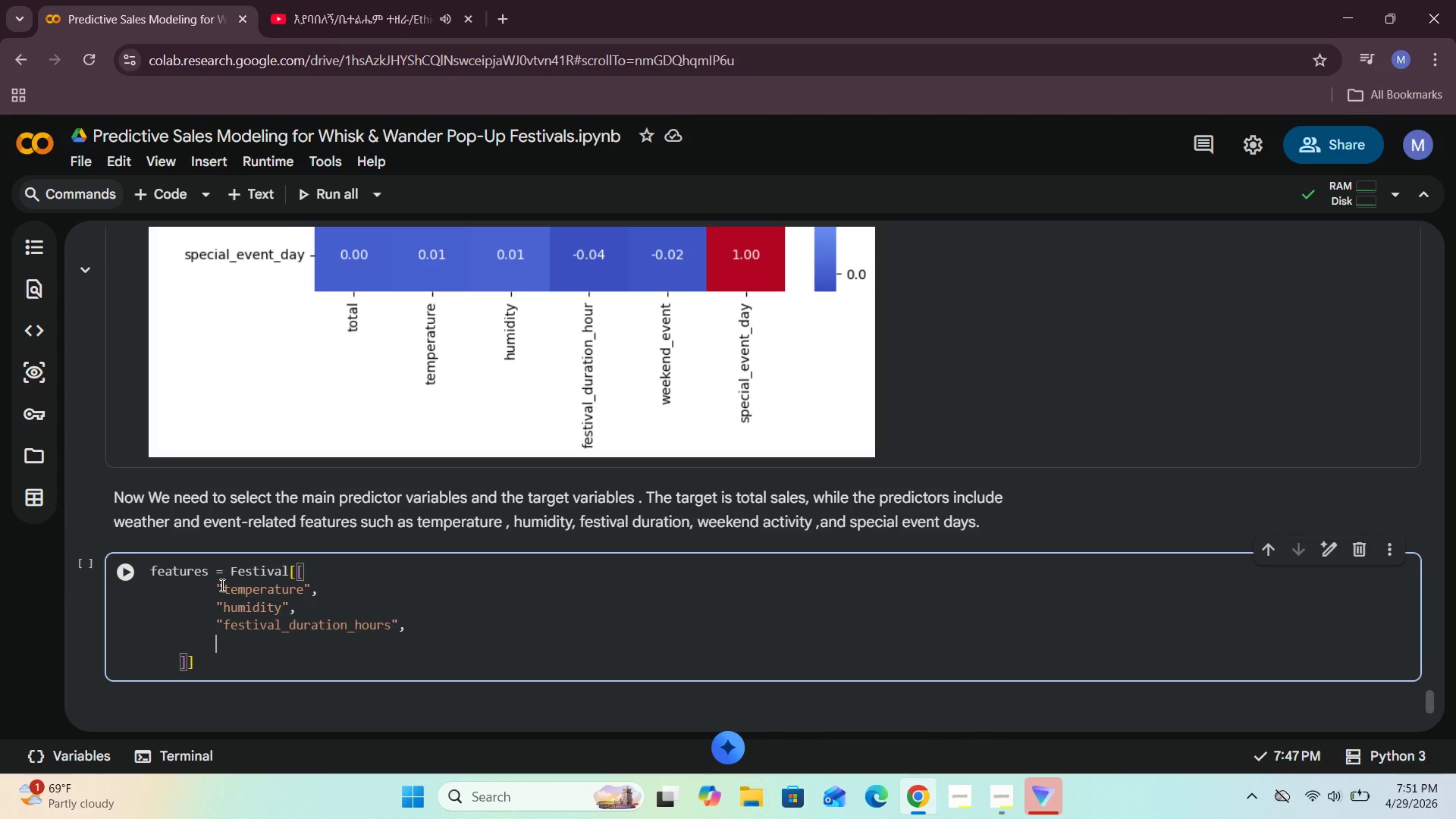 
key(Enter)
 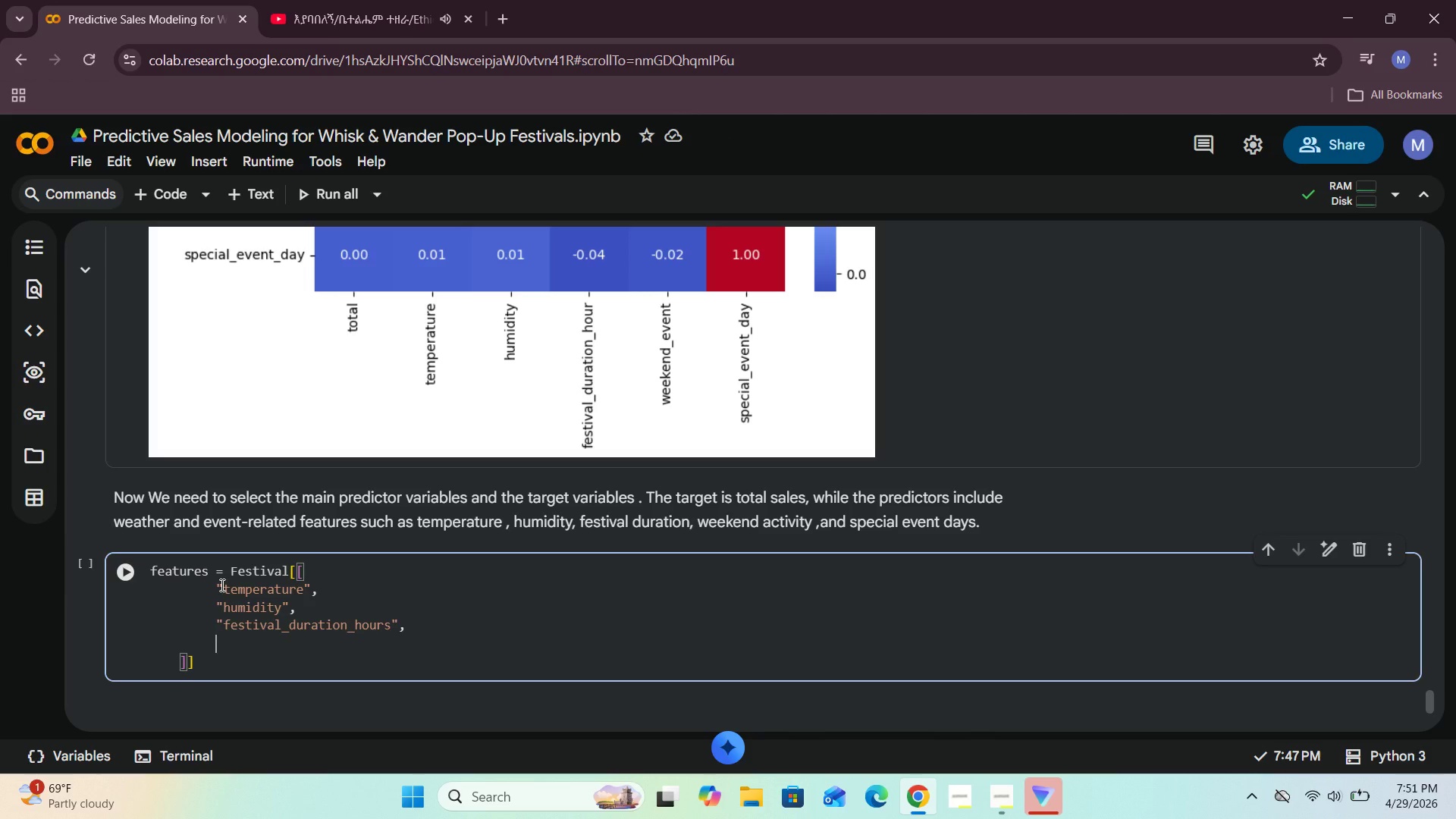 
type("weekend_event)
 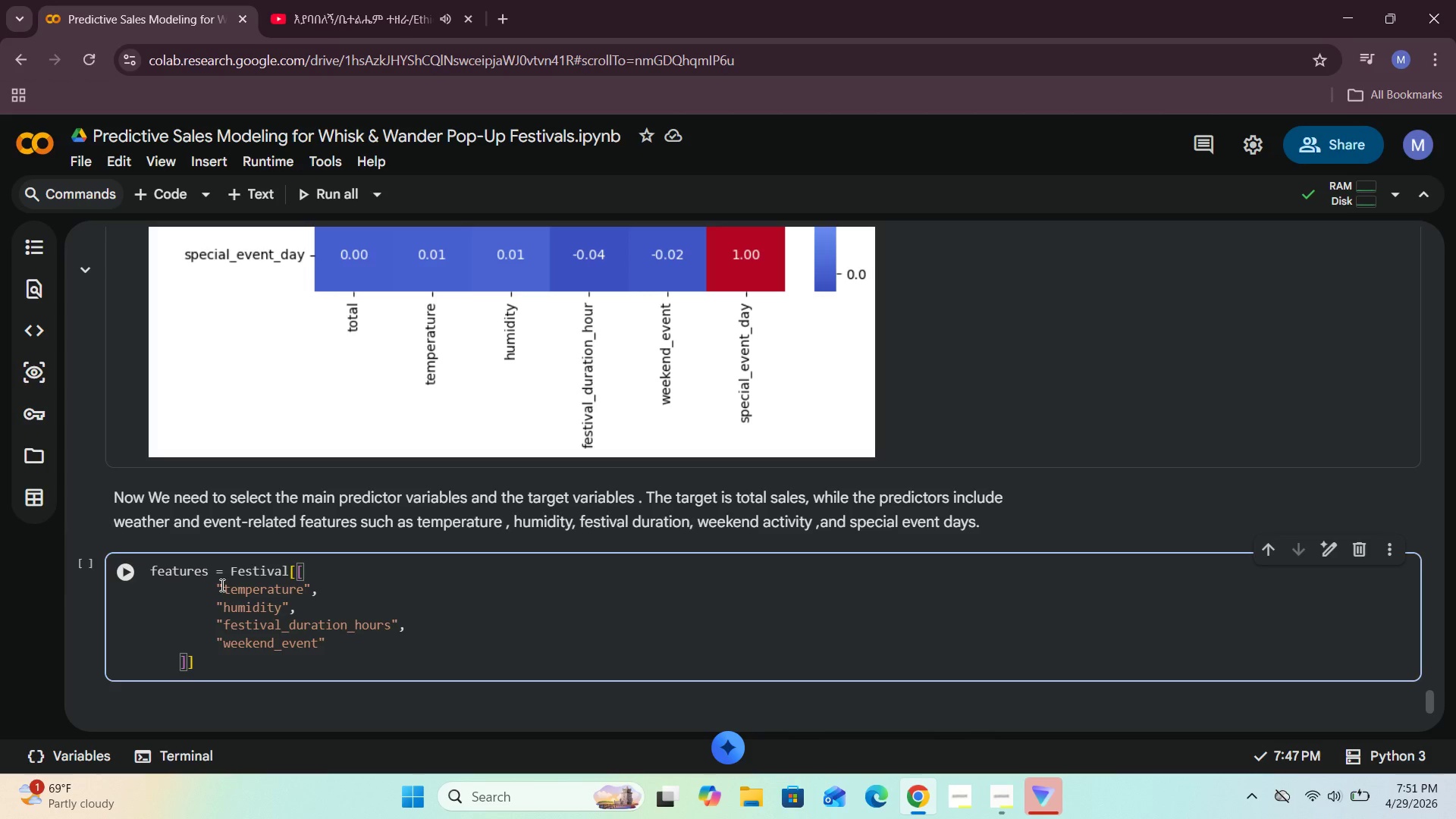 
key(ArrowRight)
 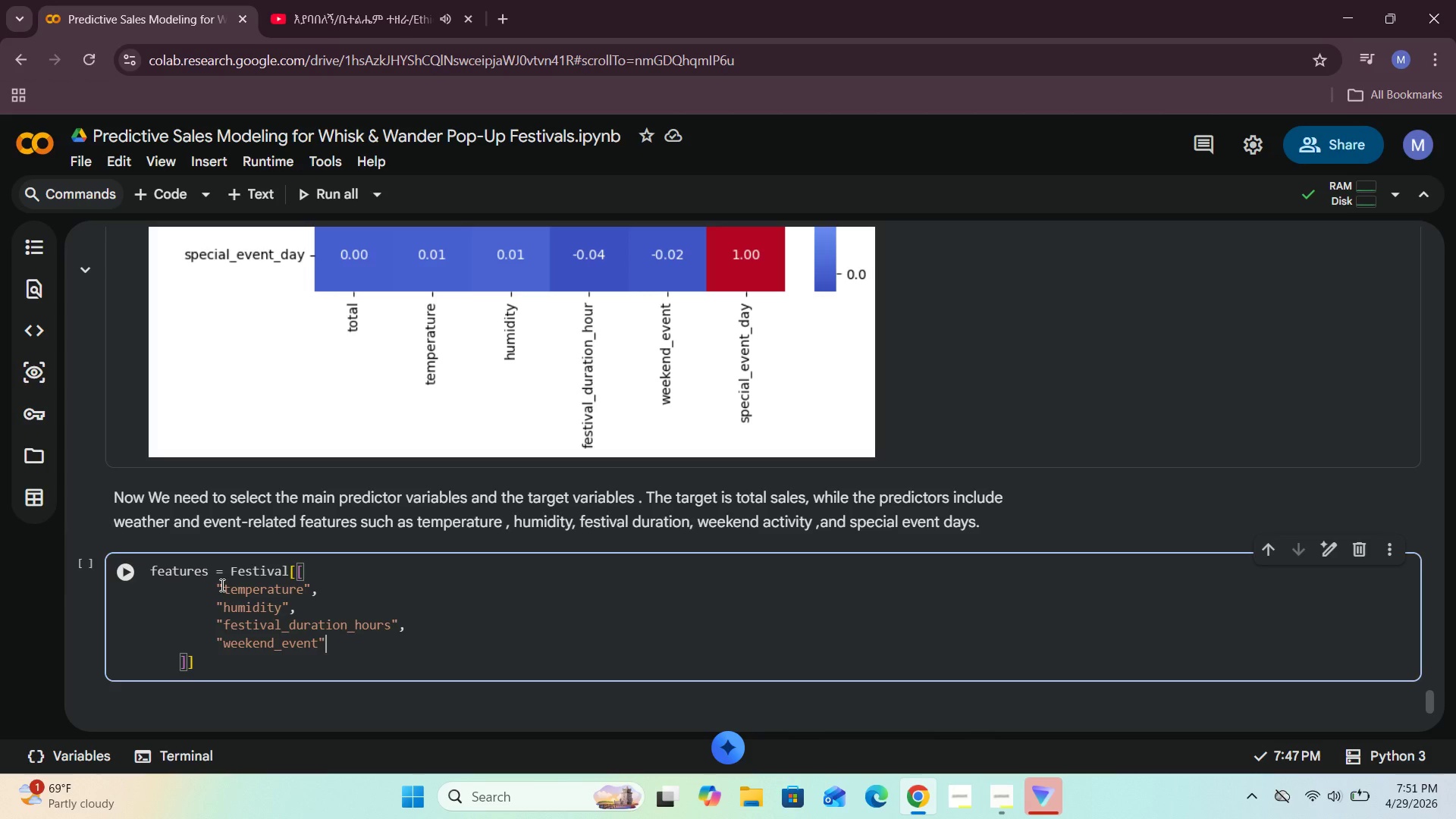 
key(Comma)
 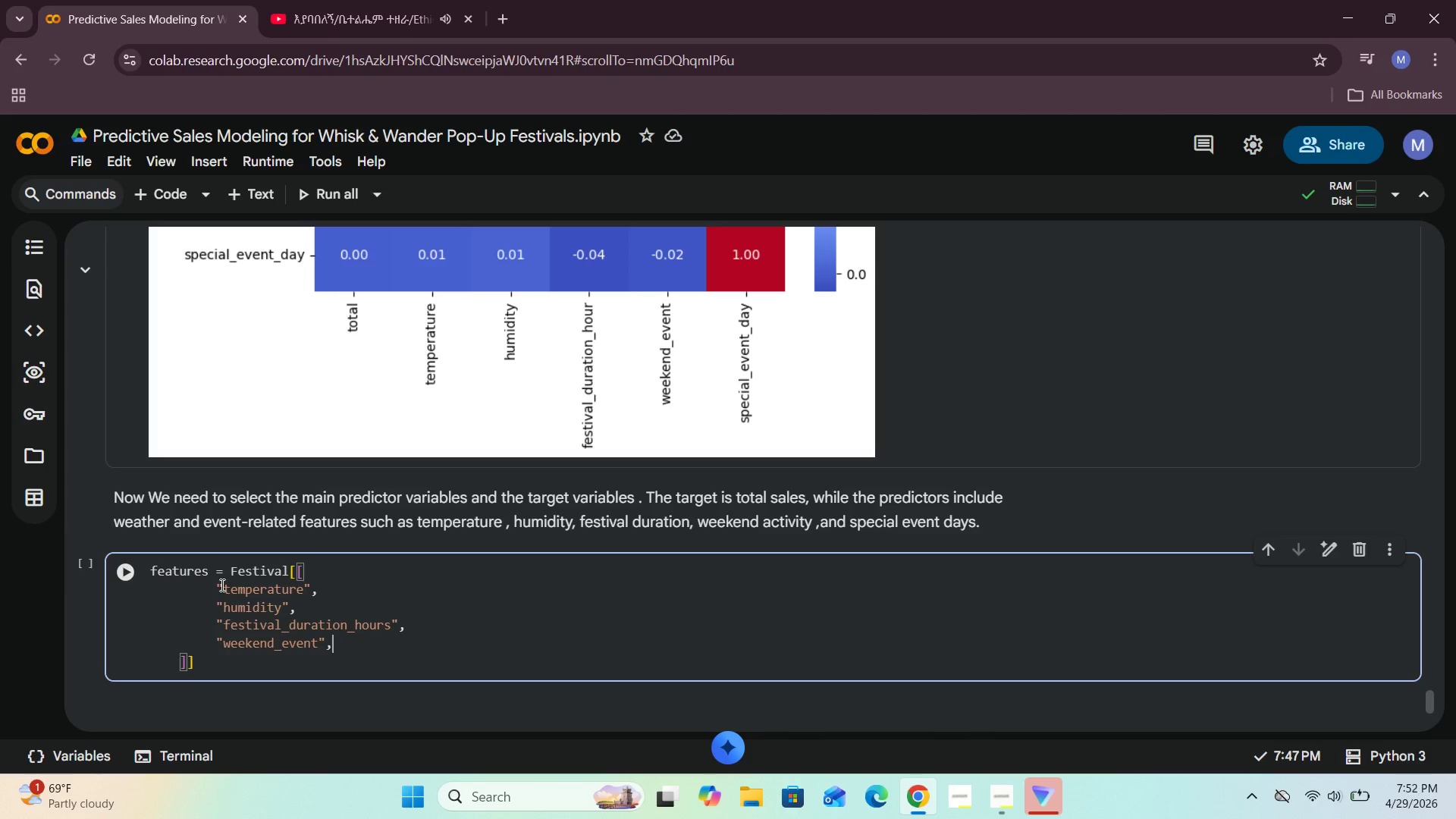 
key(Enter)
 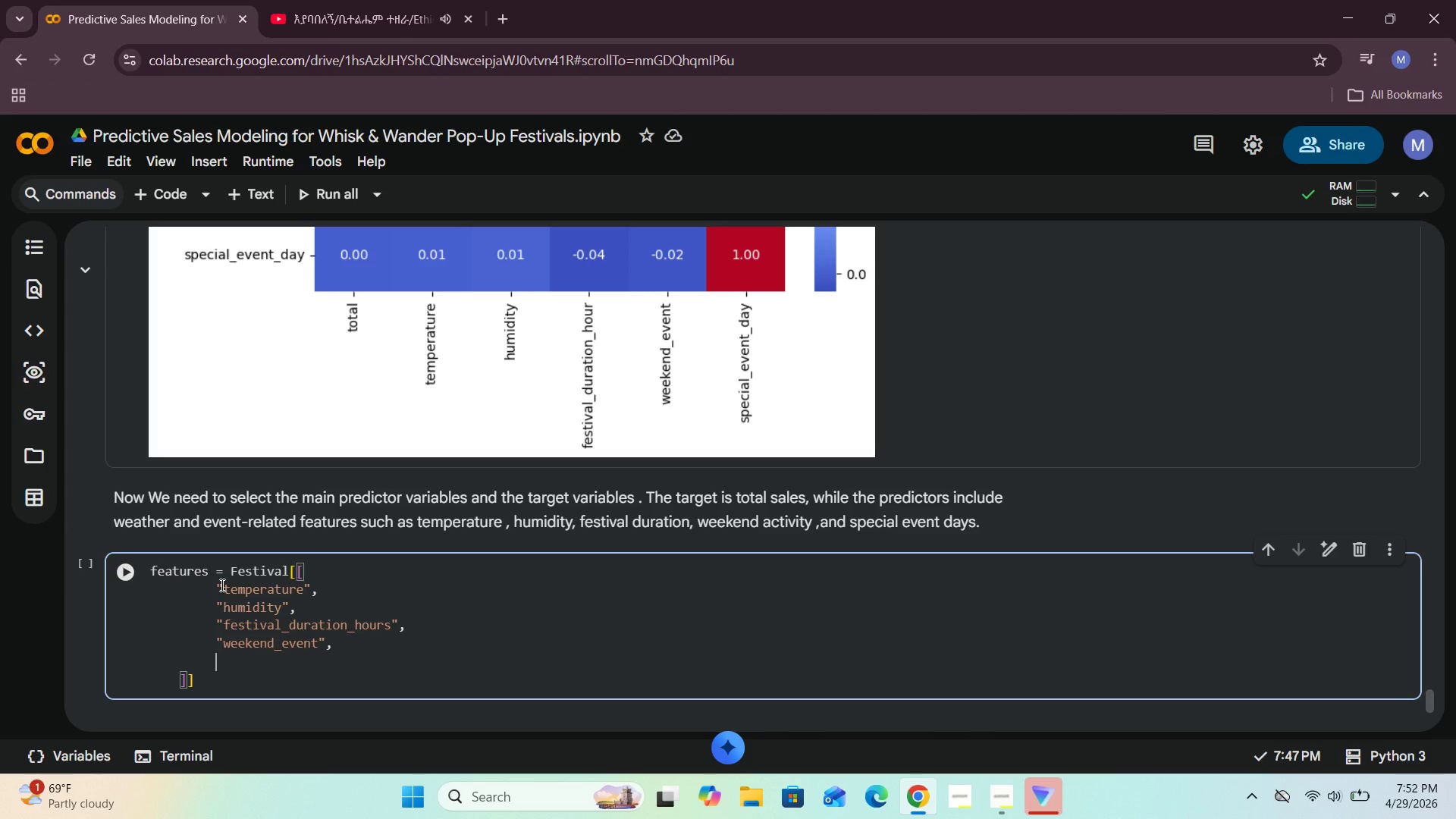 
type("special_event_day)
 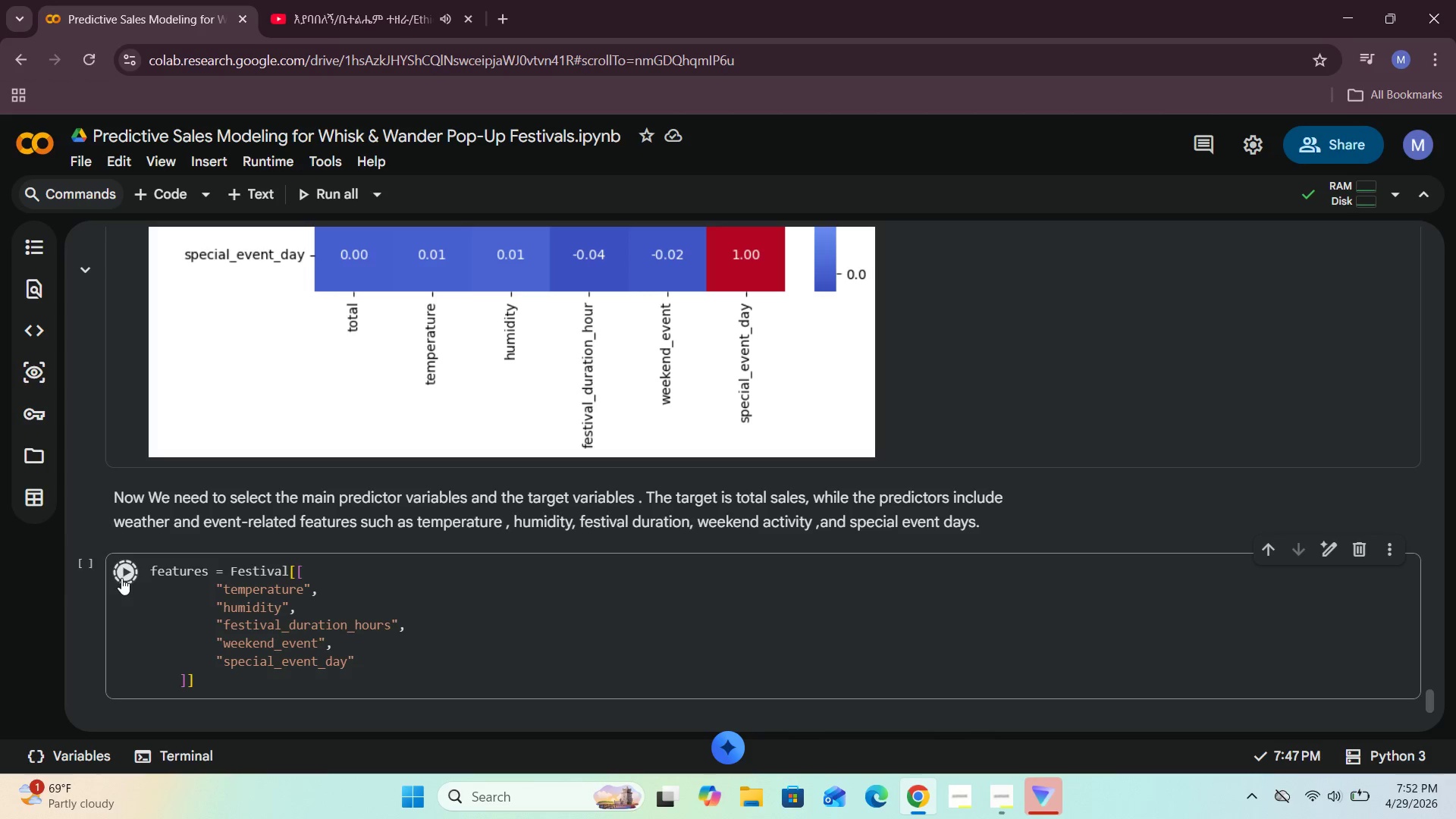 
scroll: coordinate [124, 600], scroll_direction: down, amount: 5.0
 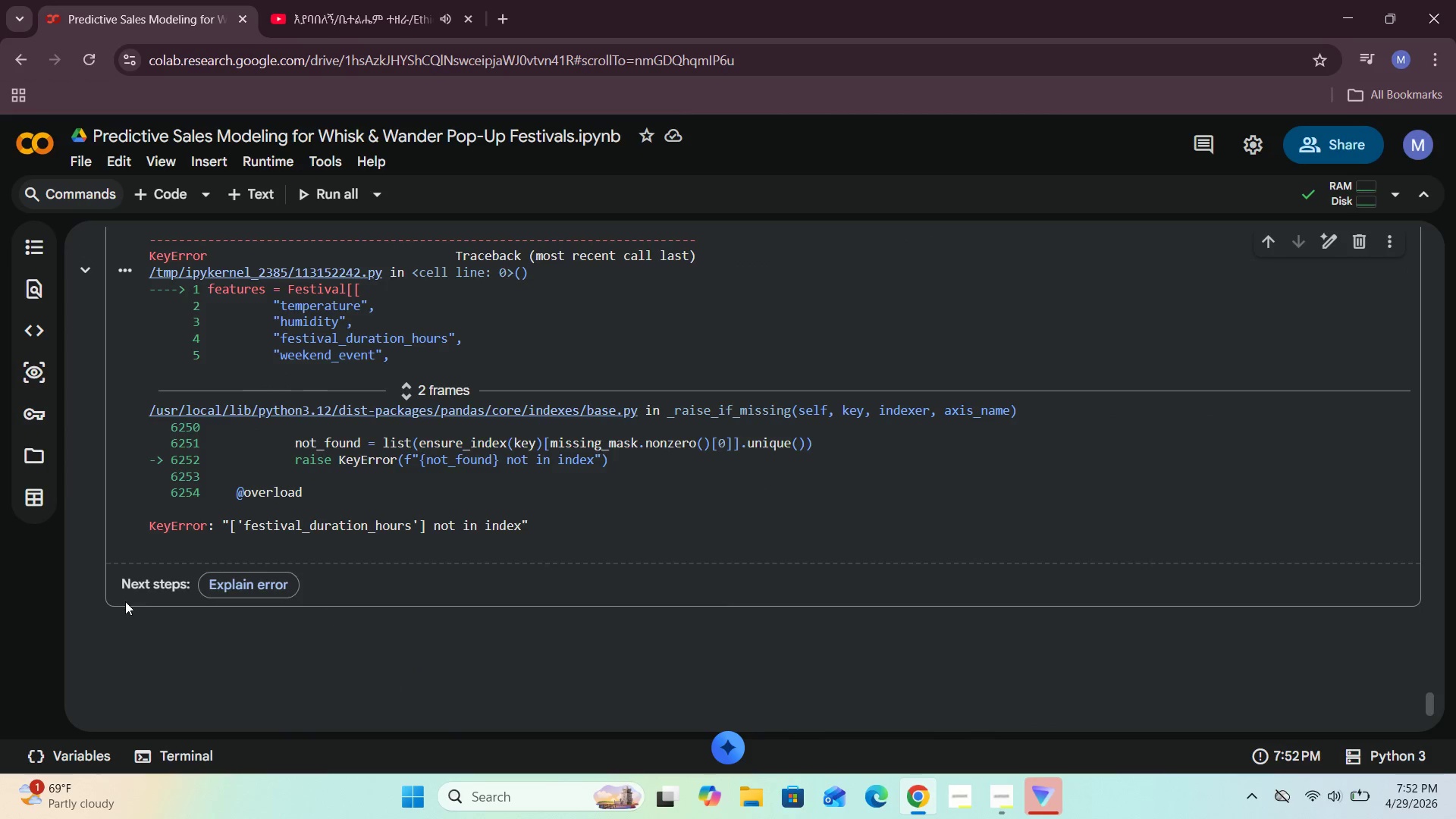 
scroll: coordinate [126, 603], scroll_direction: up, amount: 3.0
 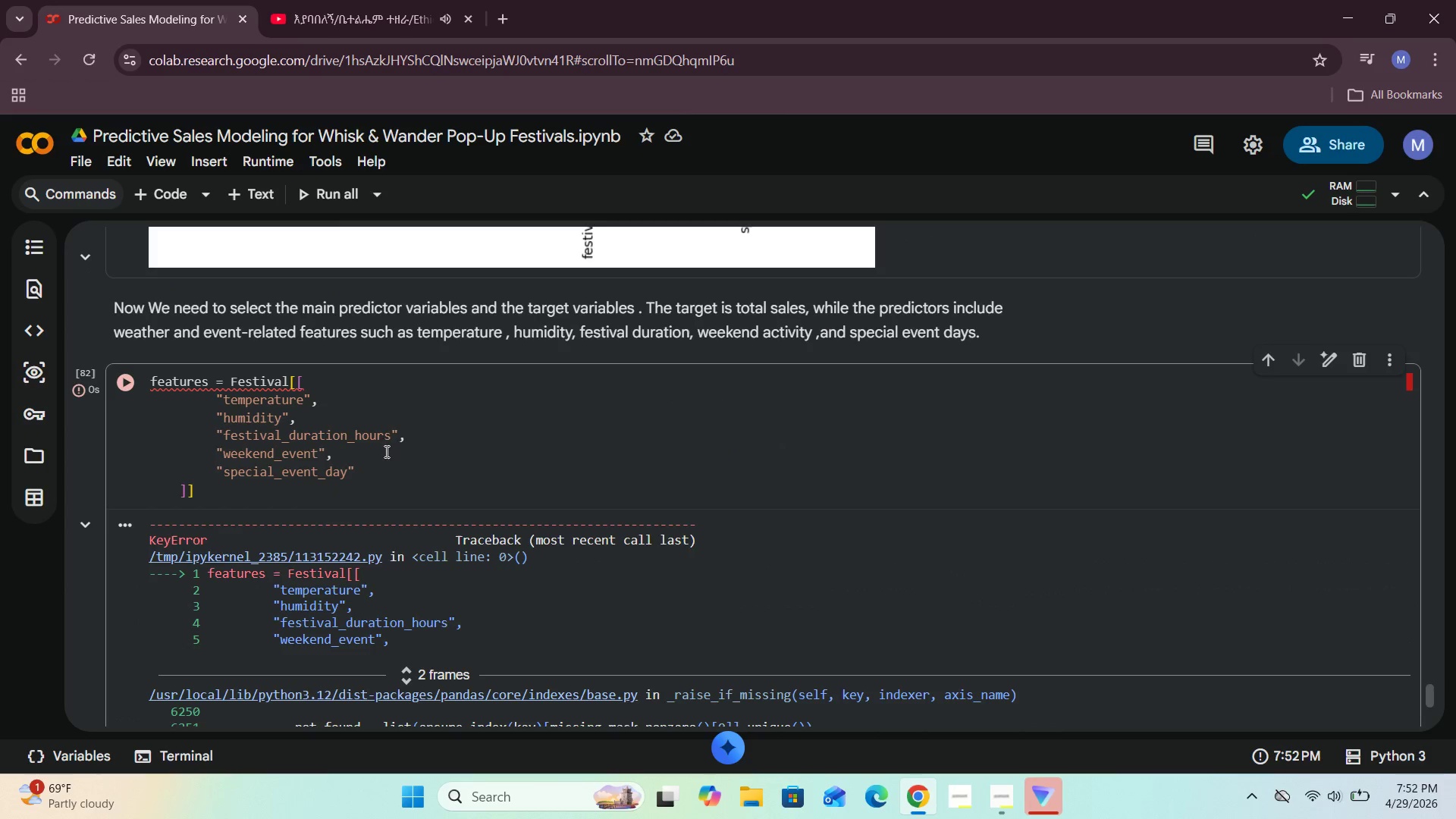 
left_click([390, 435])
 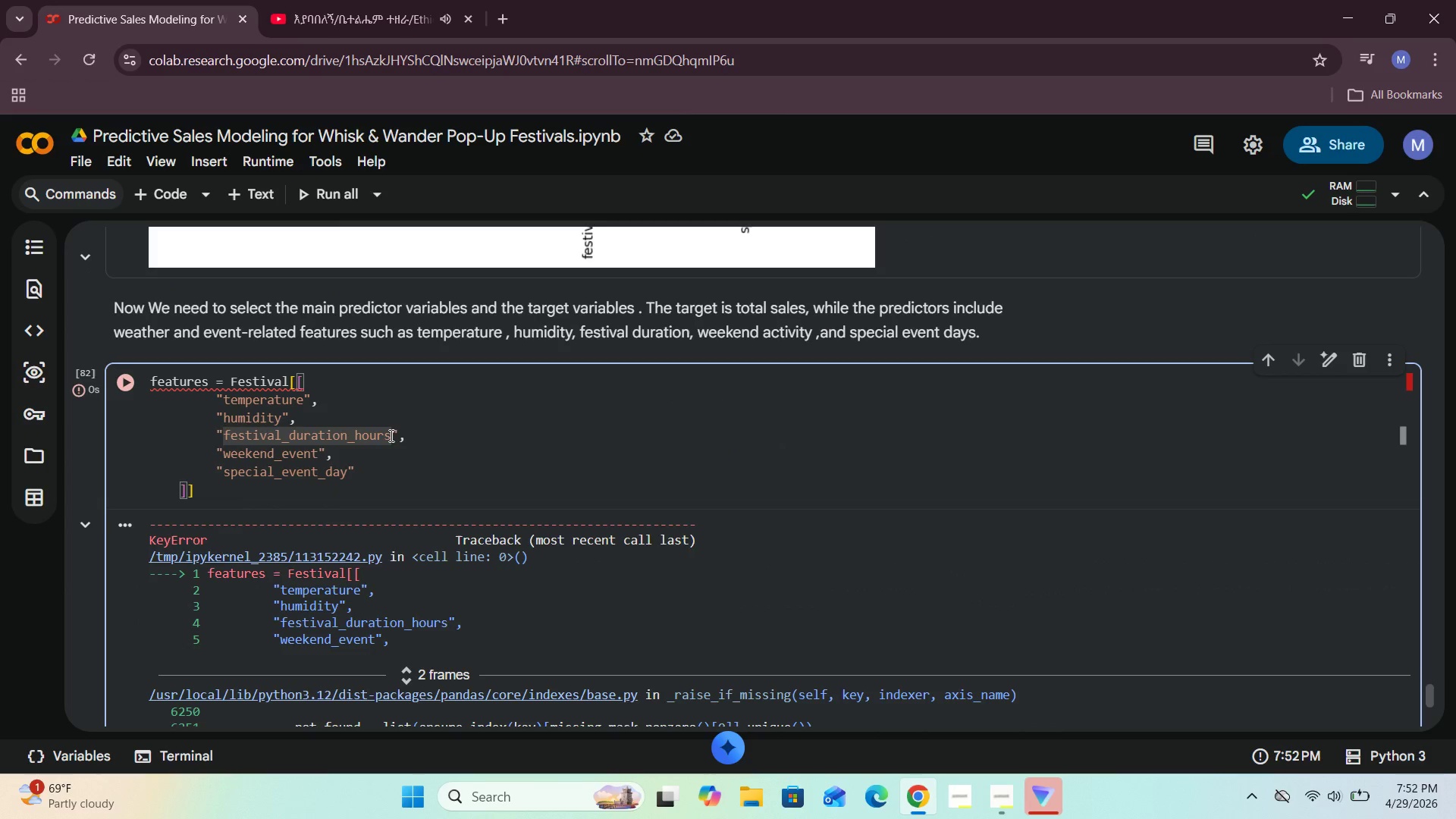 
key(Backspace)
 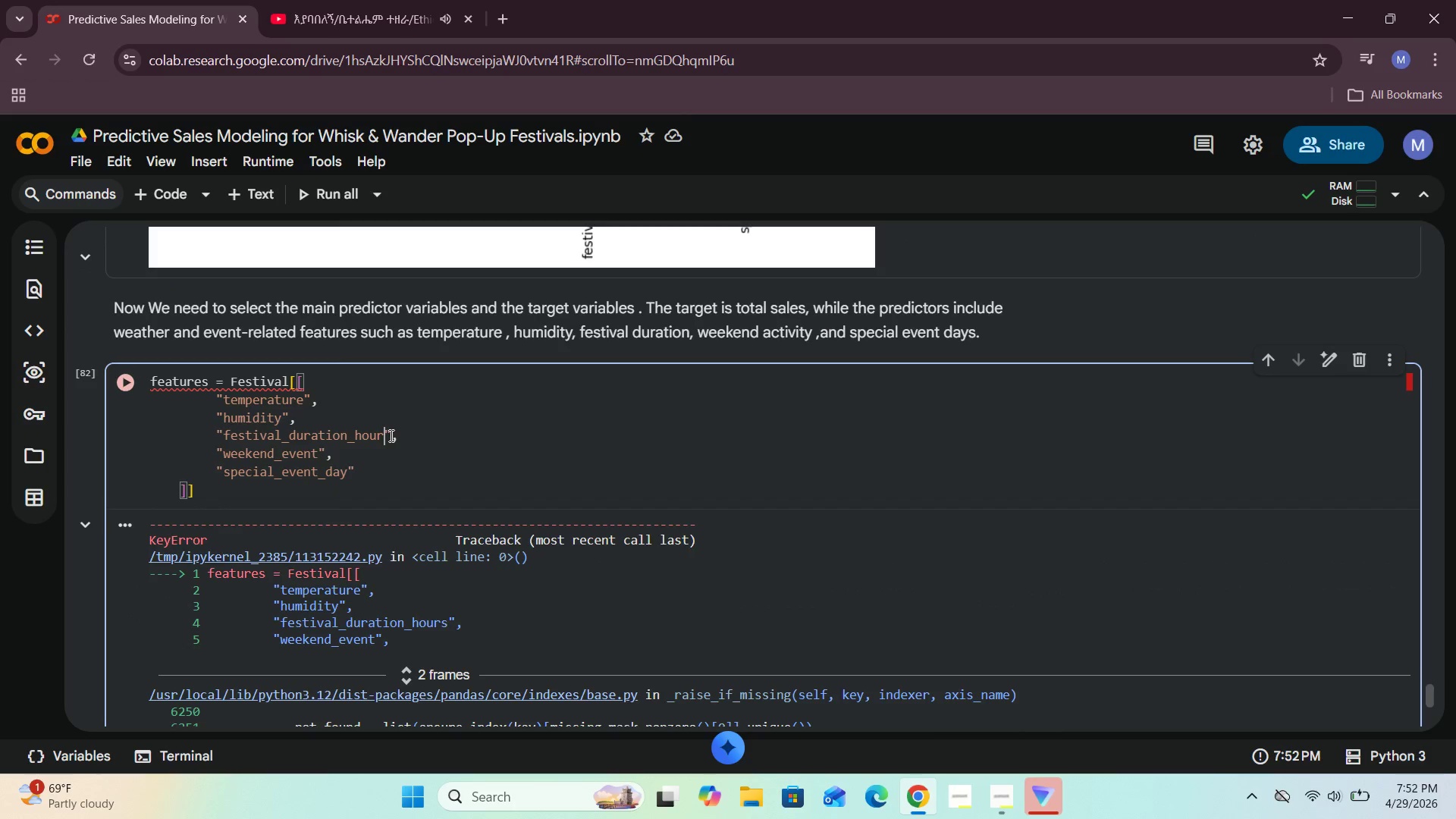 
key(Shift+ShiftRight)
 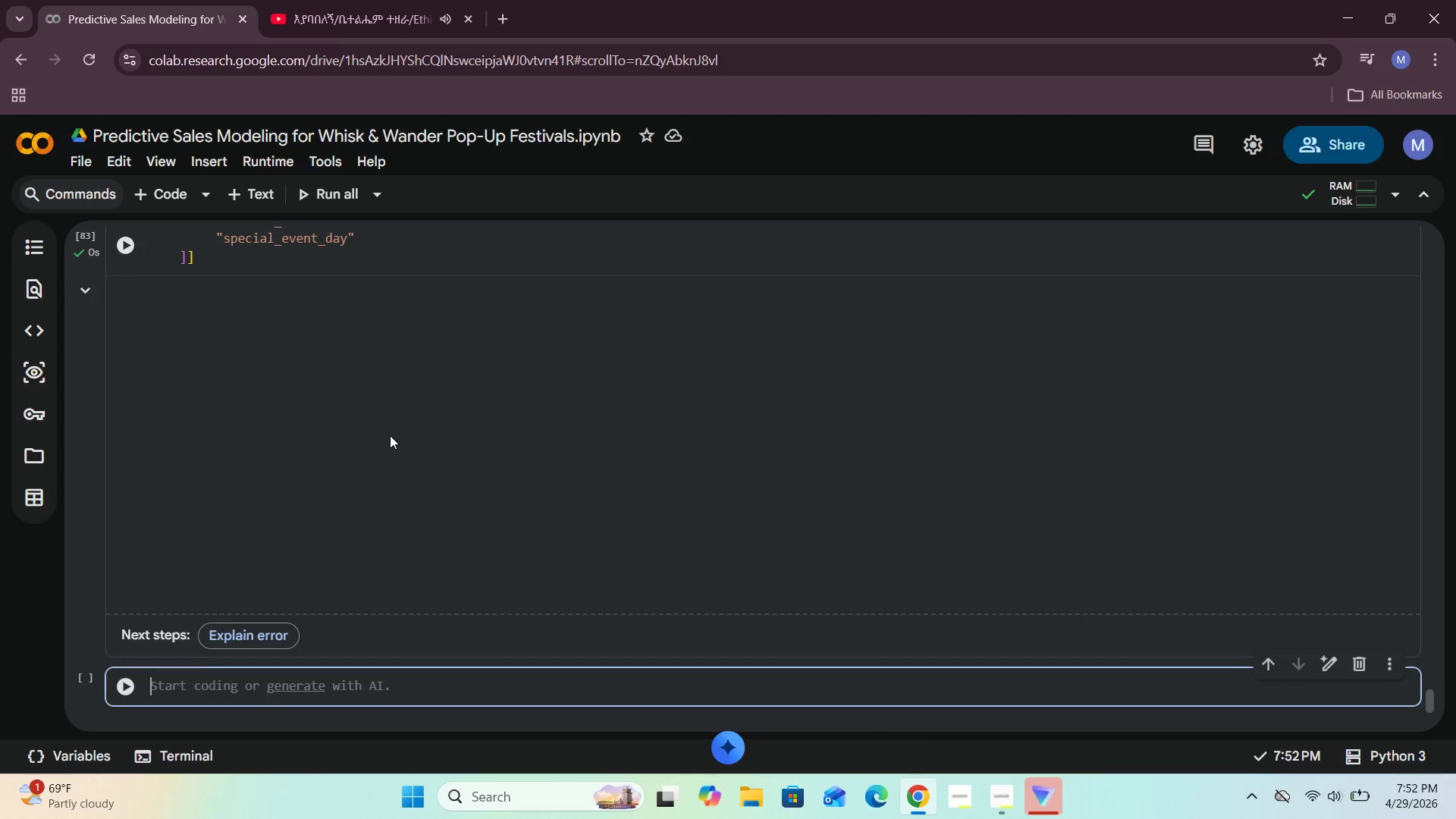 
key(Shift+Enter)
 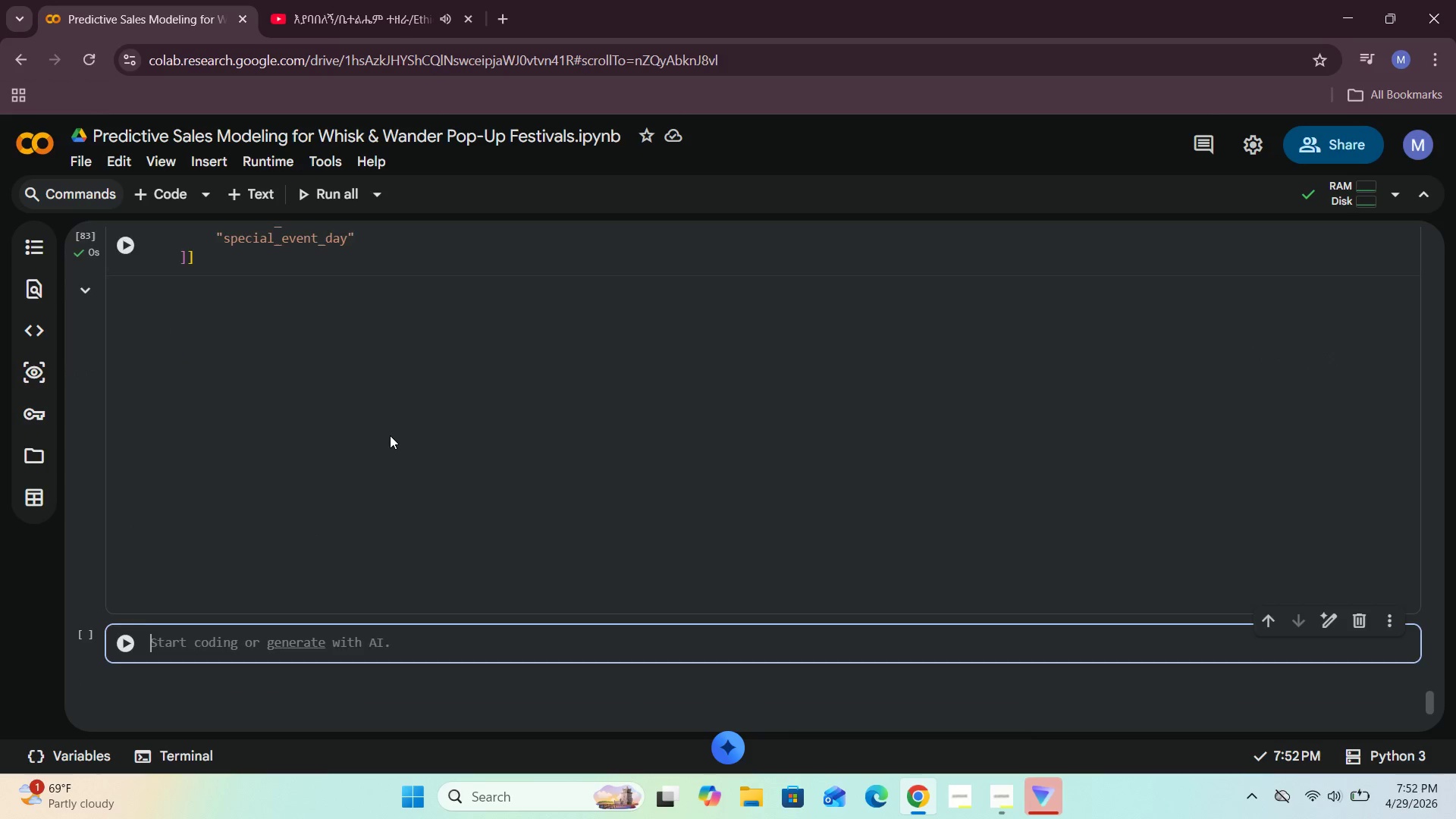 
scroll: coordinate [390, 435], scroll_direction: up, amount: 2.0
 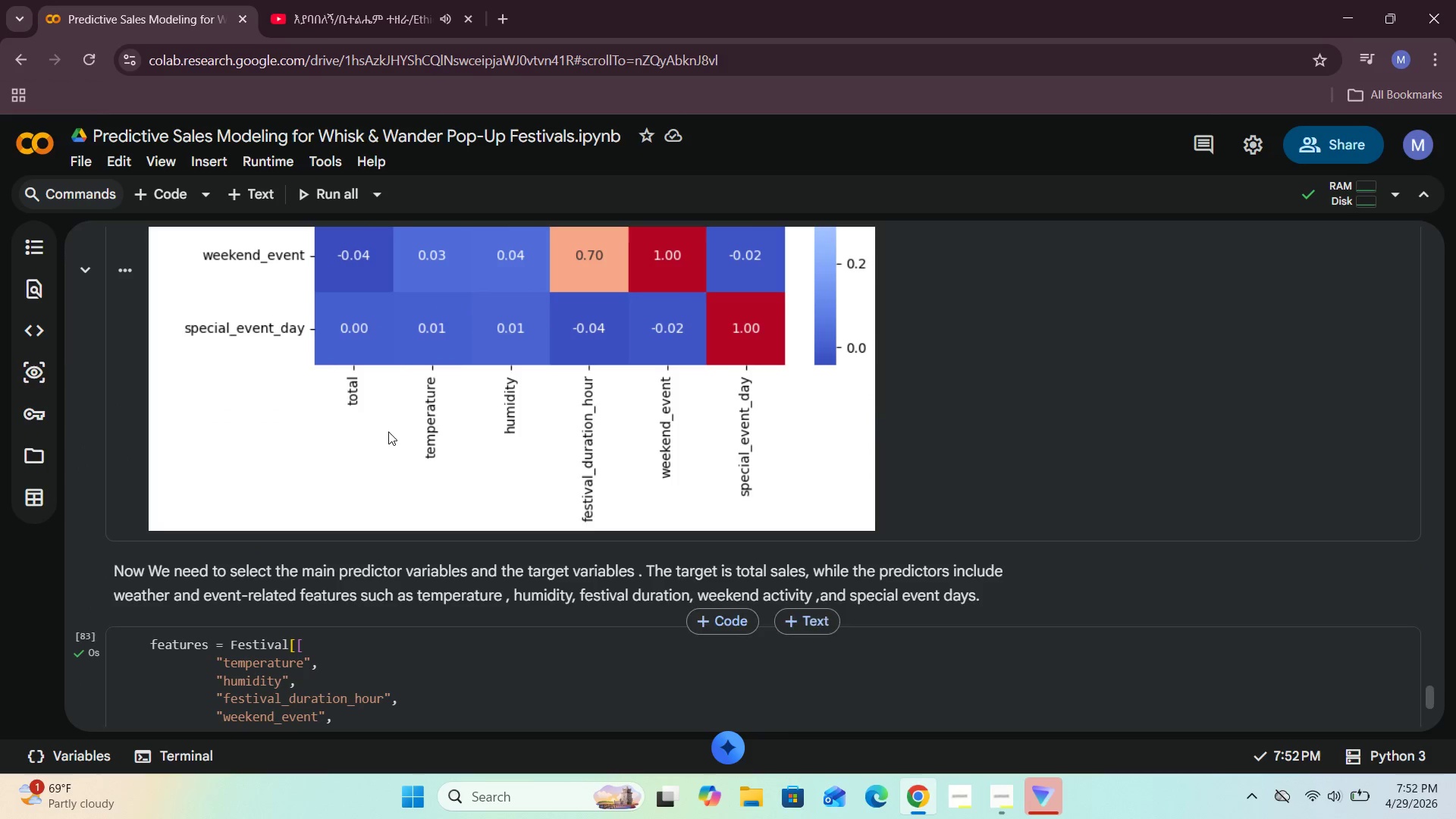 
scroll: coordinate [381, 428], scroll_direction: down, amount: 4.0
 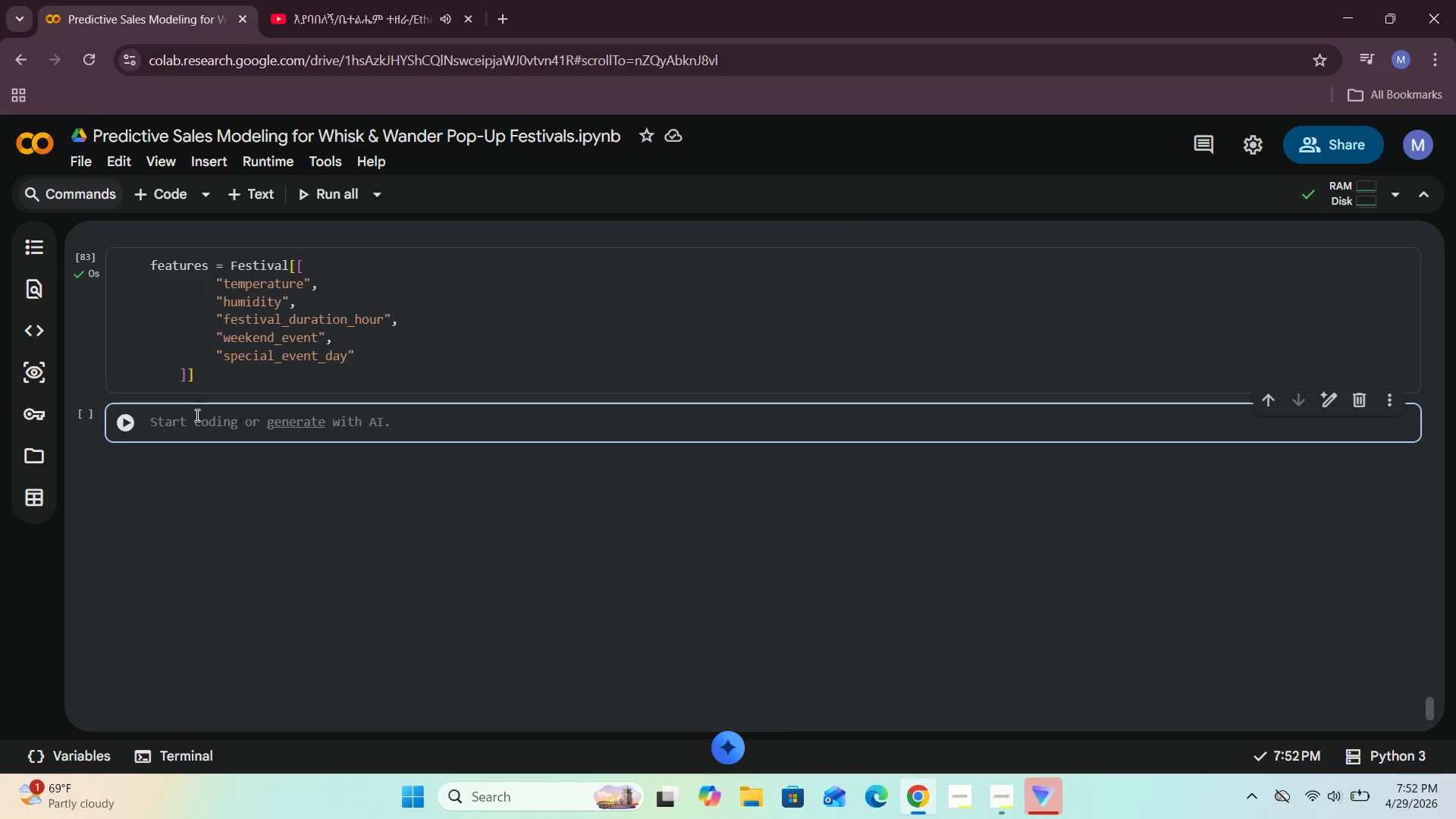 
left_click([196, 430])
 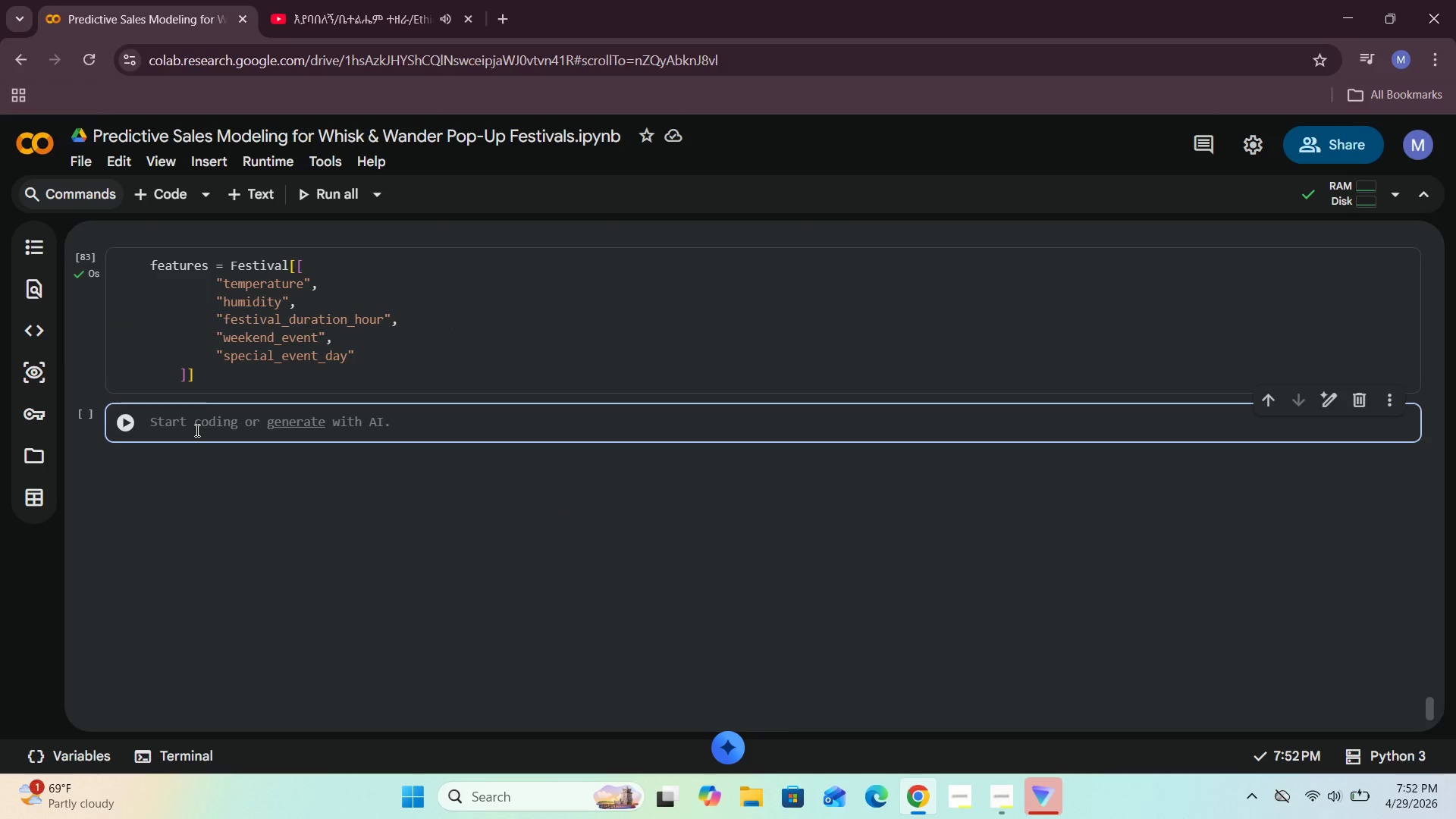 
type(target = Festival_)
key(Backspace)
type([[)
 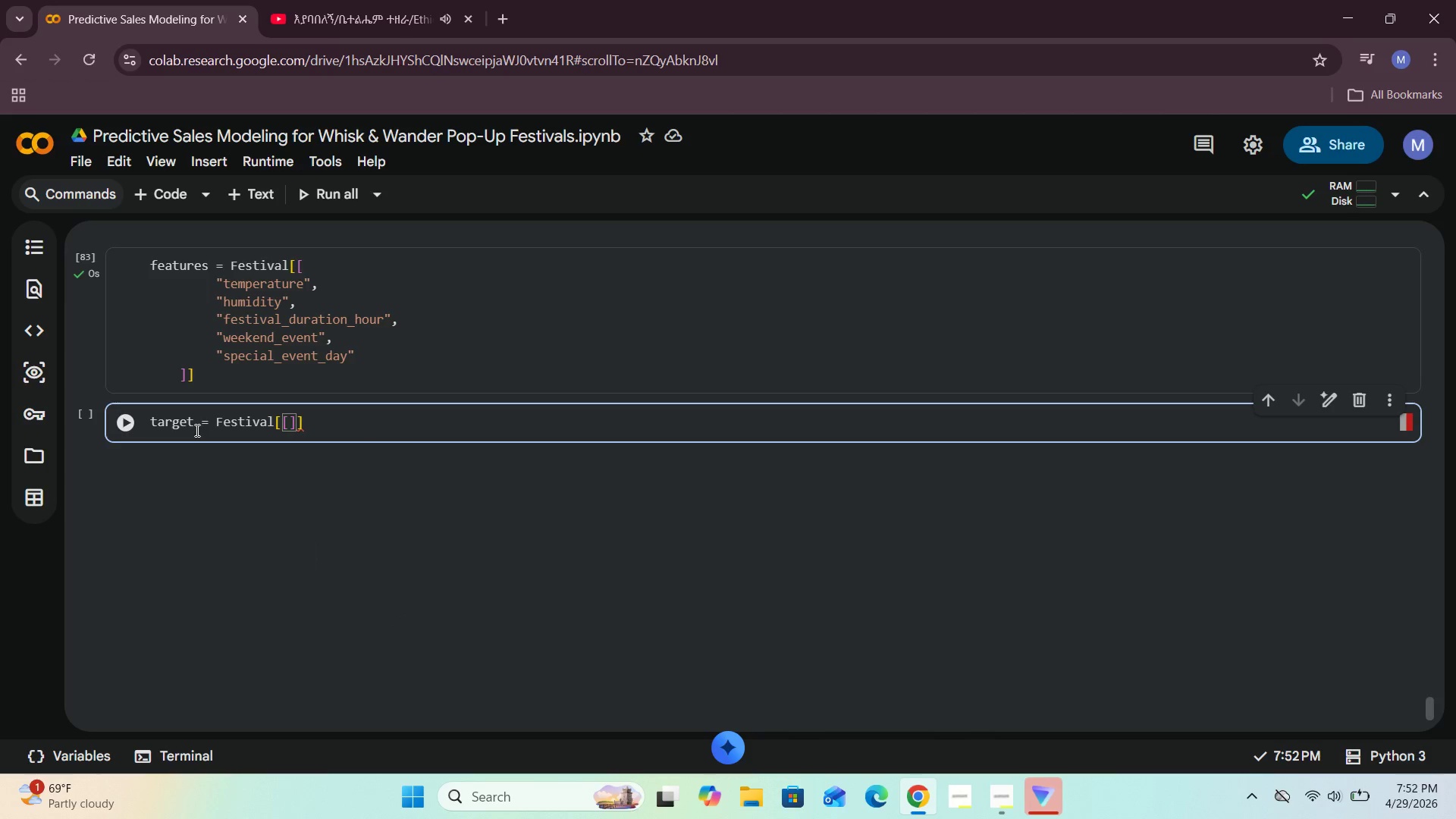 
key(Enter)
 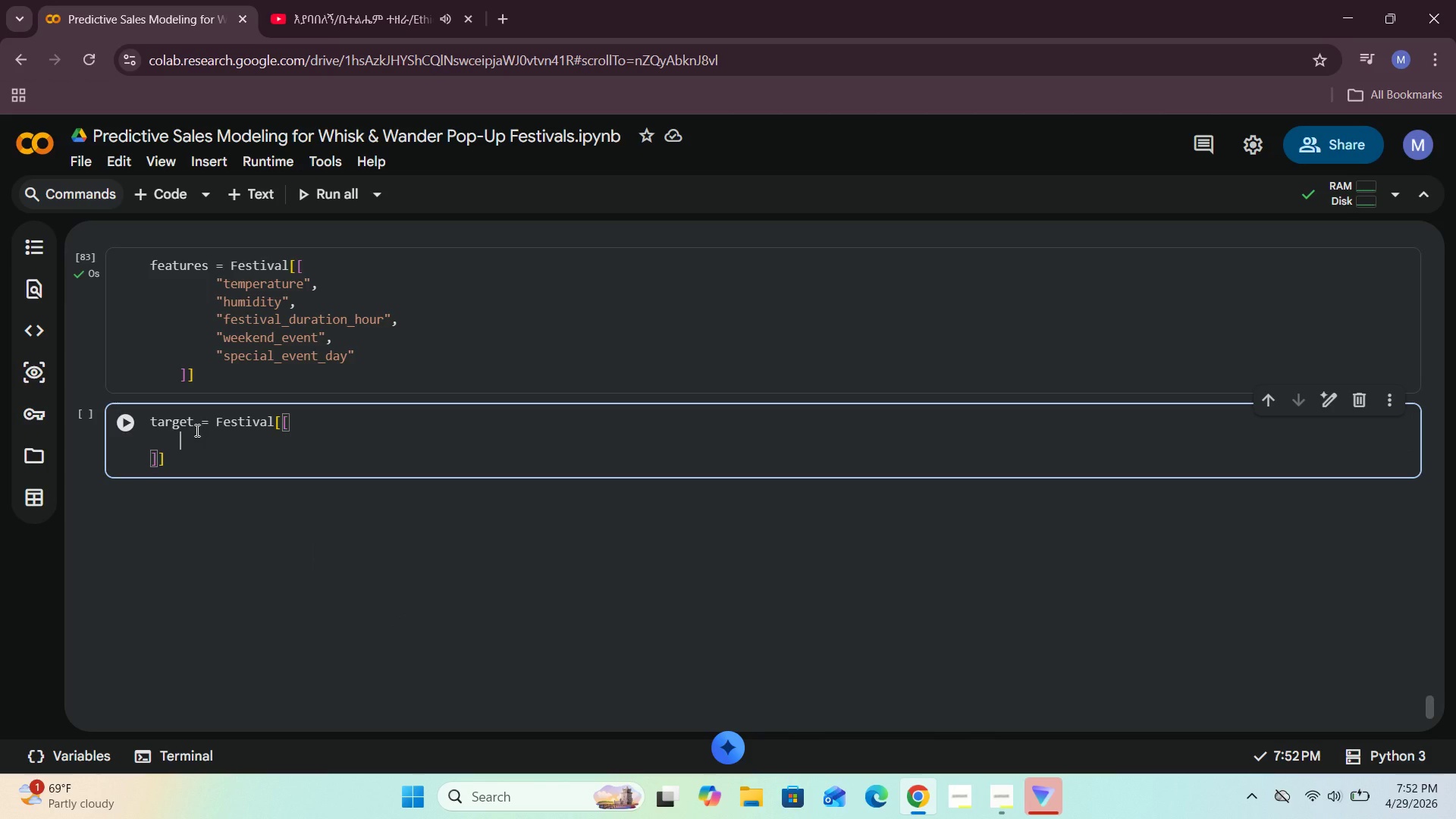 
key(Backspace)
 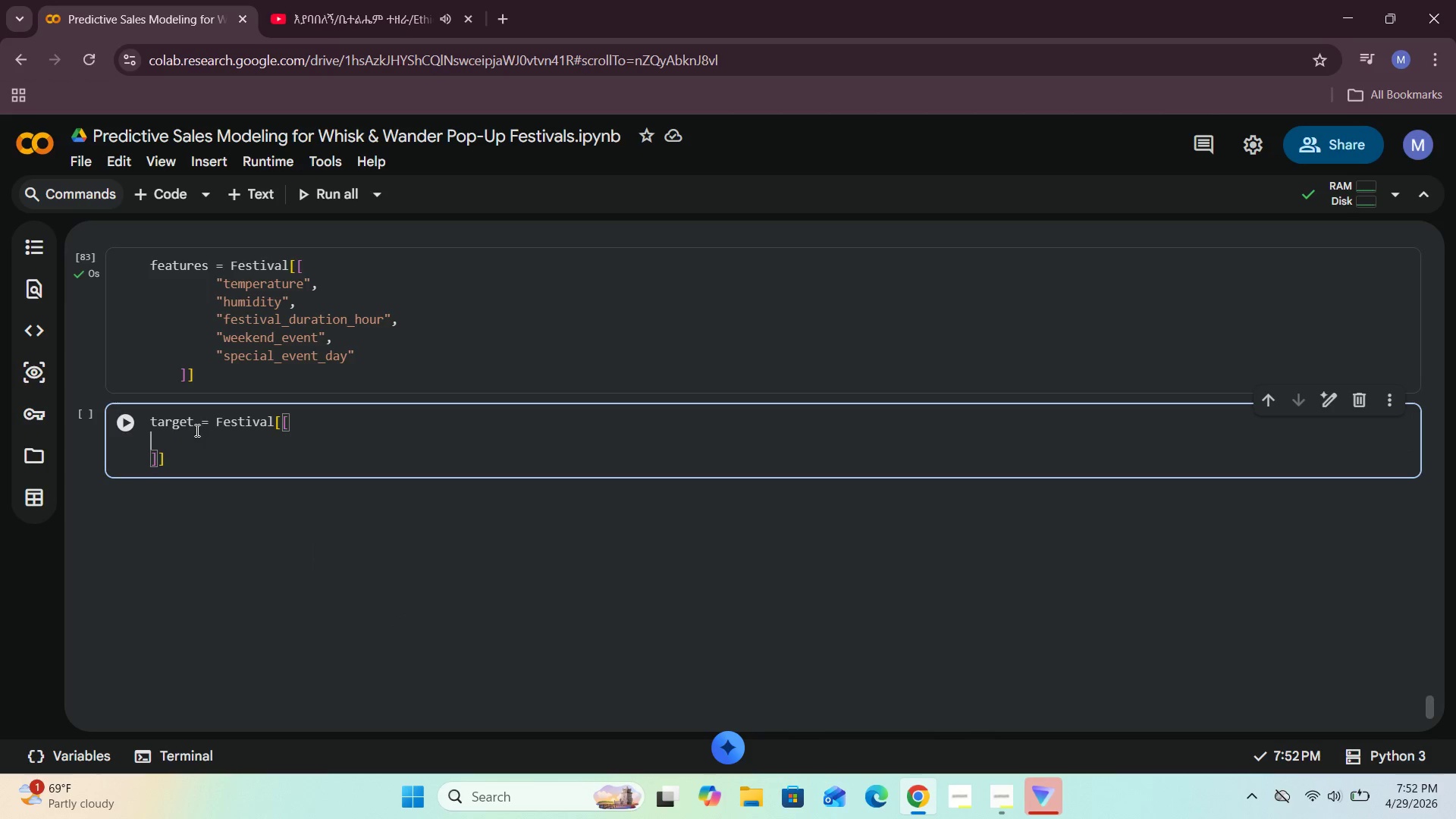 
key(Backspace)
 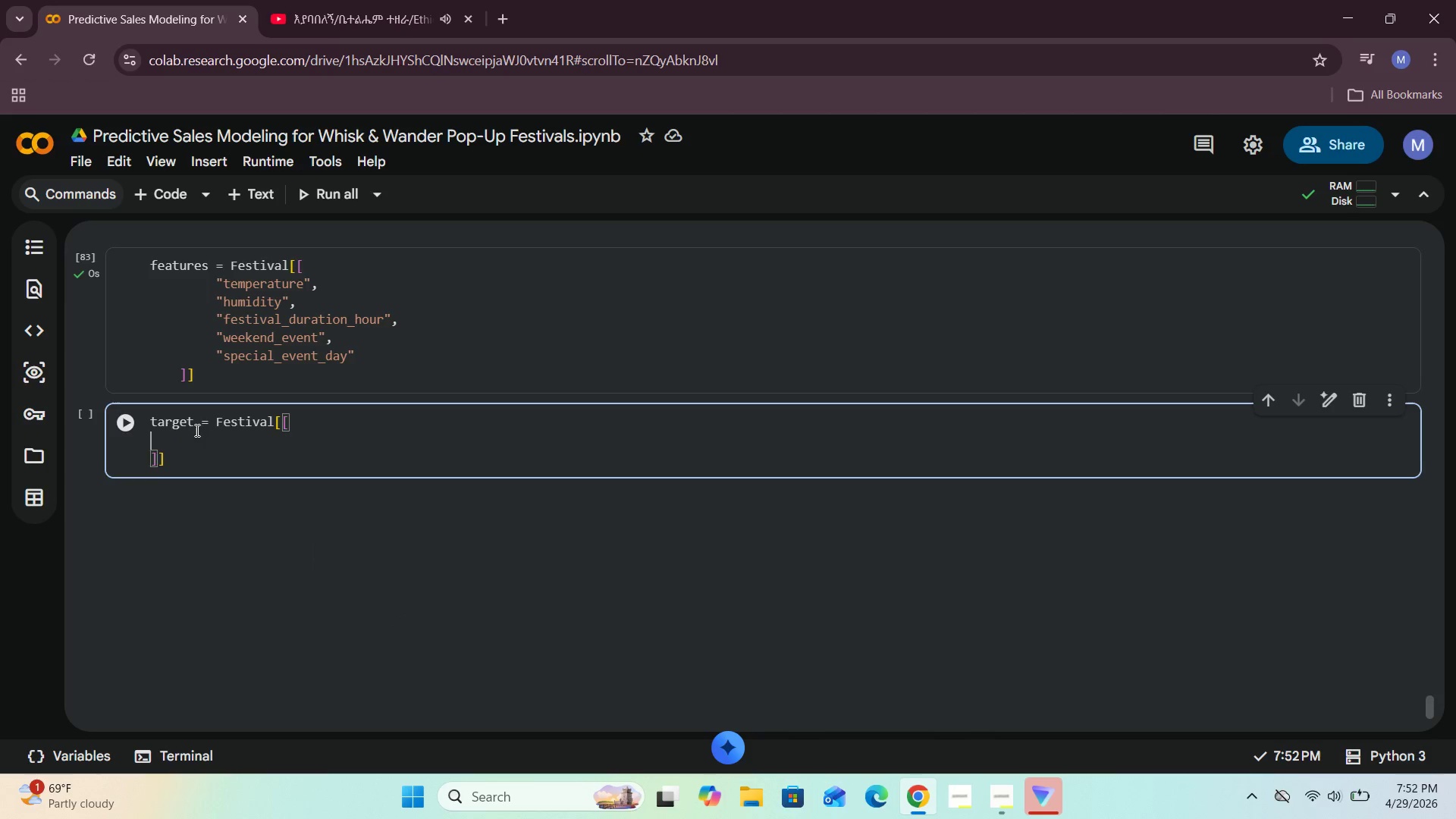 
key(Backspace)
 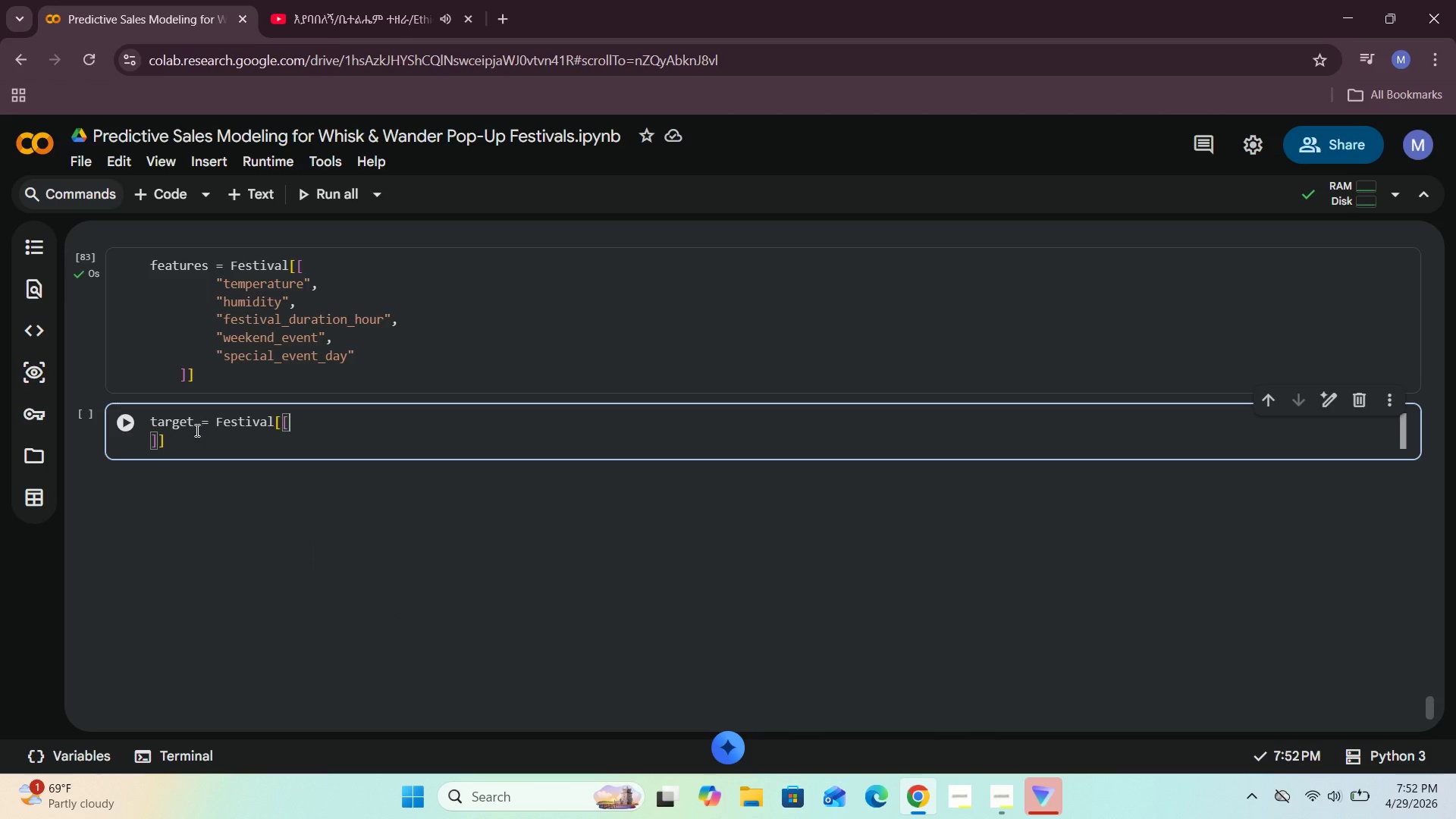 
key(Backspace)
 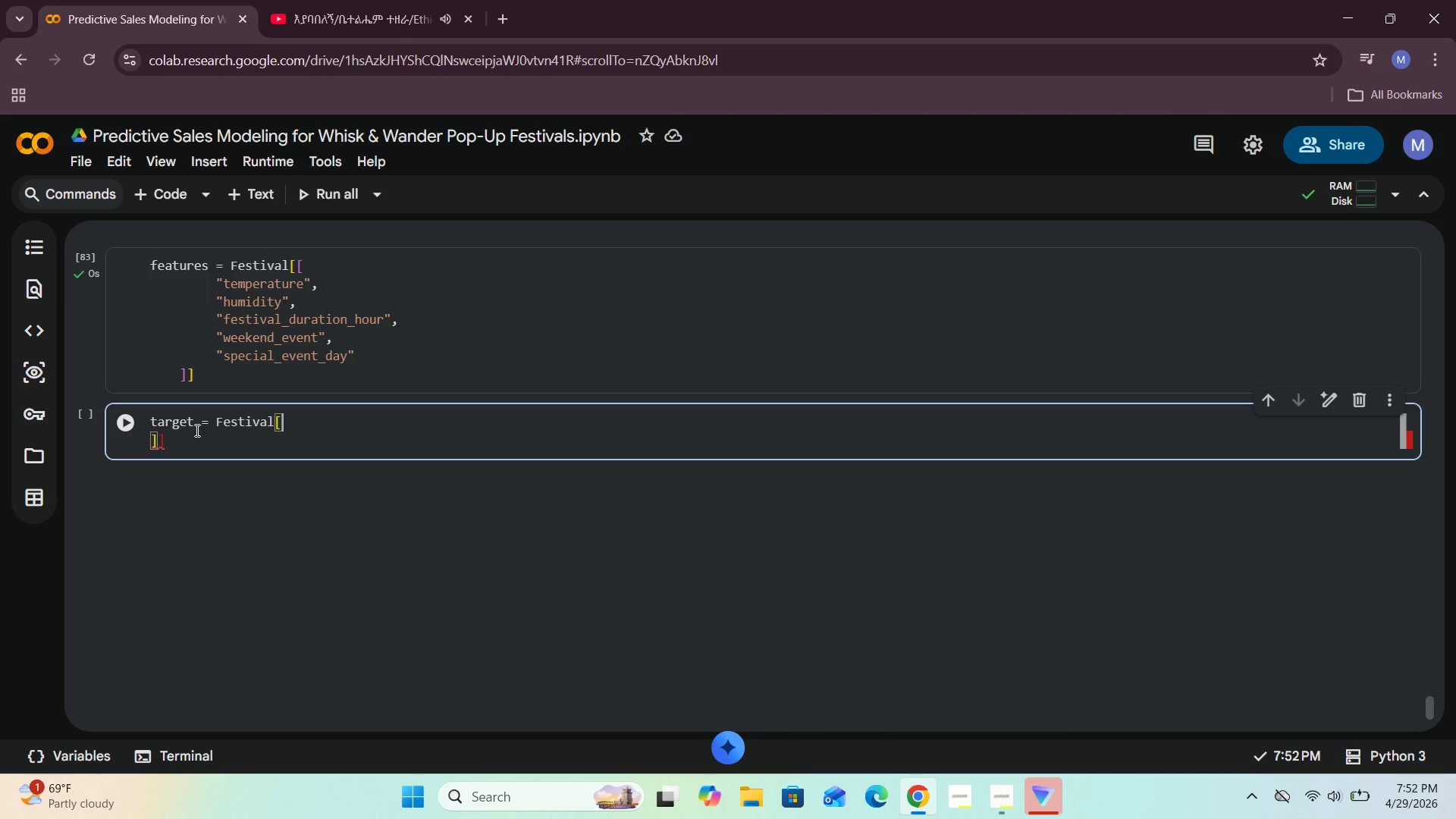 
key(ArrowDown)
 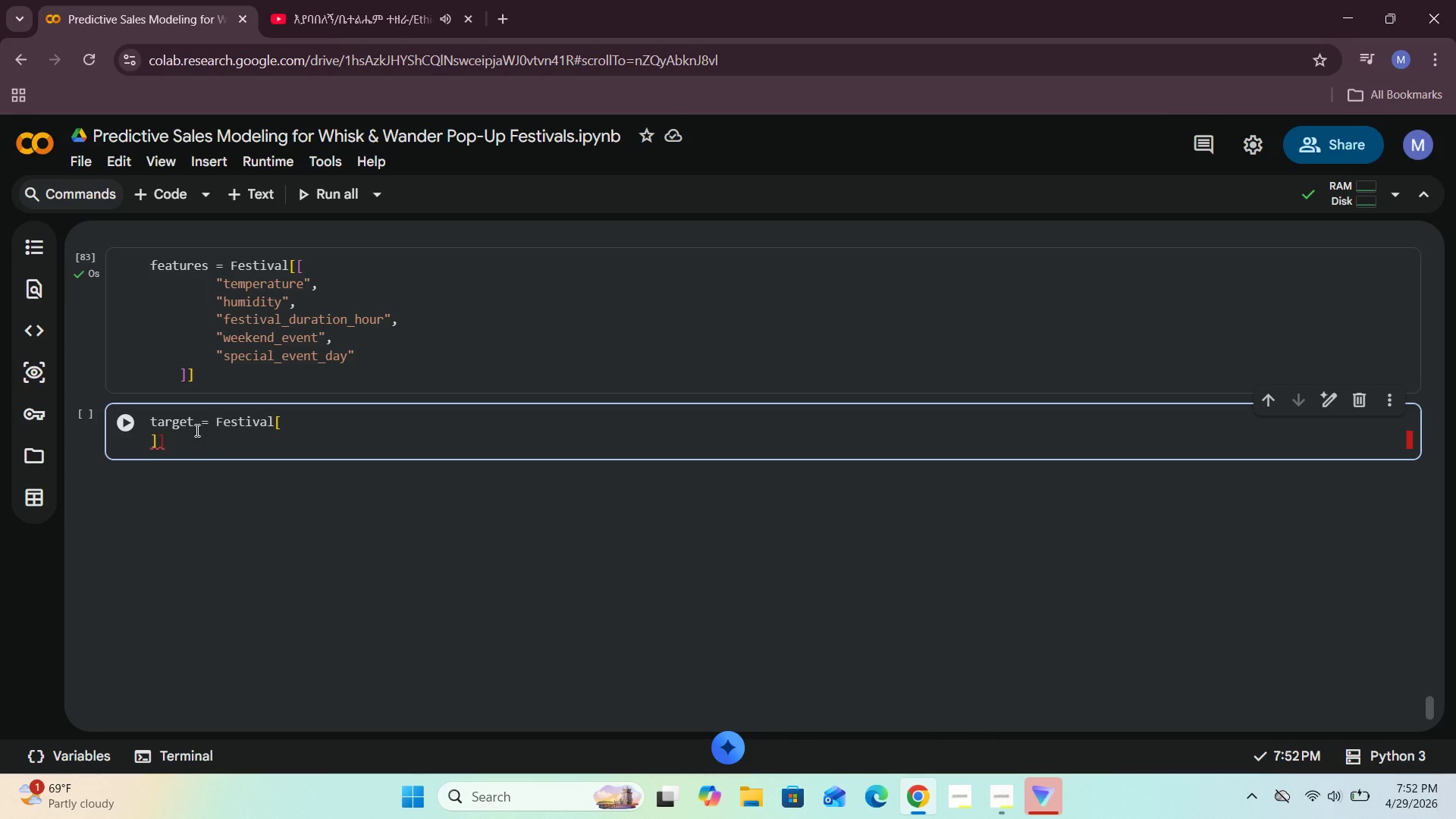 
key(Backspace)
 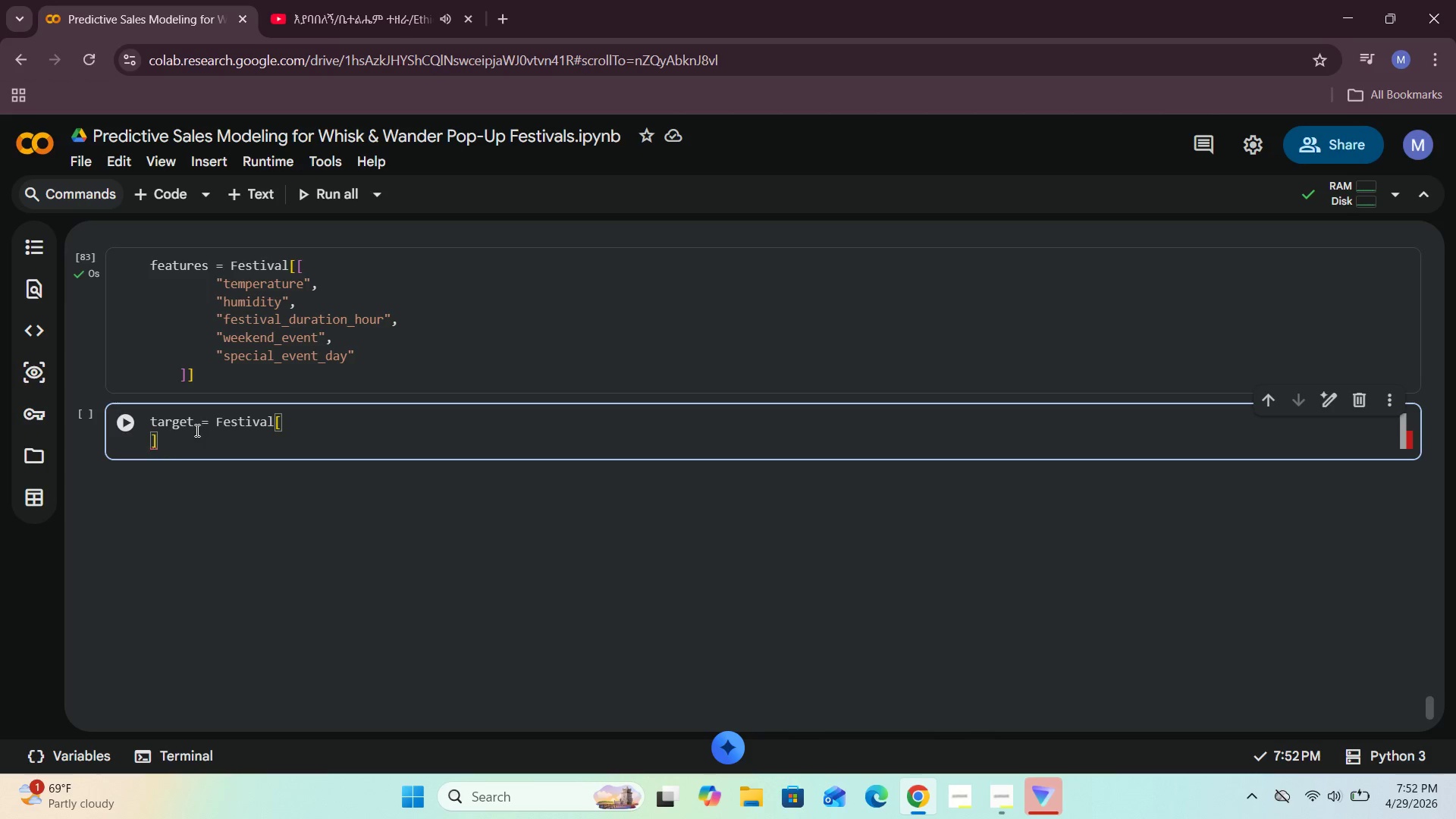 
key(ArrowLeft)
 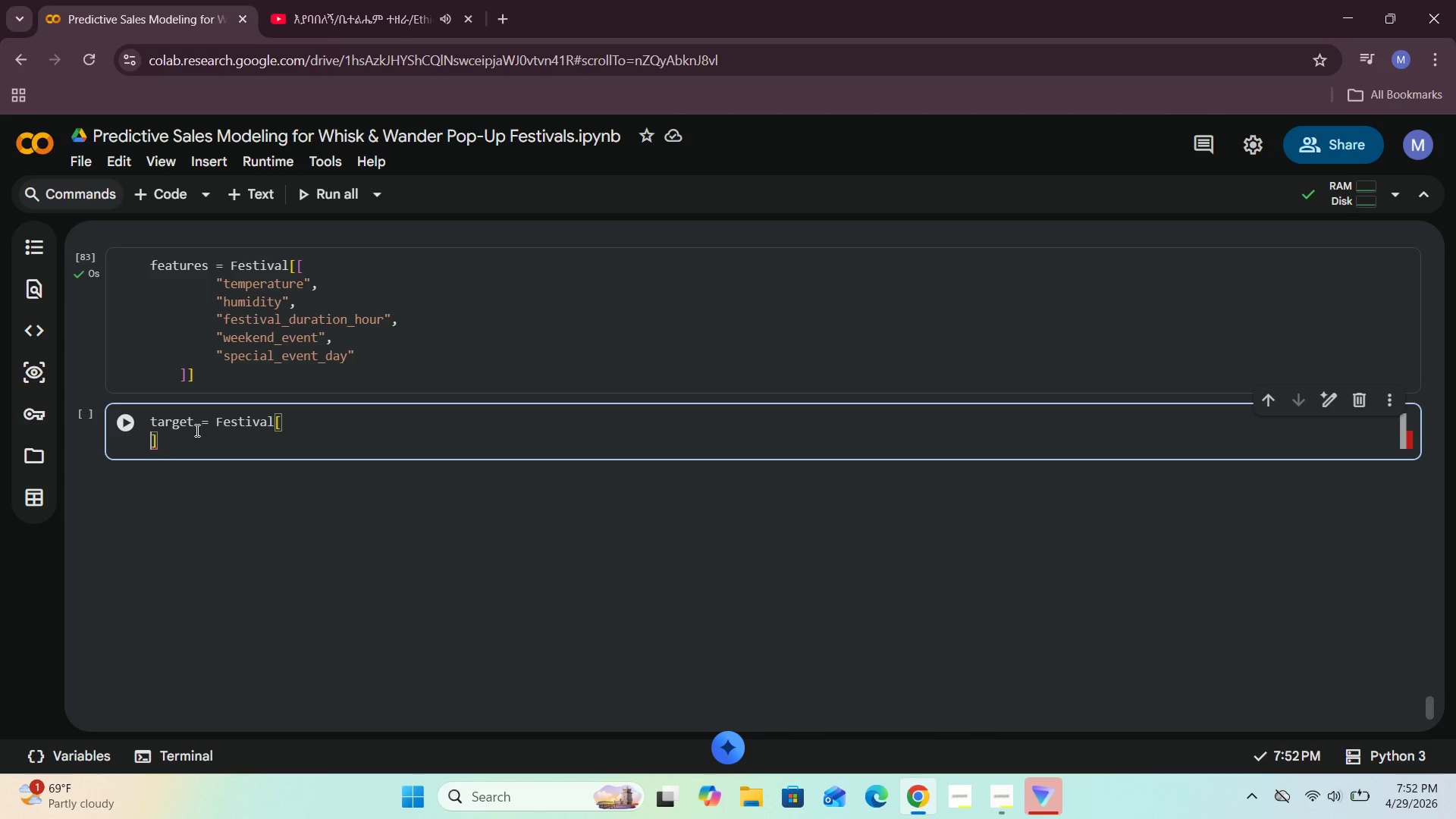 
key(Backspace)
 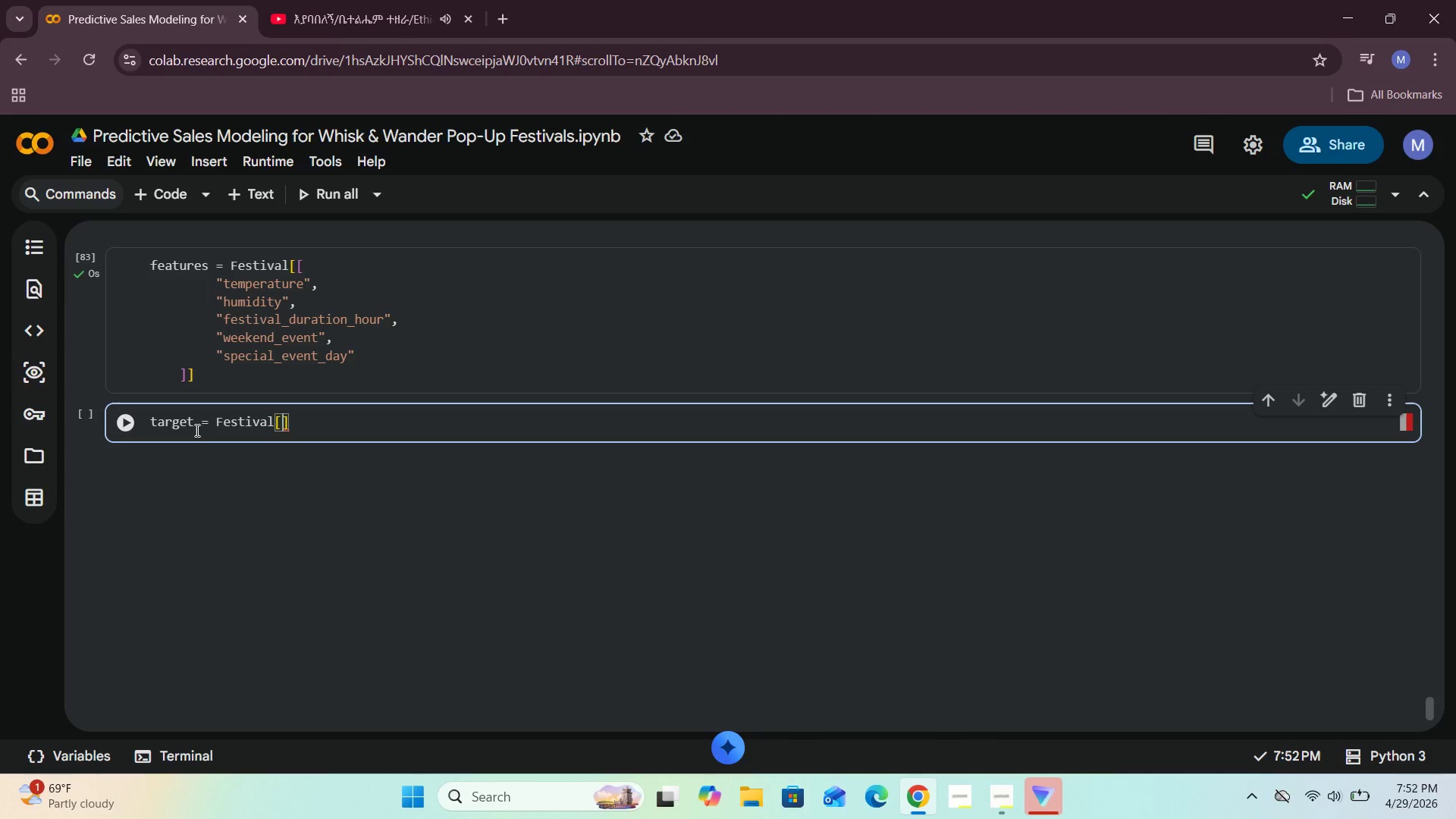 
key(Shift+Quote)
 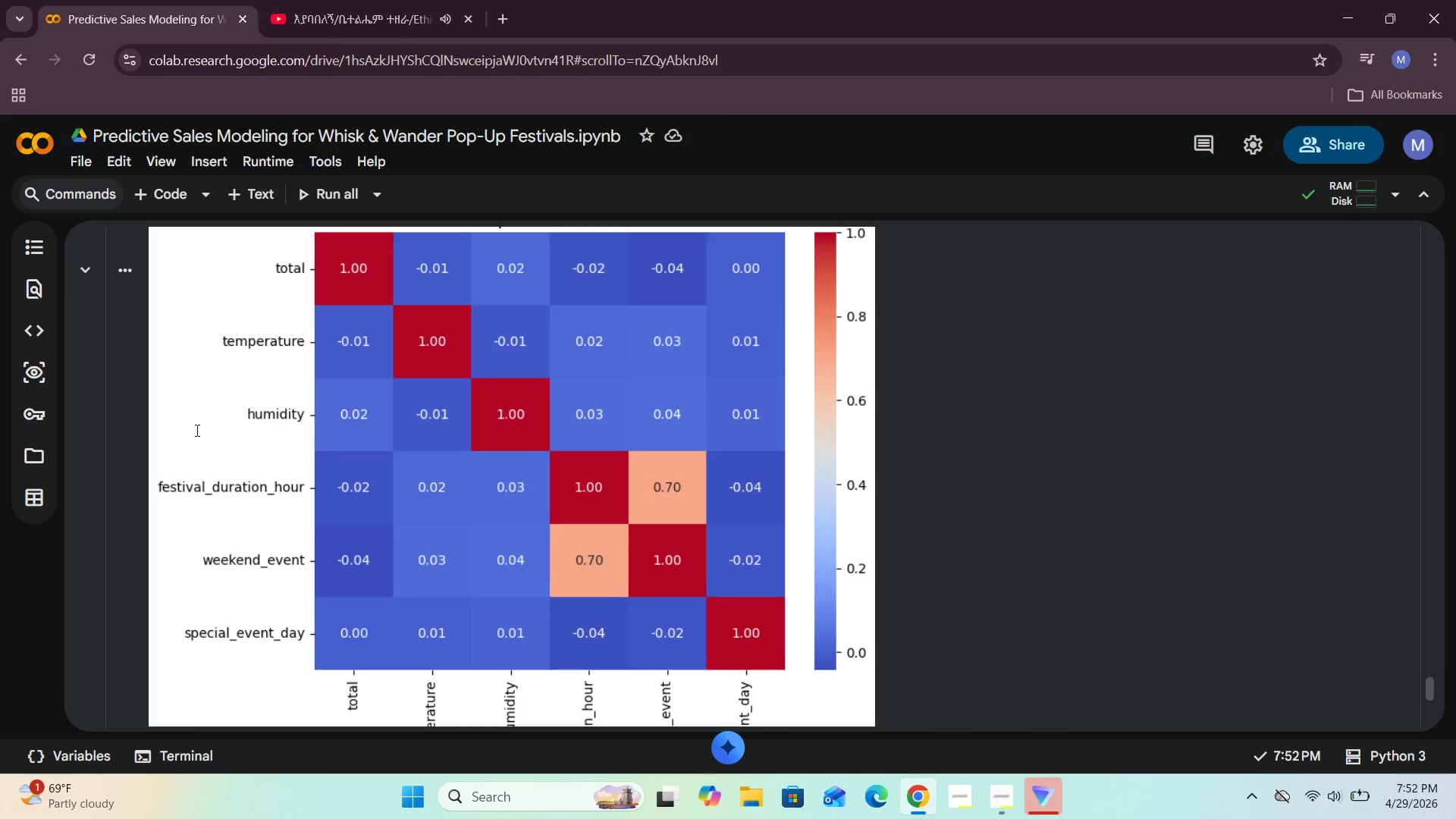 
left_click([429, 532])
 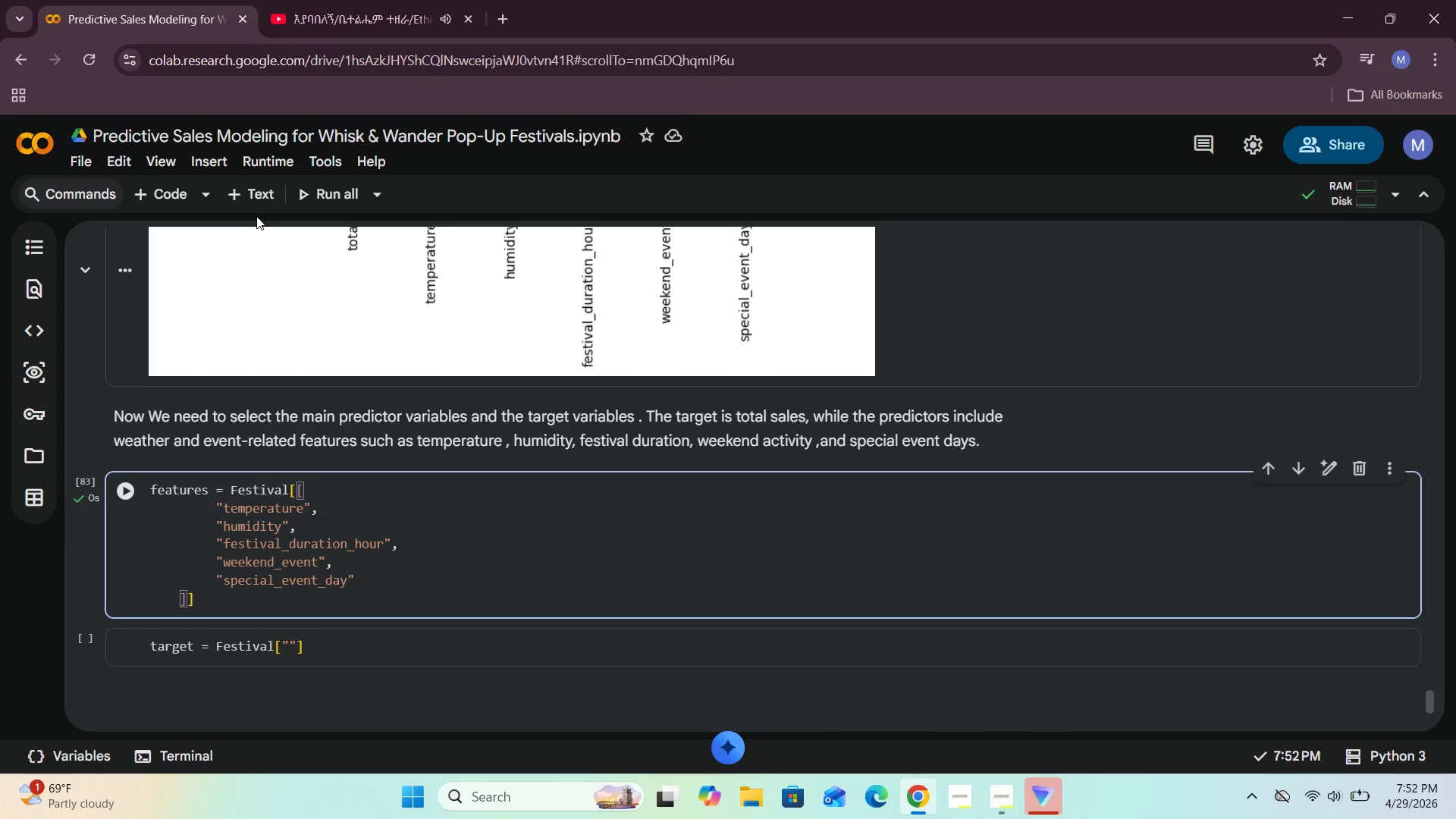 
left_click([251, 203])
 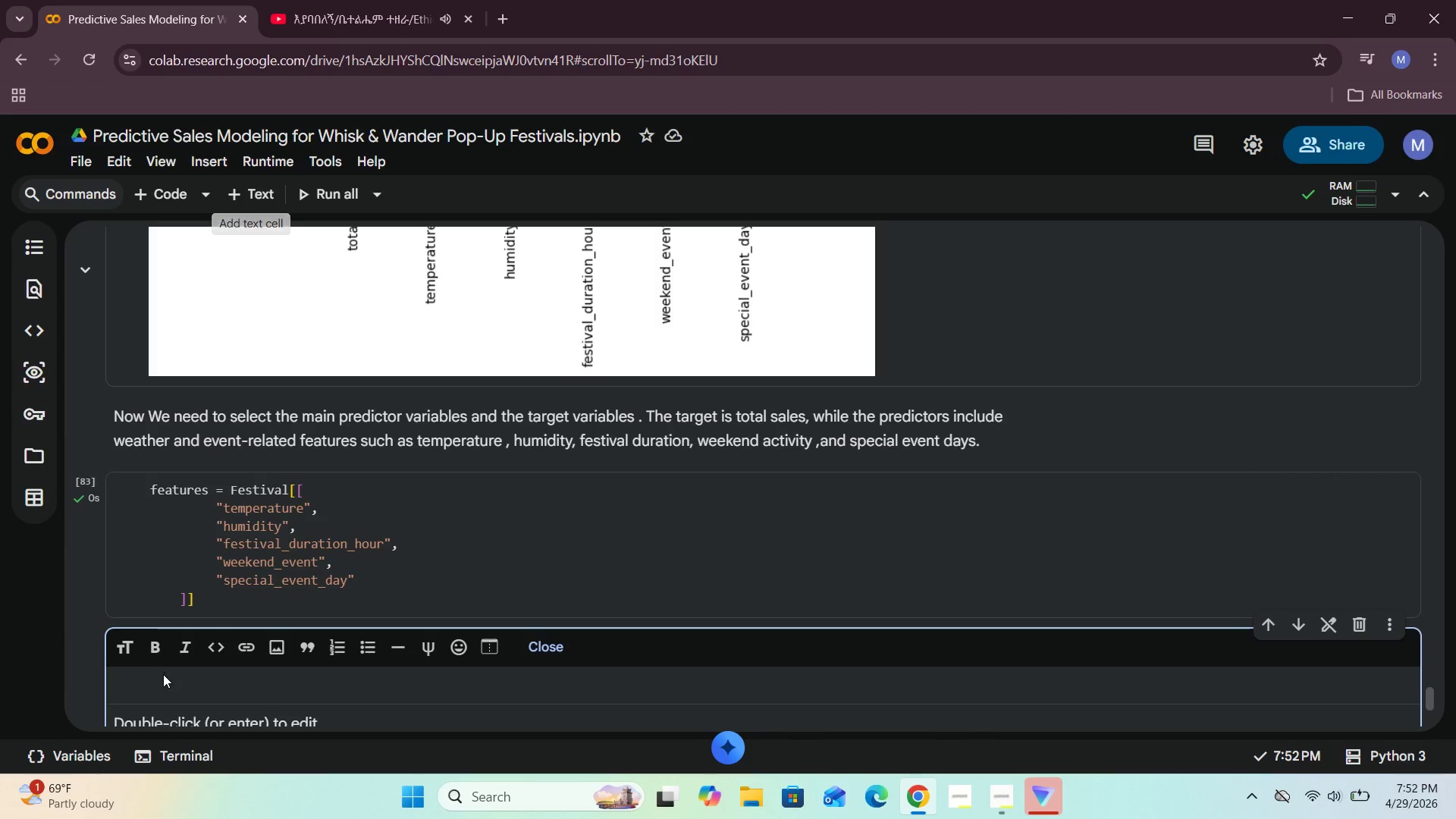 
left_click([153, 701])
 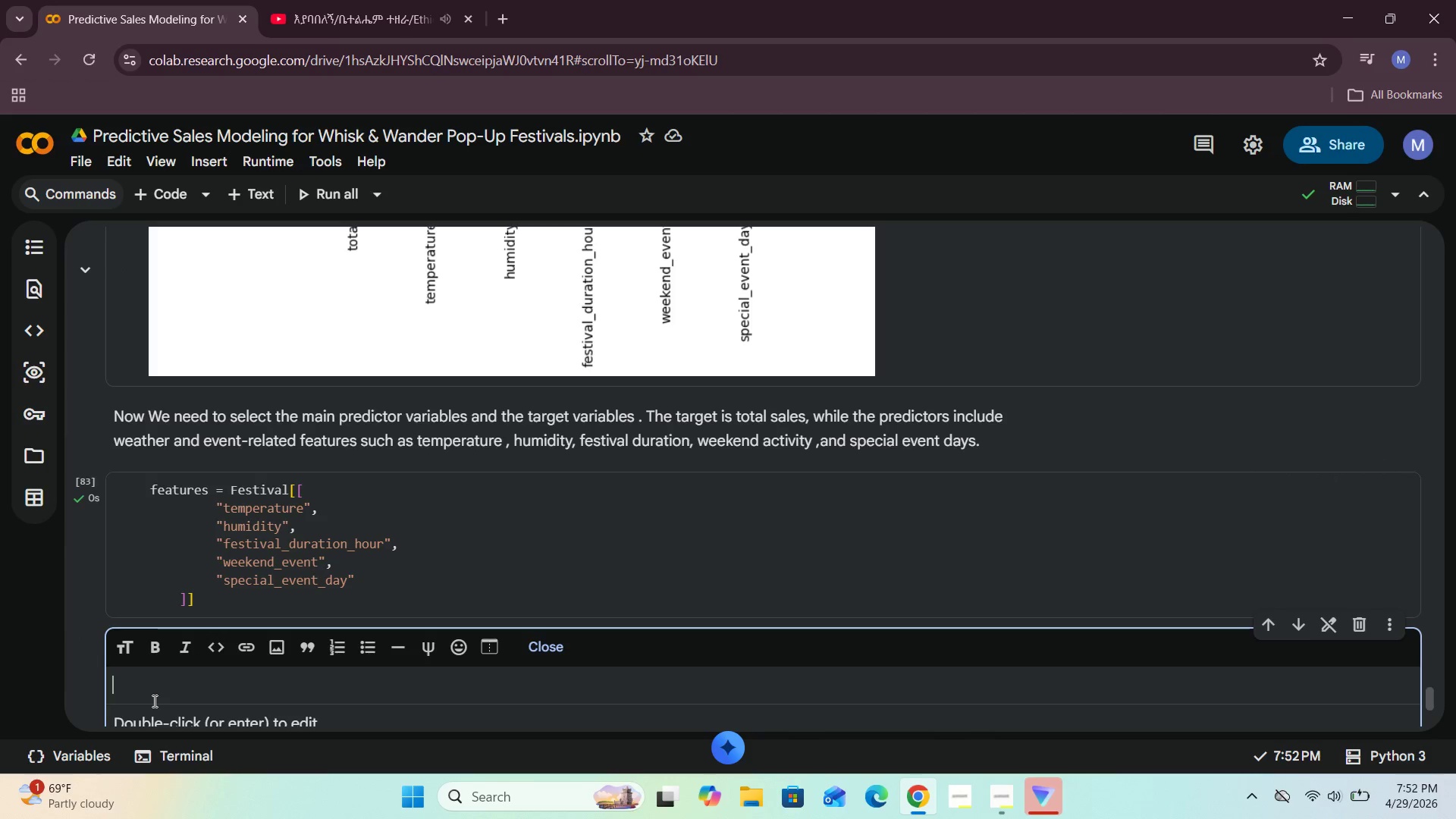 
type(Festival.head9))
 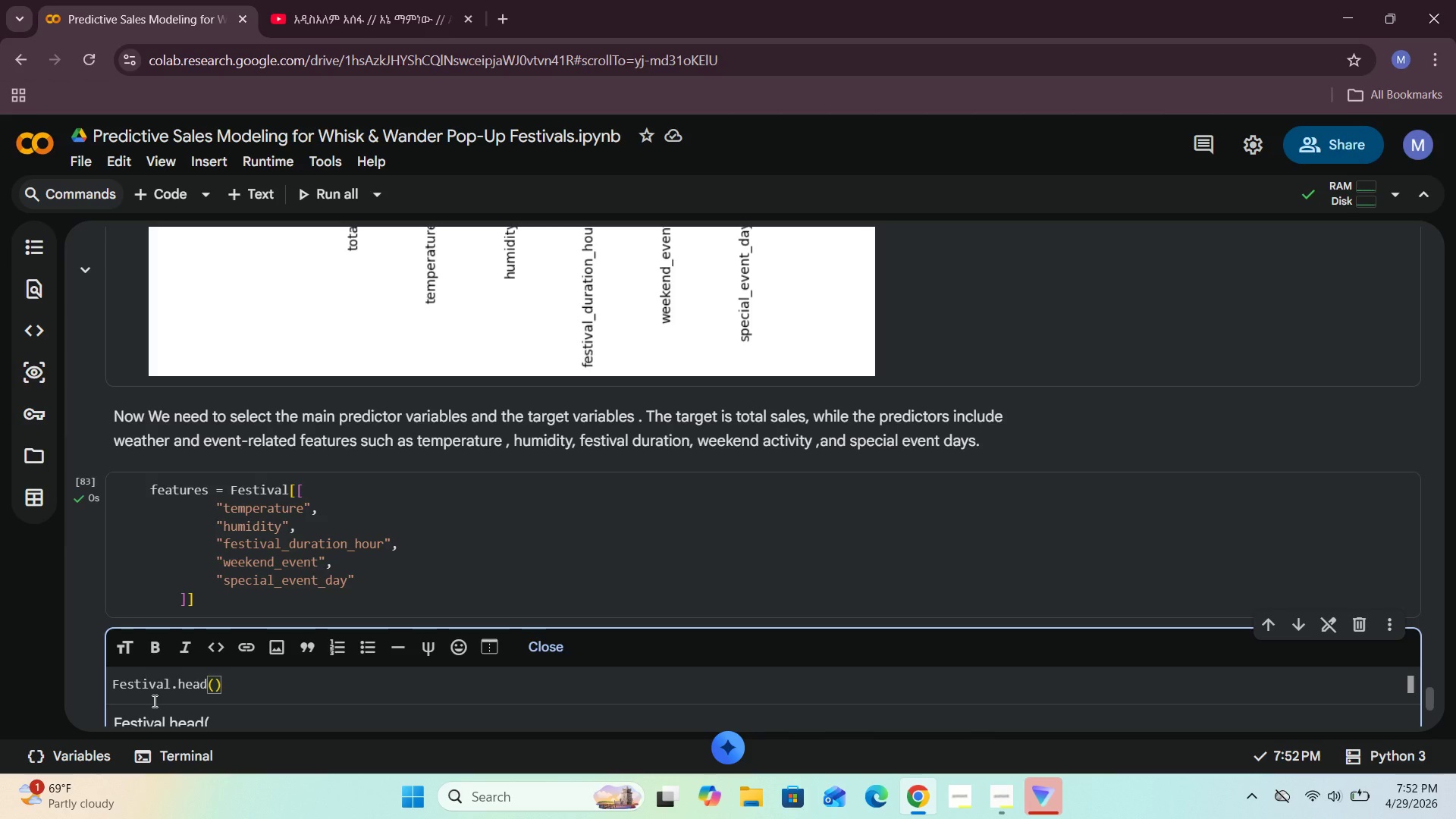 
key(Shift+Enter)
 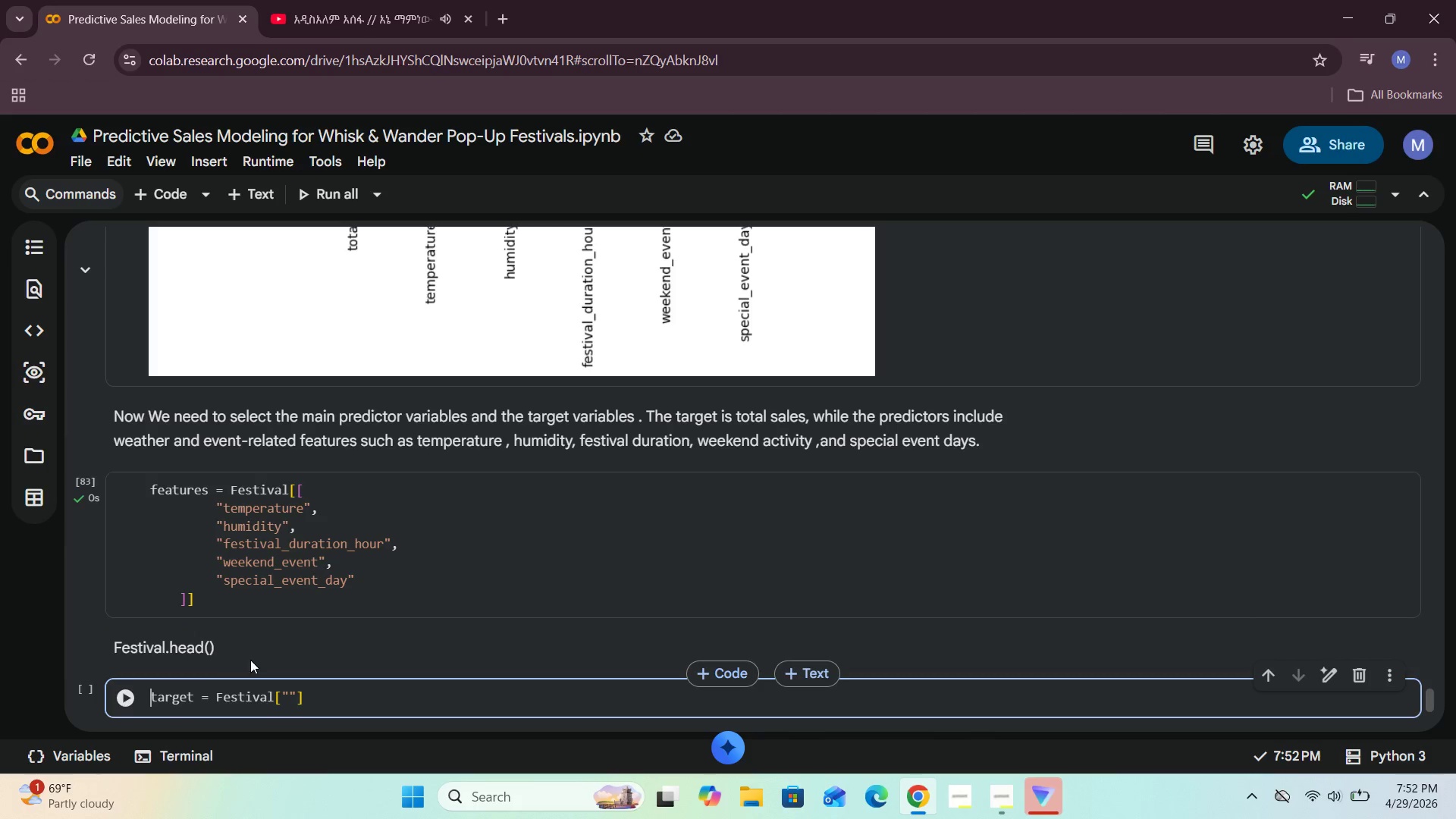 
double_click([268, 651])
 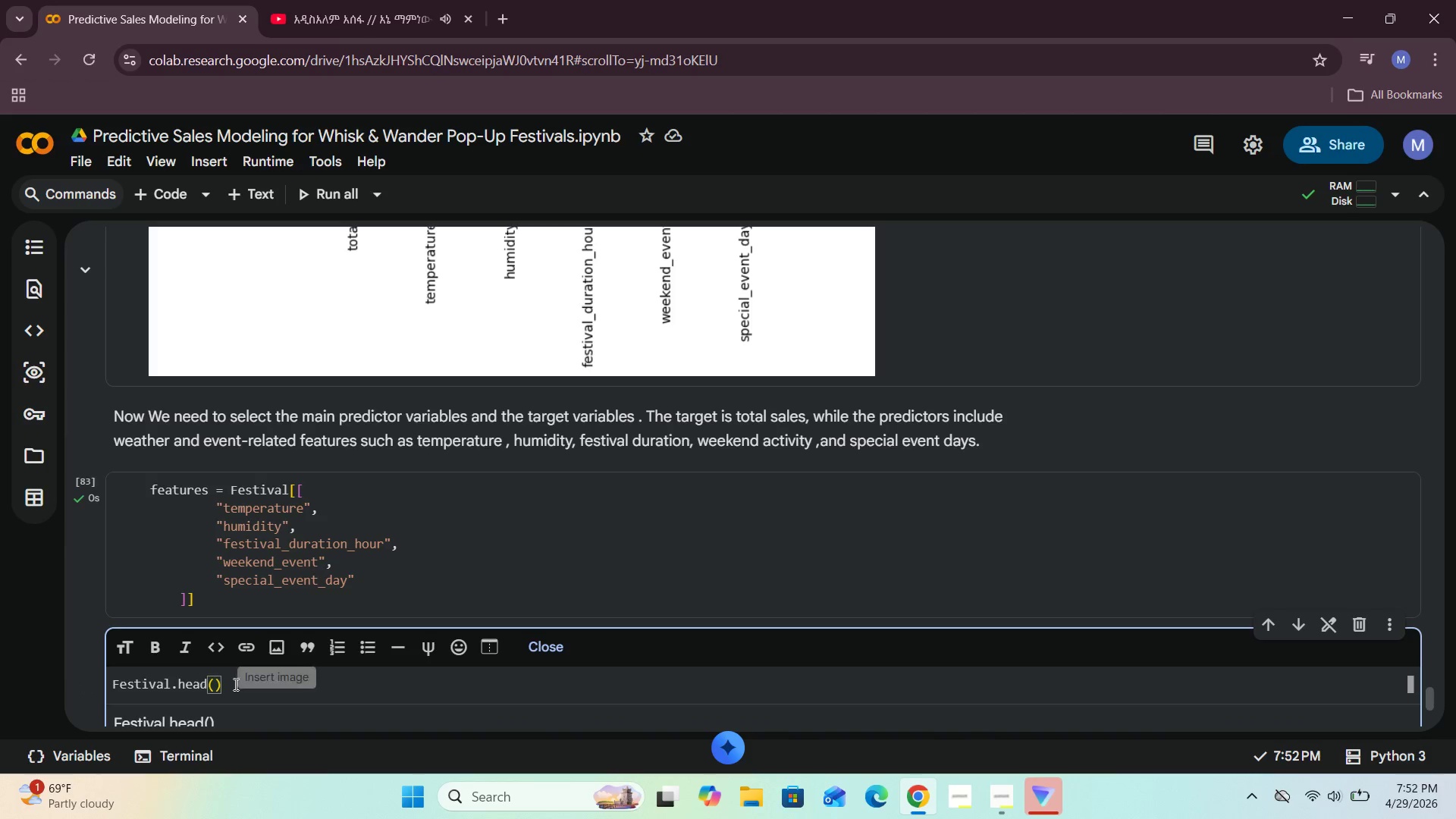 
left_click_drag(start_coordinate=[234, 684], to_coordinate=[78, 695])
 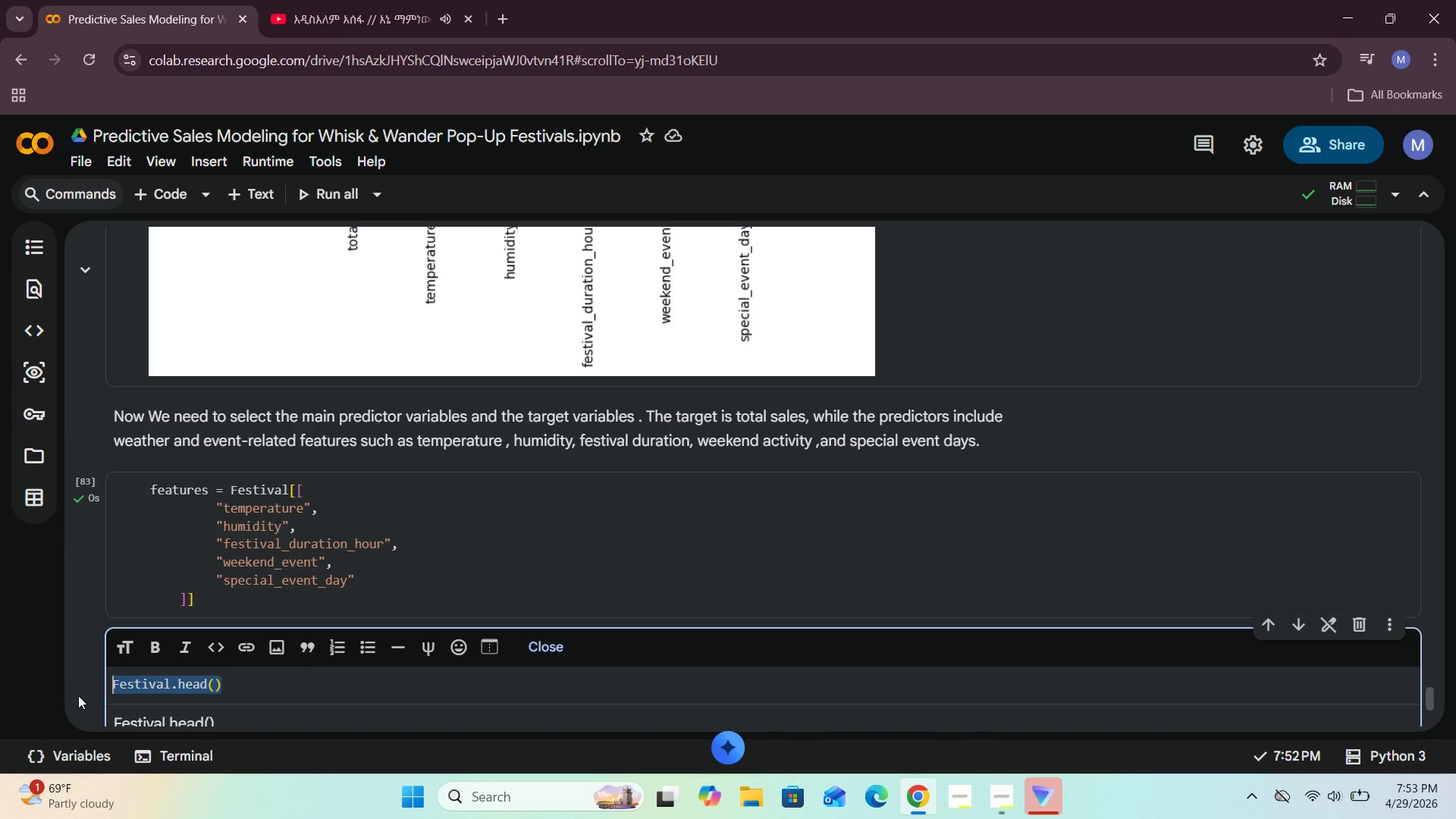 
key(Control+X)
 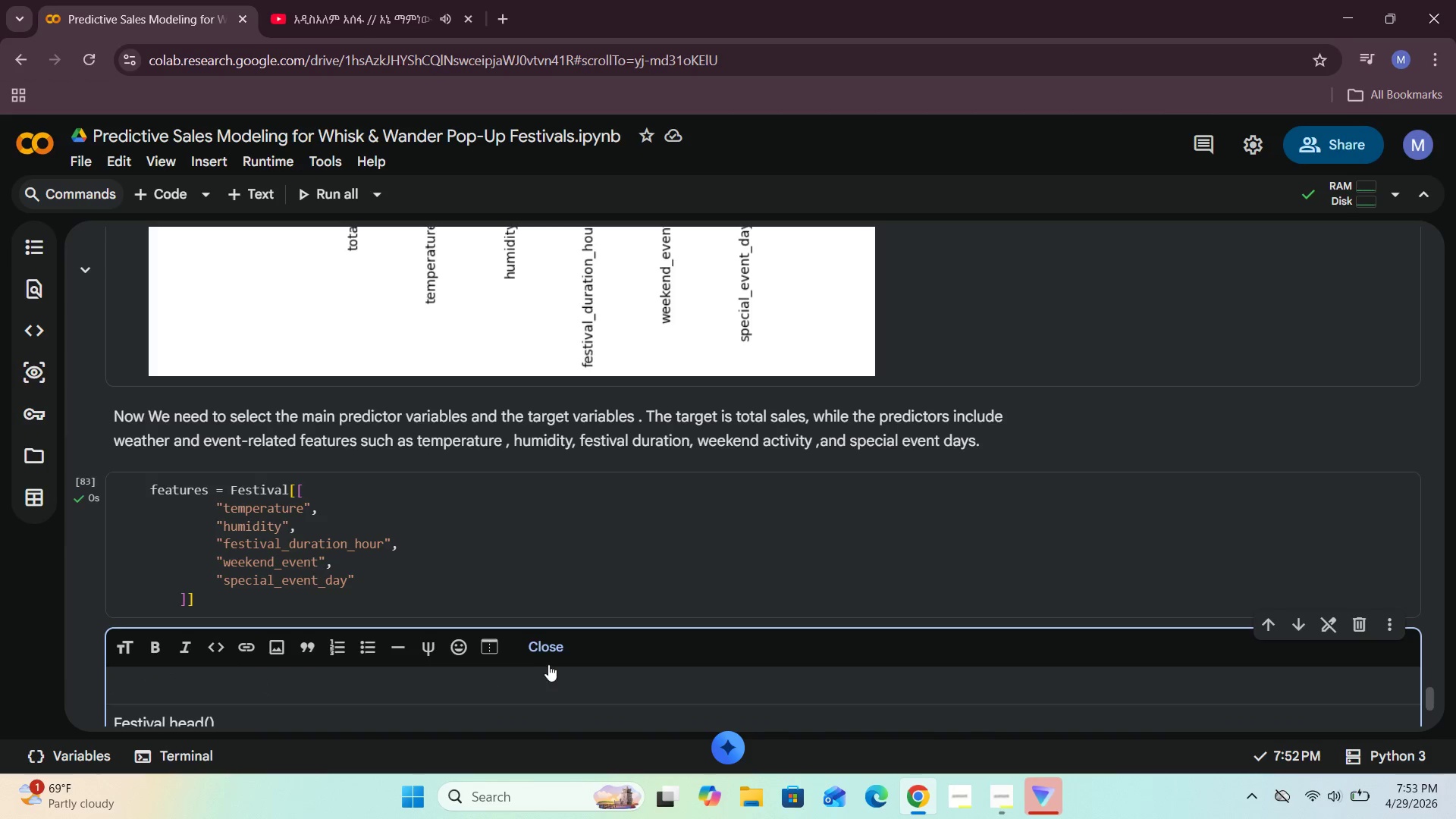 
left_click([562, 660])
 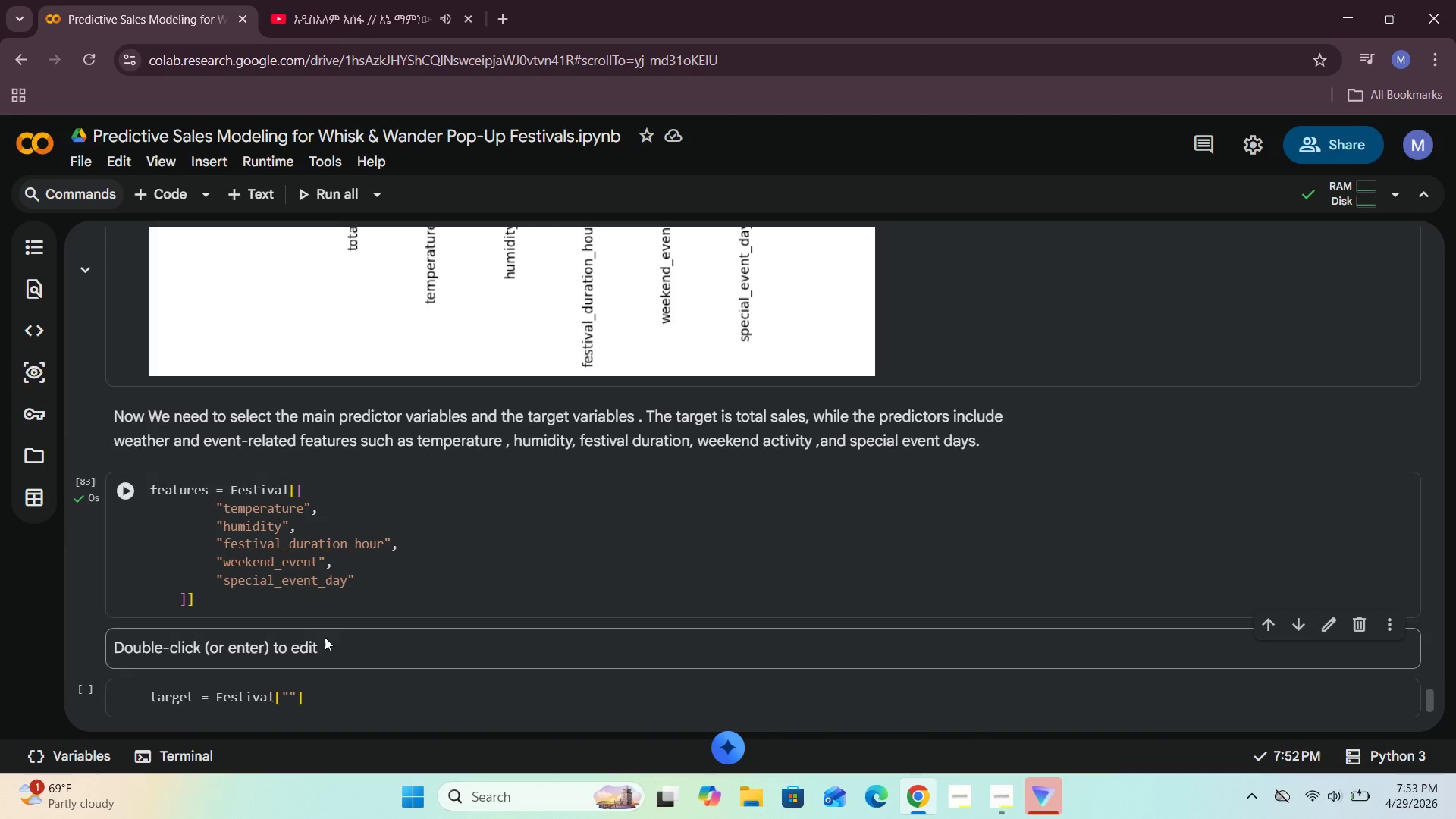 
left_click([360, 650])
 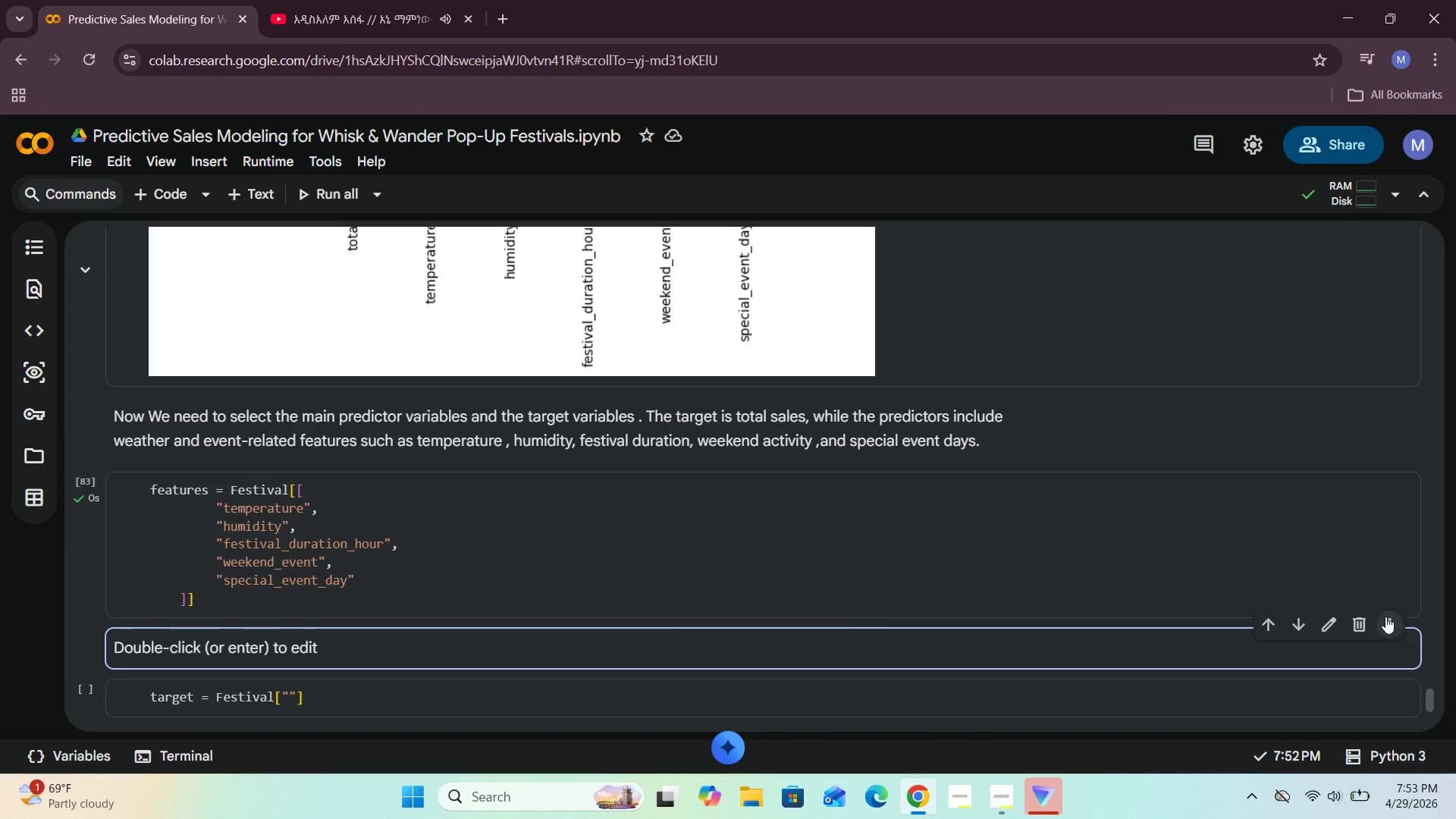 
left_click([1357, 624])
 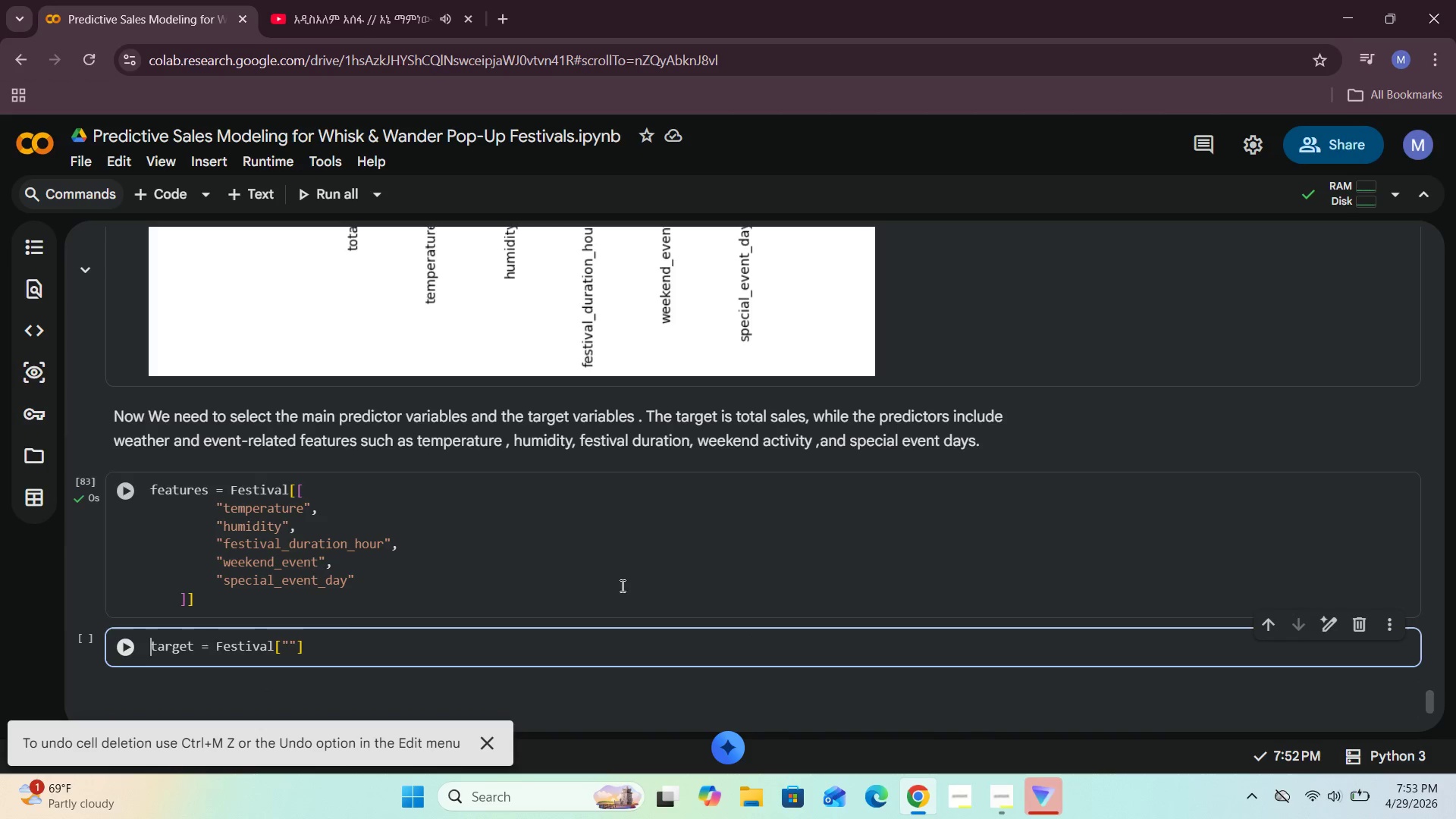 
left_click([621, 585])
 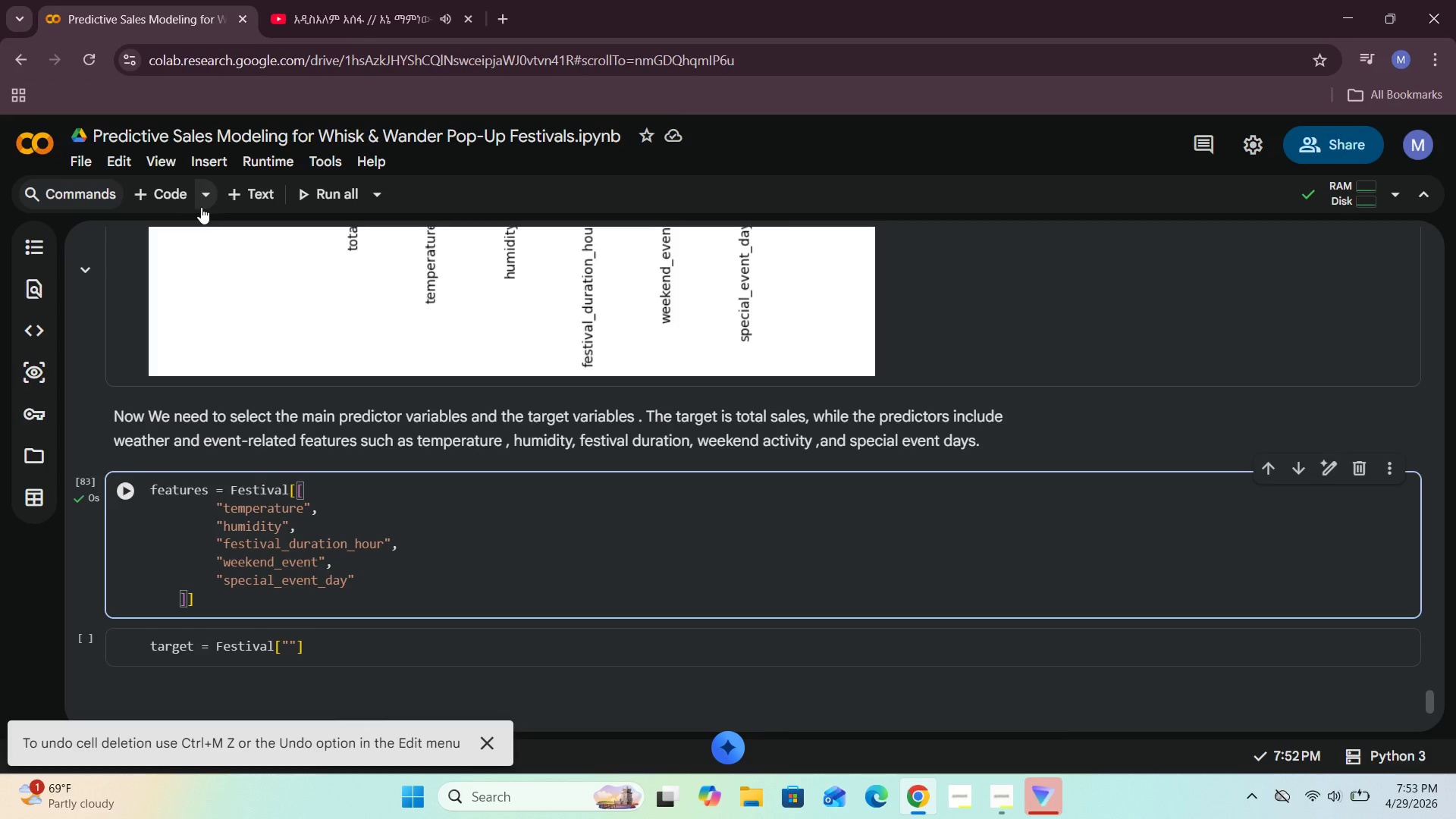 
left_click([162, 192])
 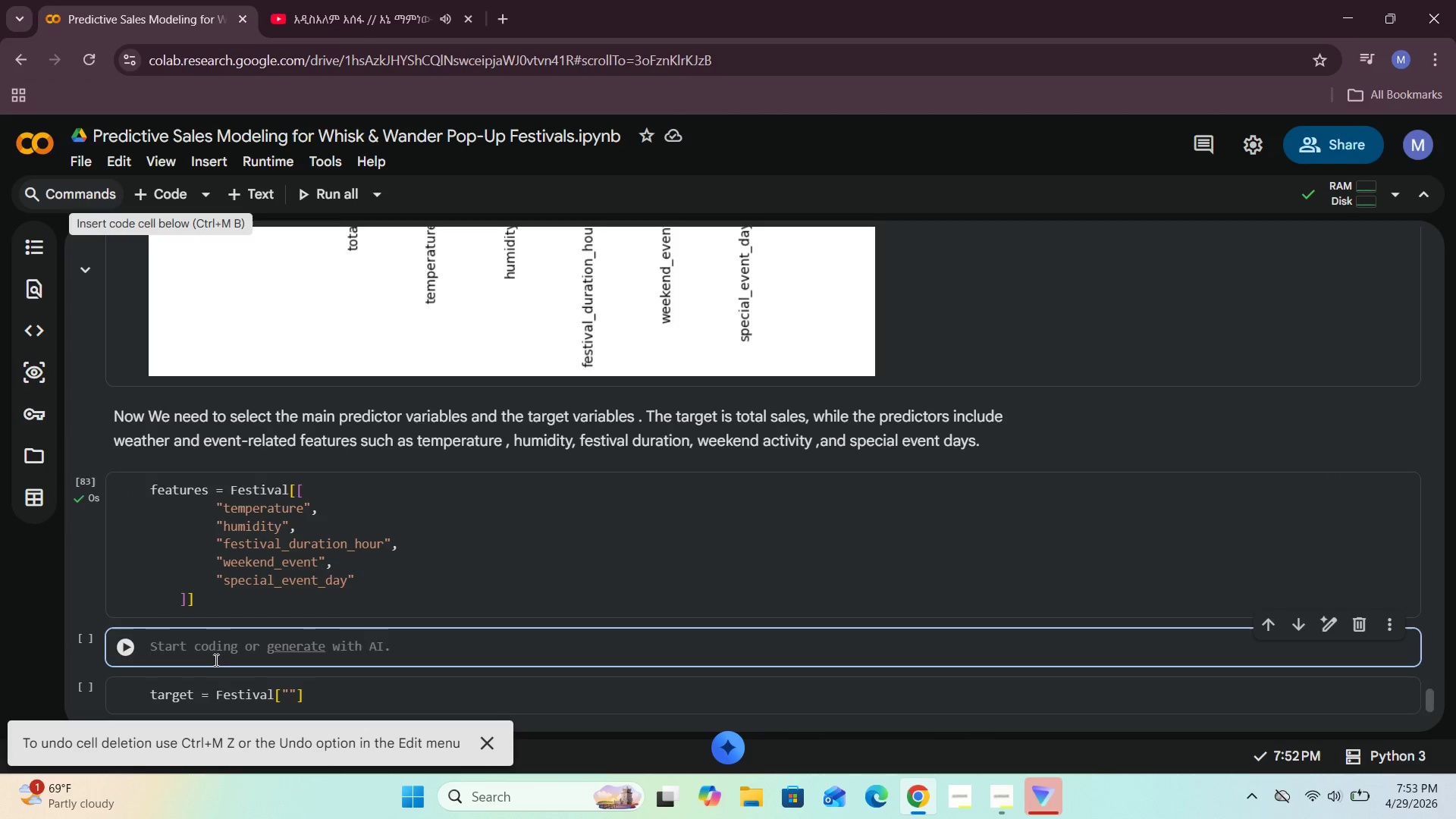 
left_click([209, 660])
 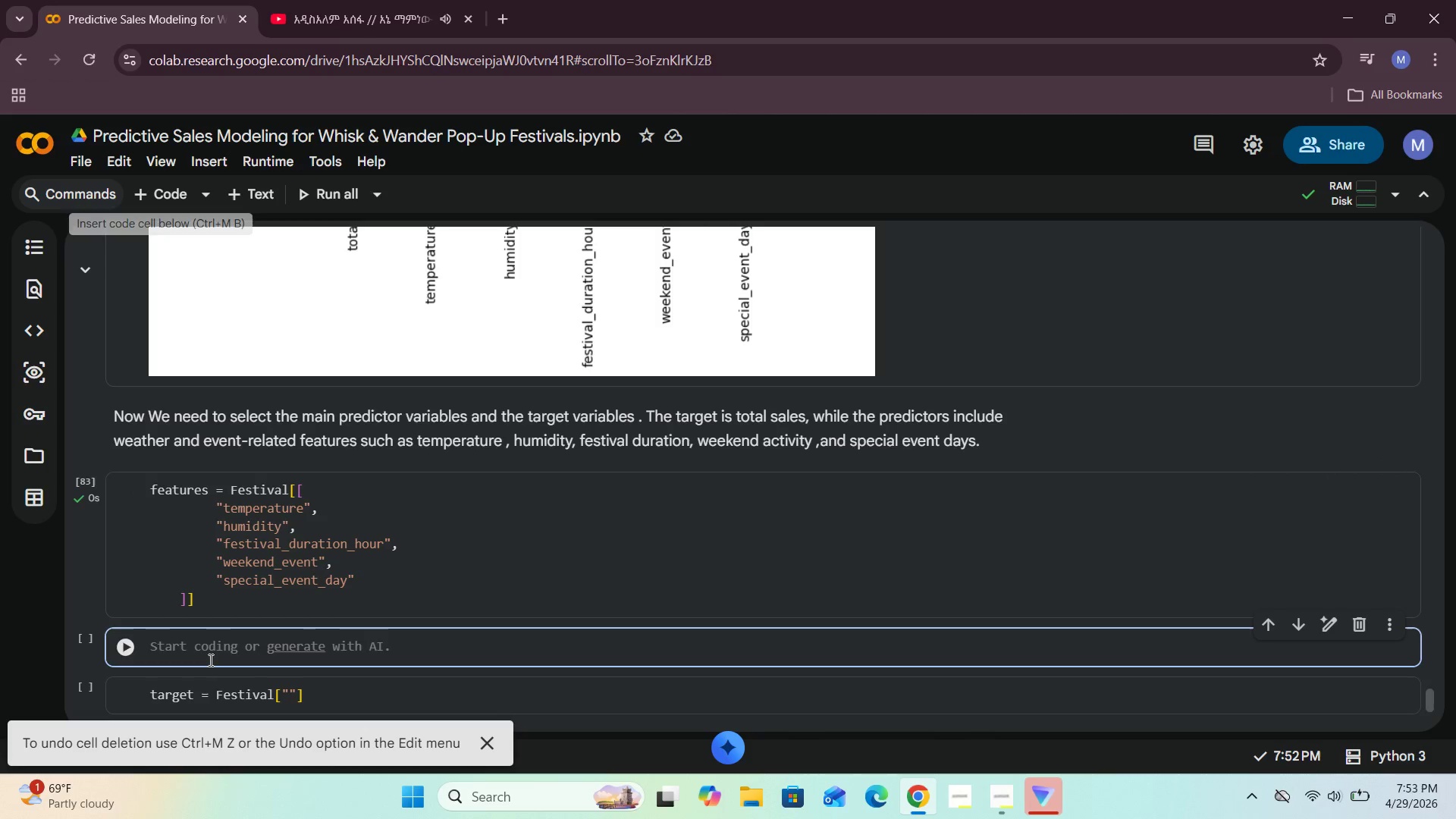 
key(Control+V)
 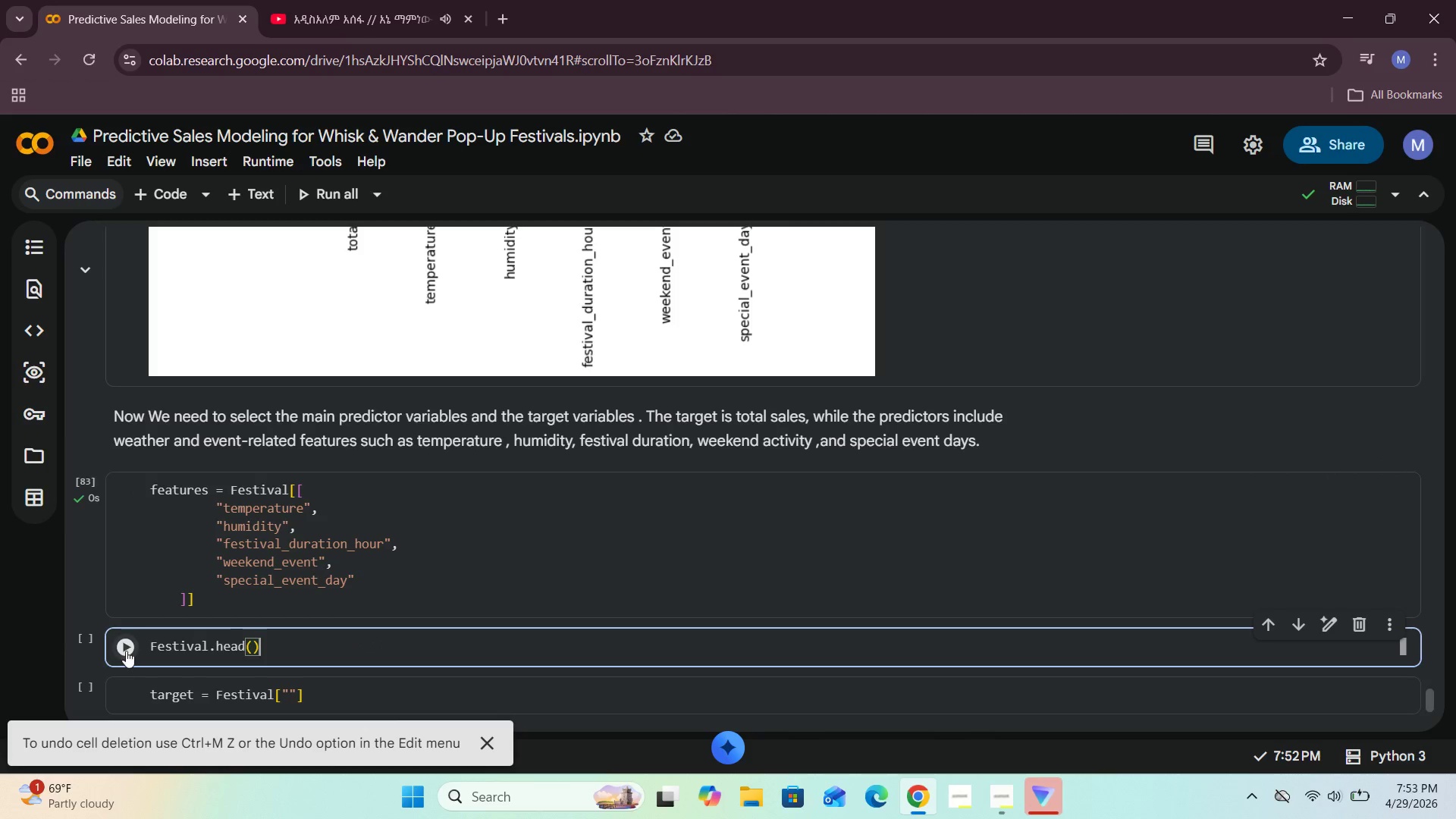 
left_click([129, 651])
 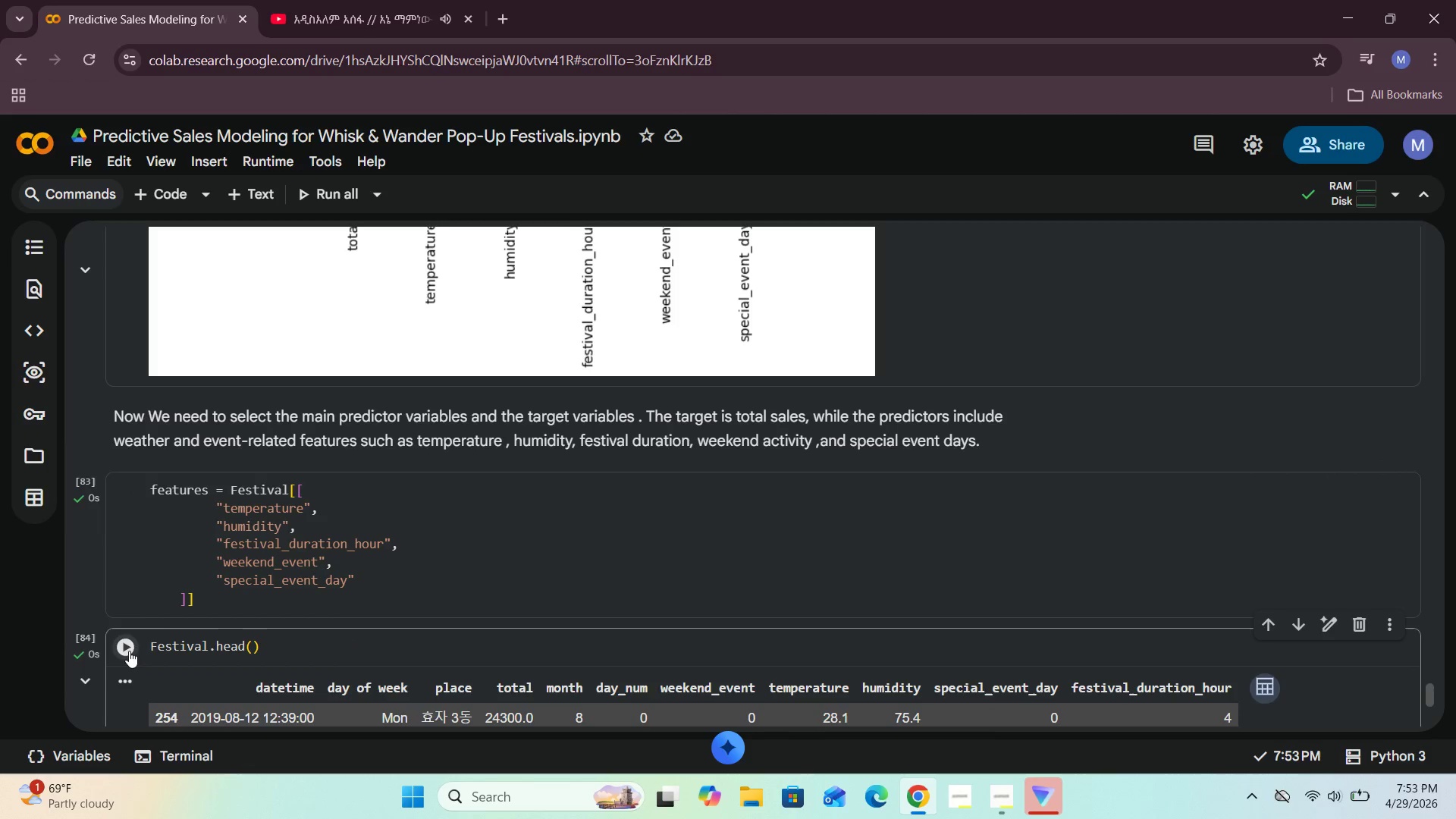 
scroll: coordinate [231, 581], scroll_direction: down, amount: 3.0
 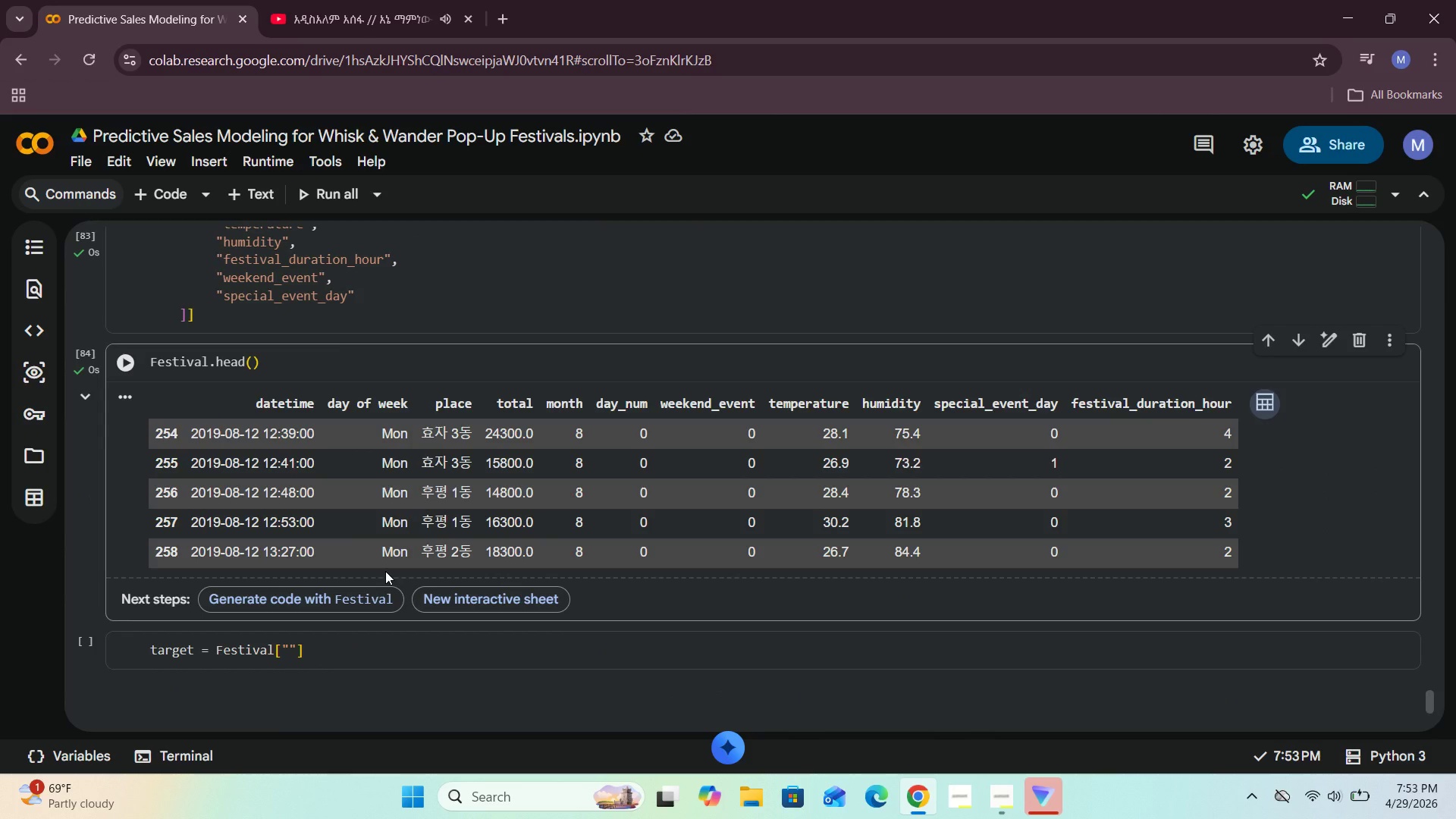 
scroll: coordinate [384, 573], scroll_direction: up, amount: 2.0
 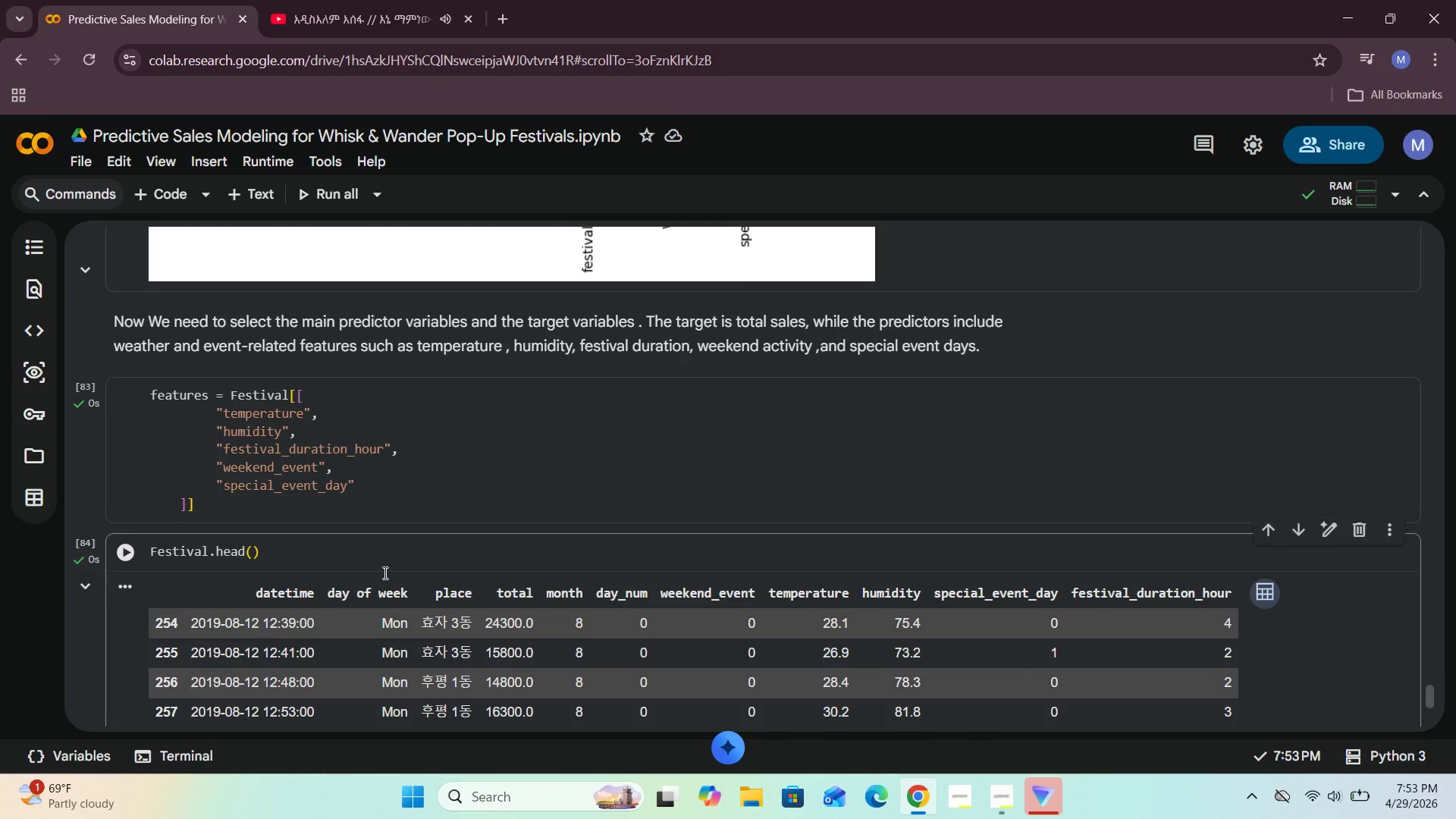 
scroll: coordinate [384, 575], scroll_direction: down, amount: 3.0
 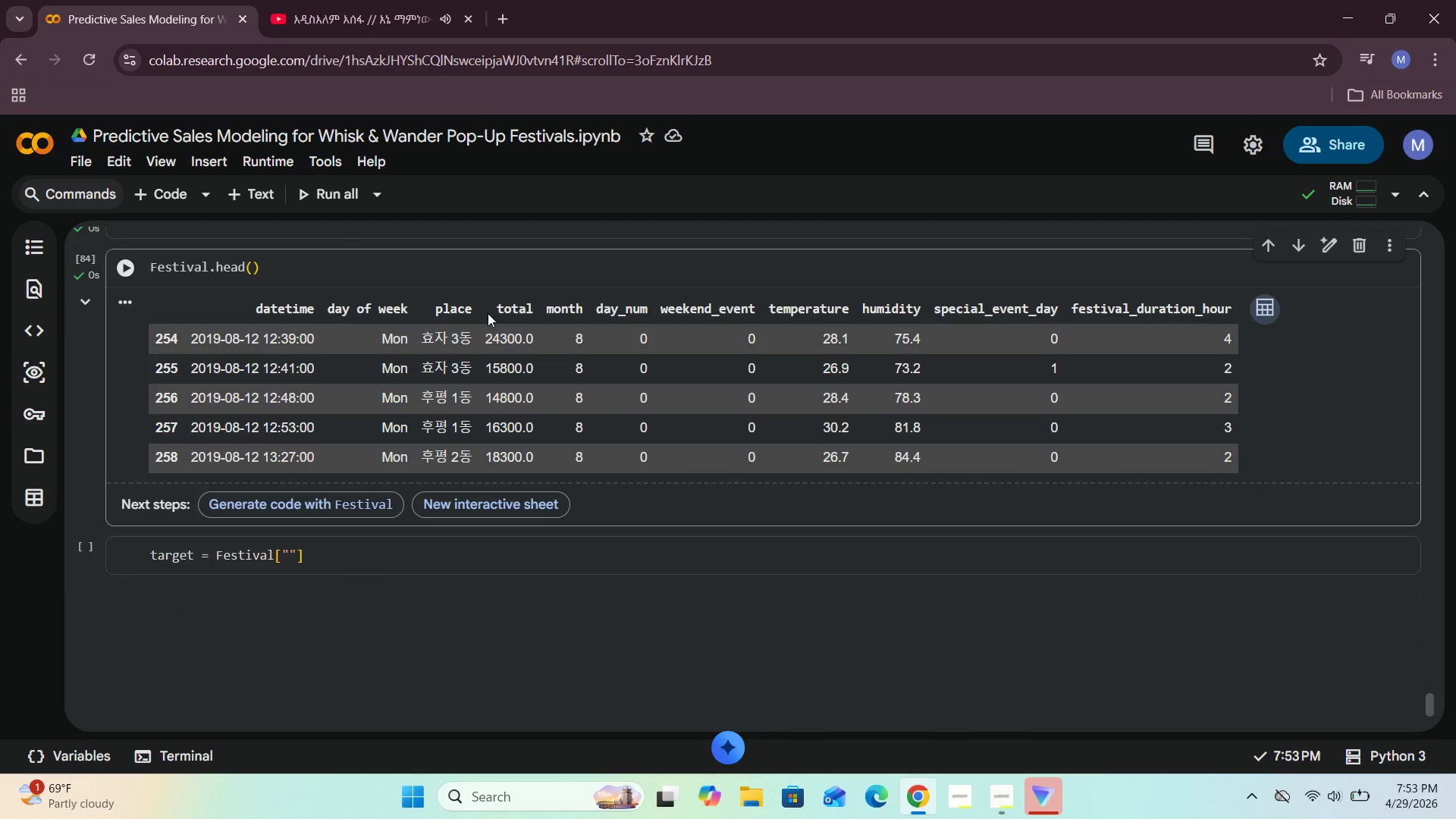 
wait(7.42)
 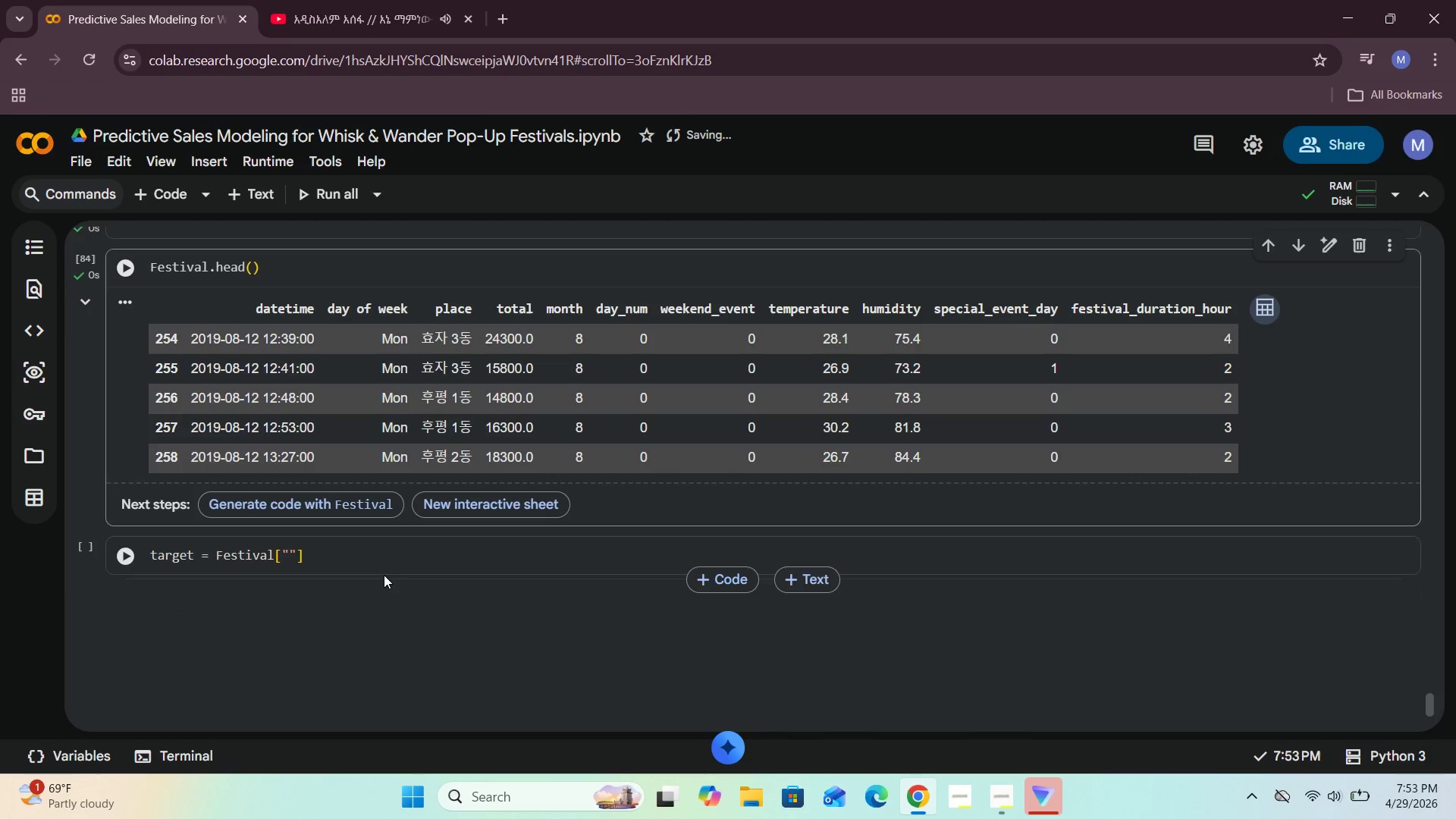 
left_click_drag(start_coordinate=[496, 304], to_coordinate=[538, 307])
 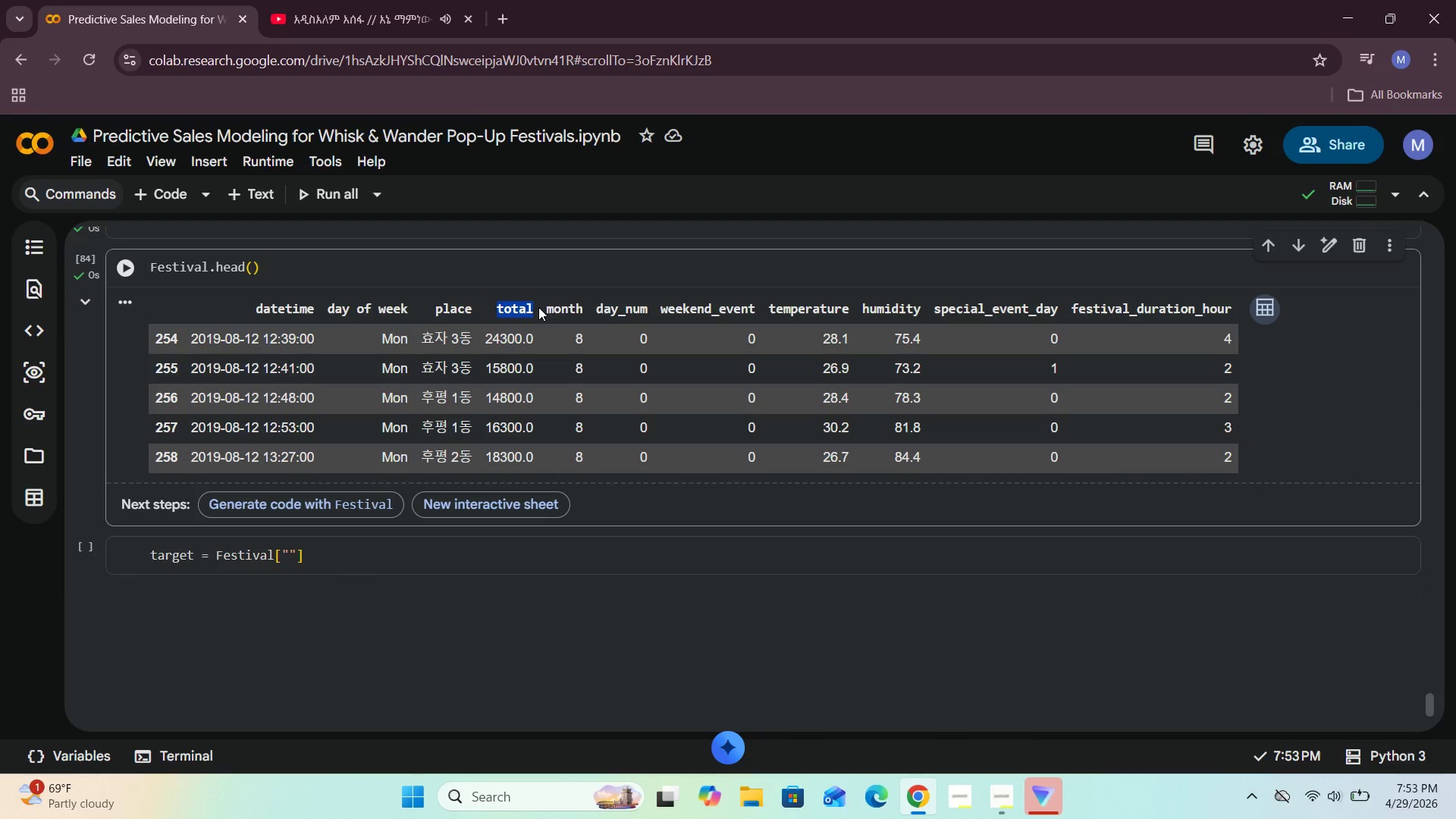 
key(Control+C)
 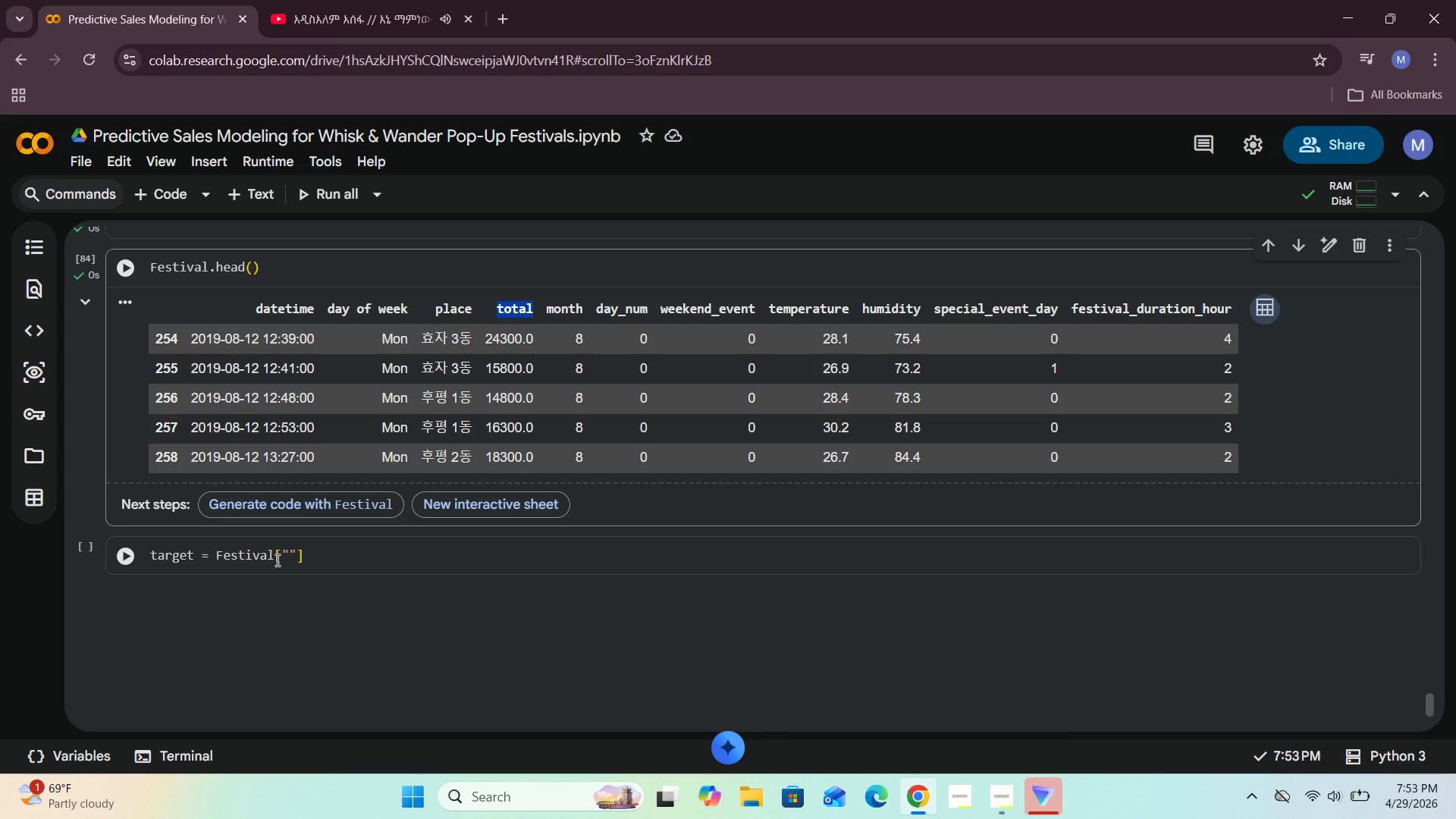 
left_click([289, 549])
 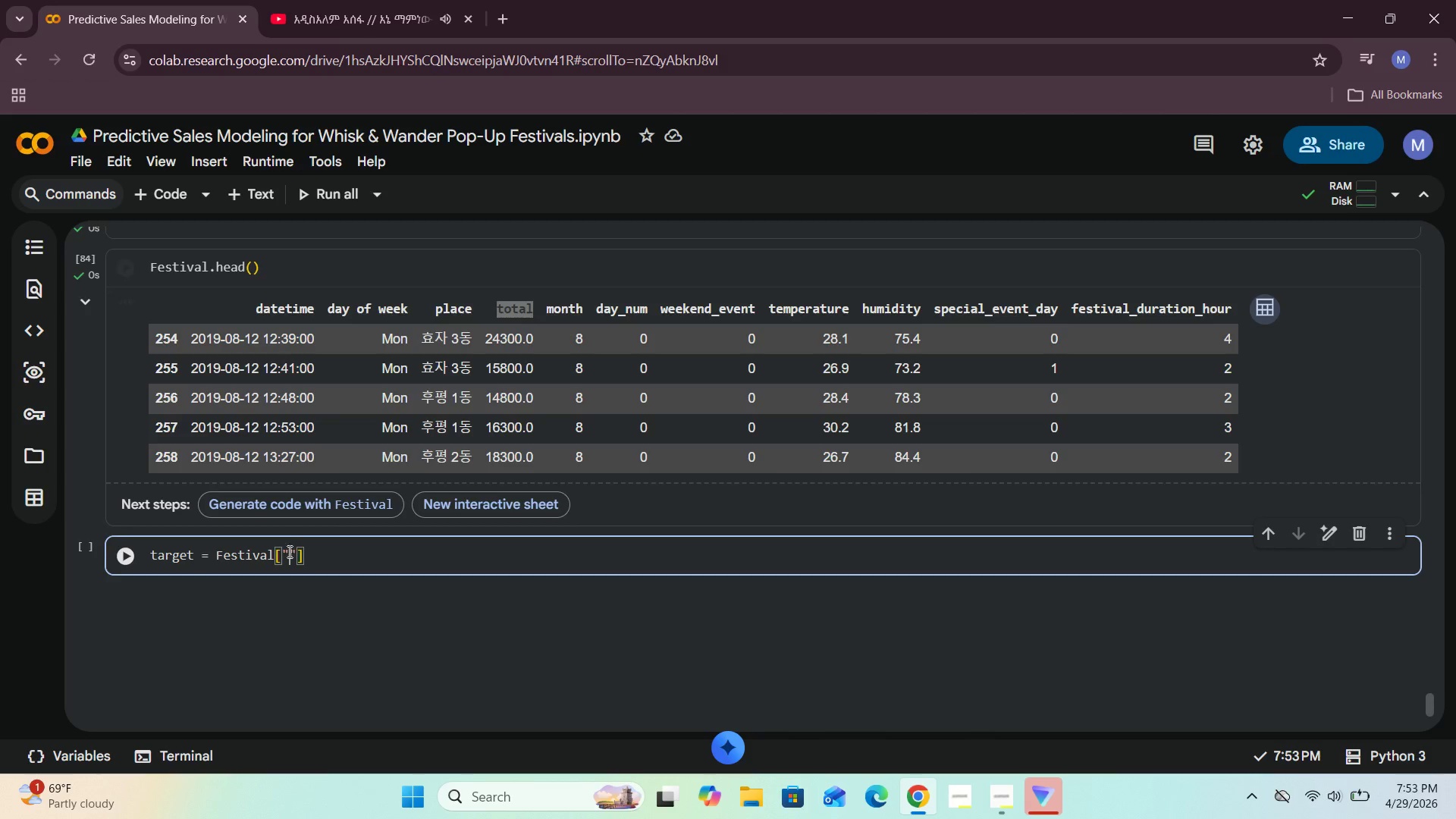 
key(Control+V)
 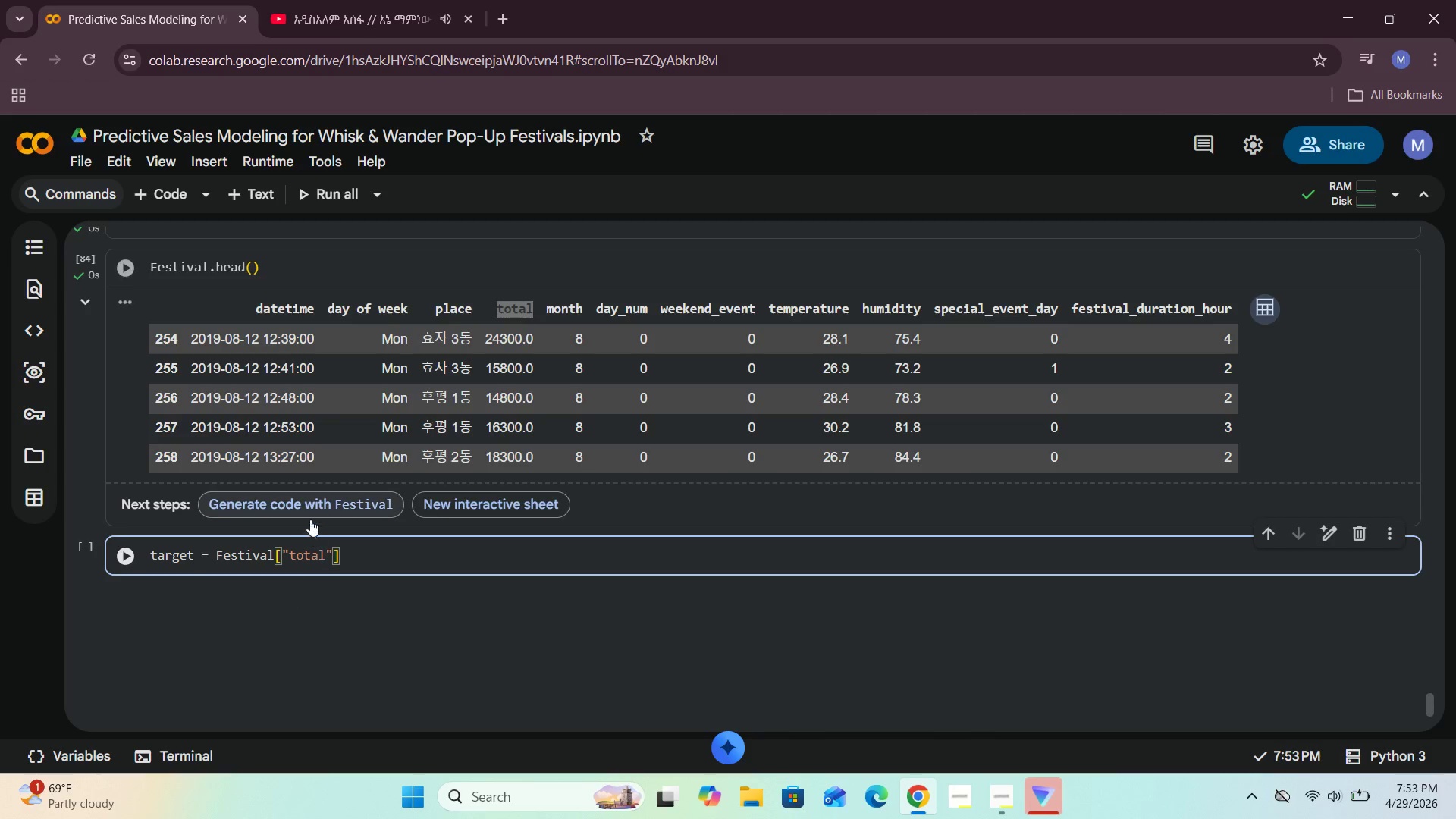 
scroll: coordinate [310, 504], scroll_direction: up, amount: 2.0
 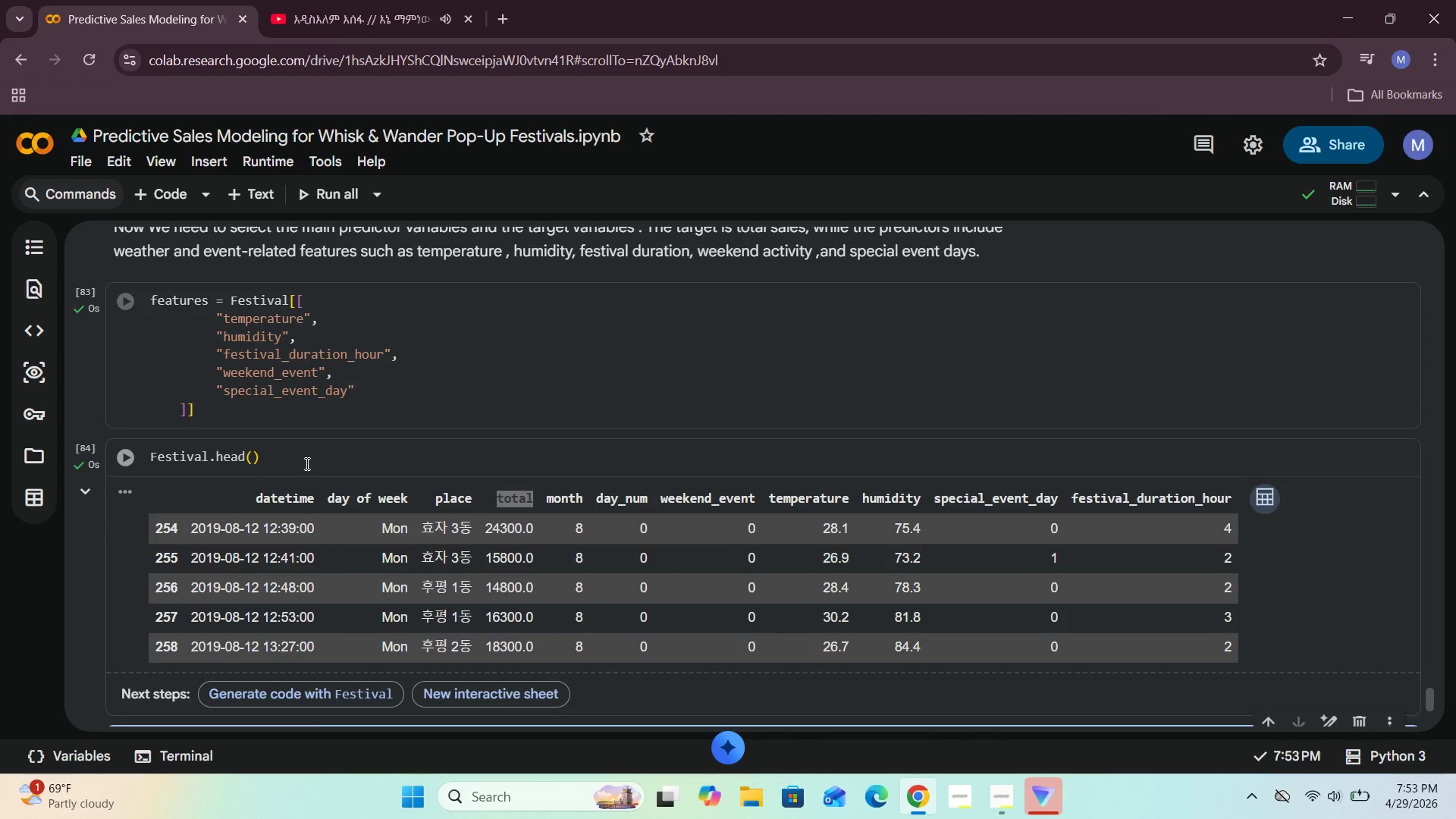 
left_click_drag(start_coordinate=[305, 464], to_coordinate=[61, 443])
 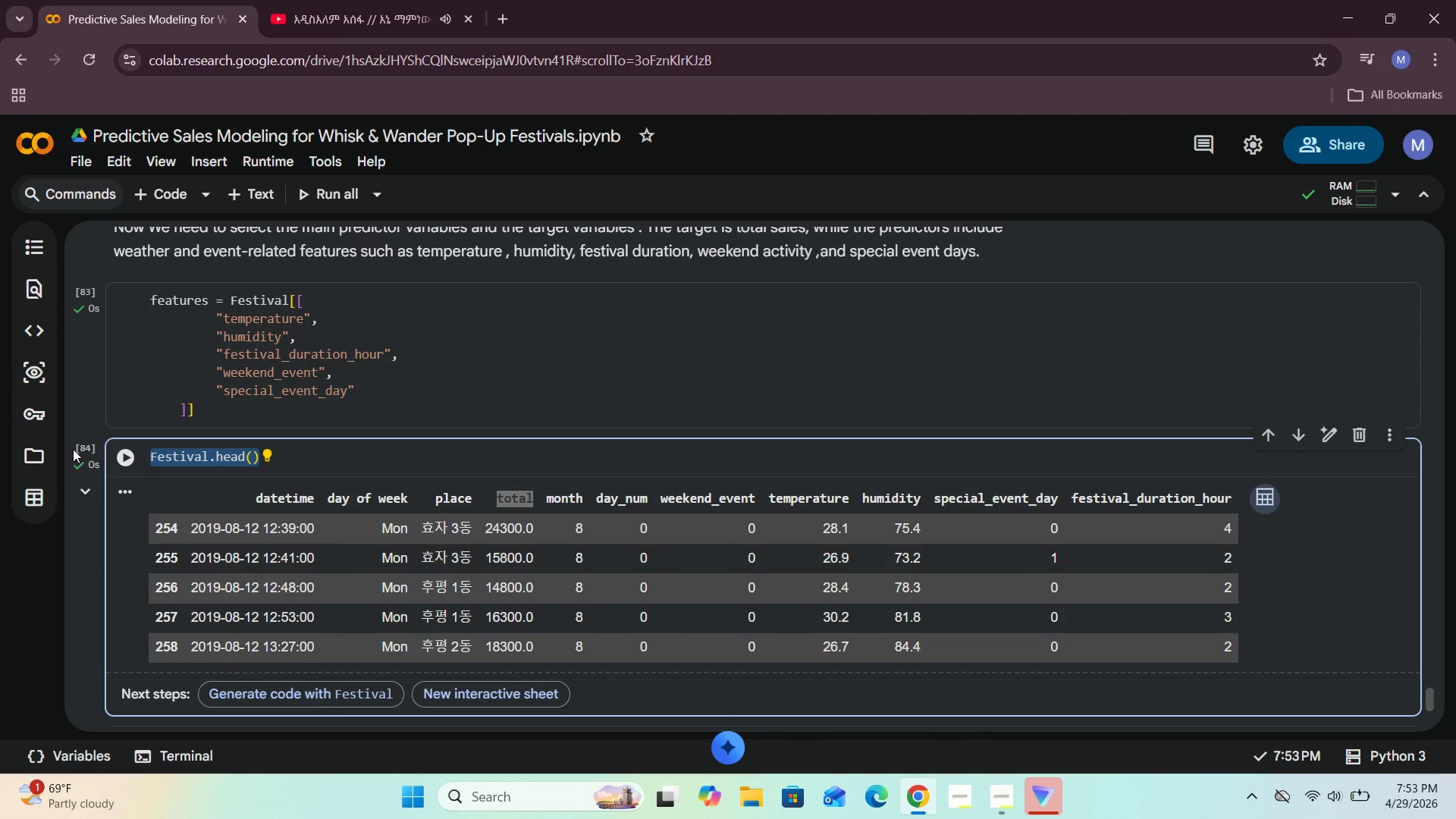 
key(Backspace)
 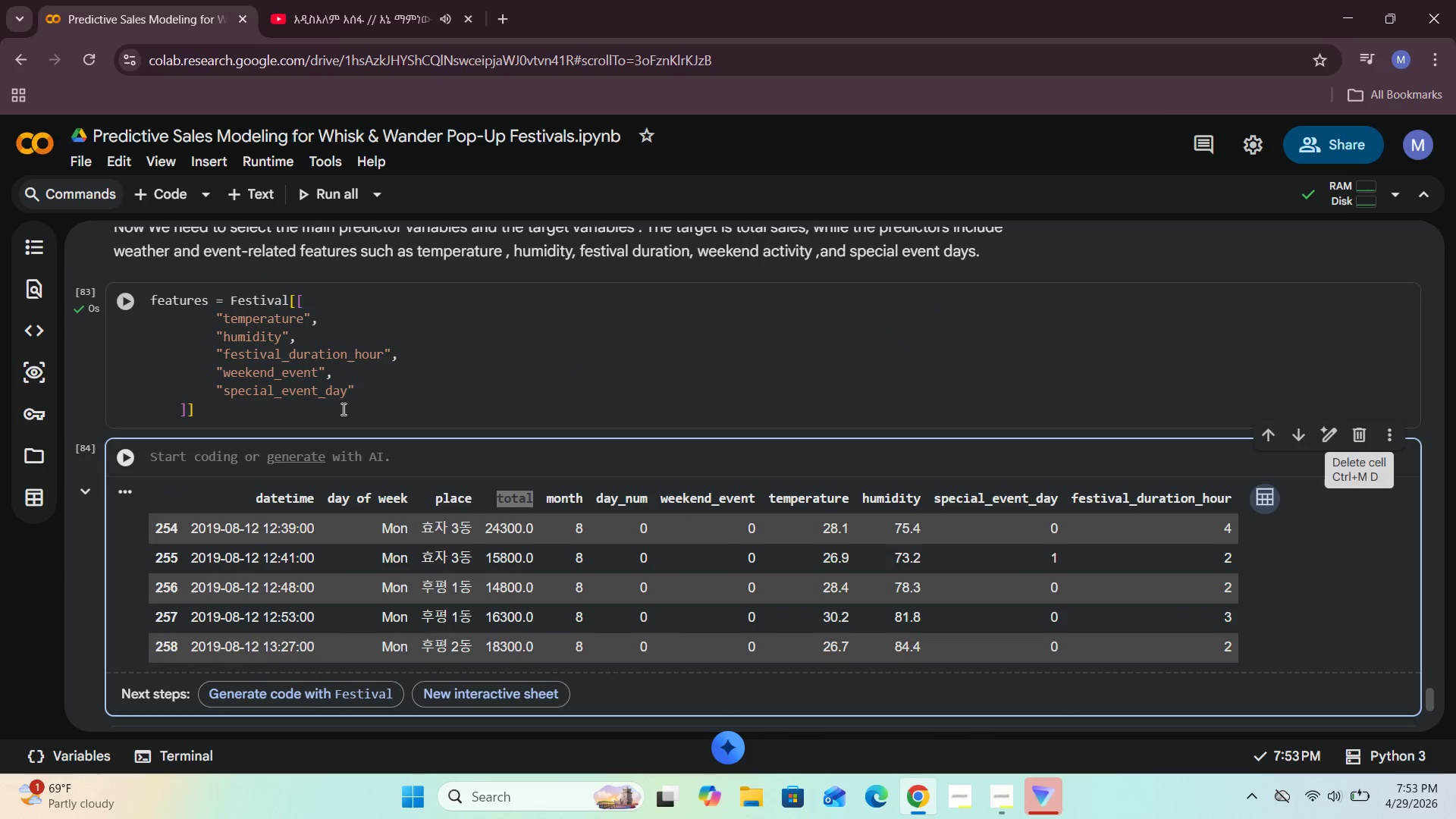 
left_click([116, 457])
 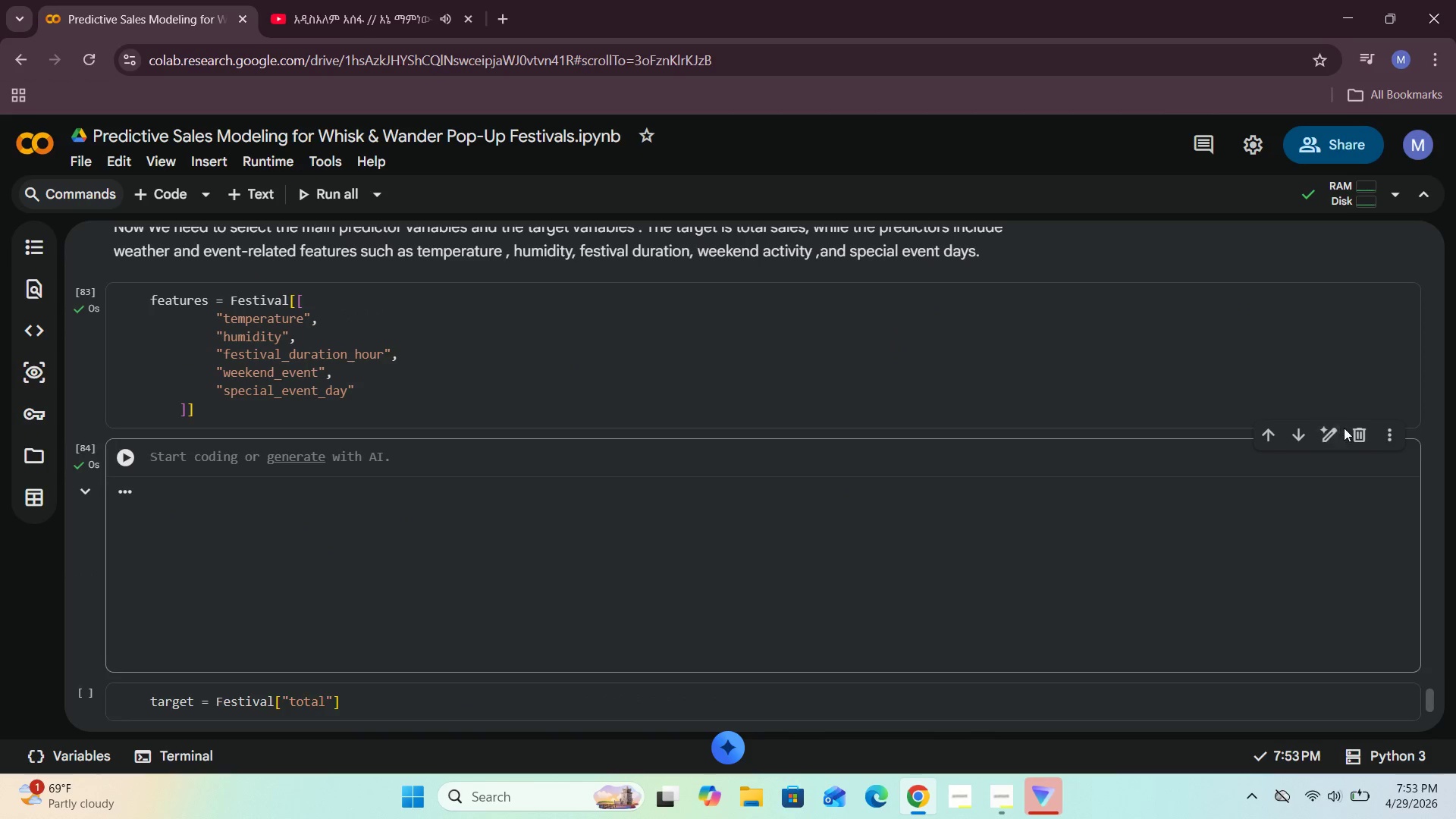 
left_click([1359, 437])
 